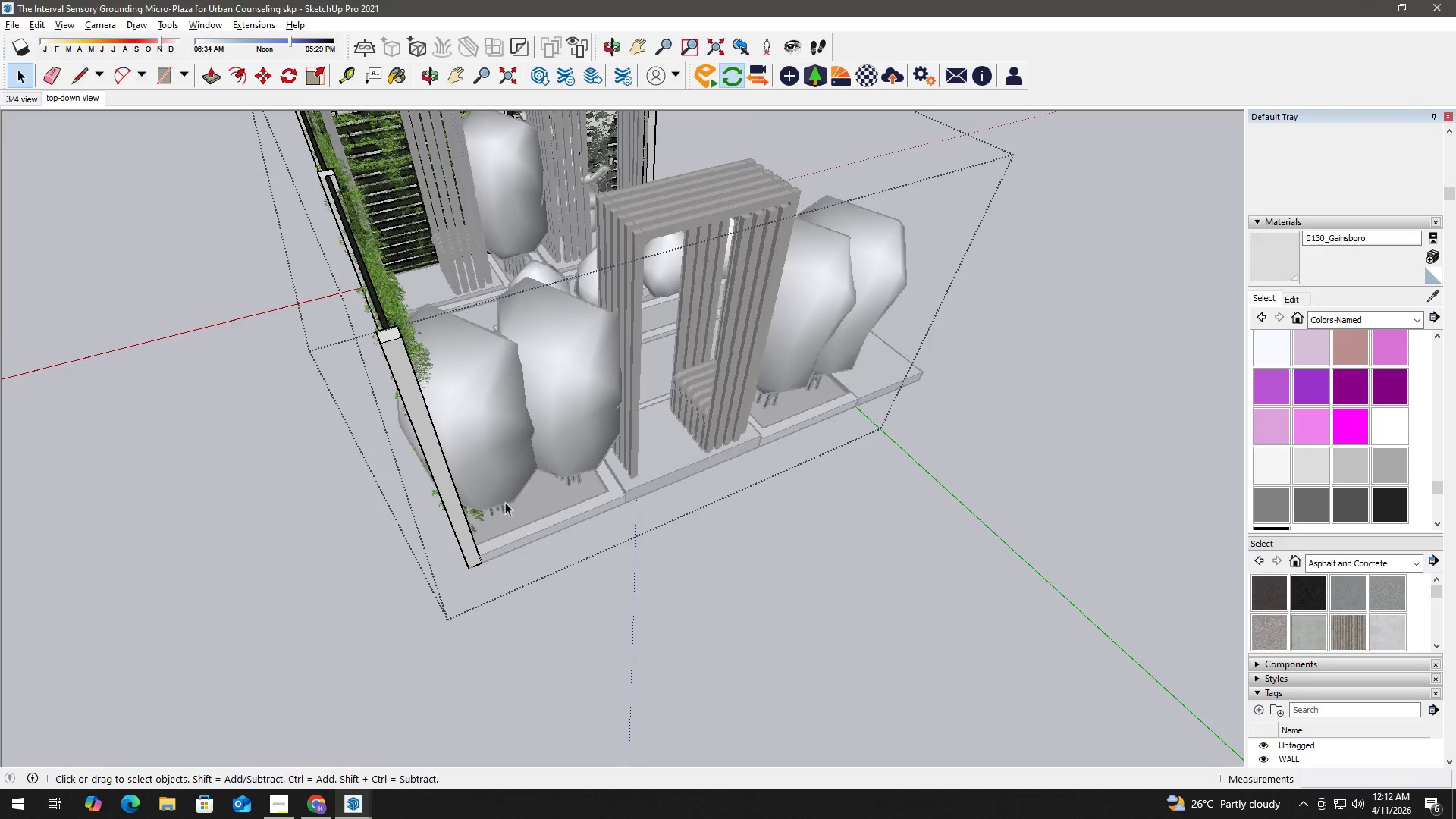 
left_click([489, 454])
 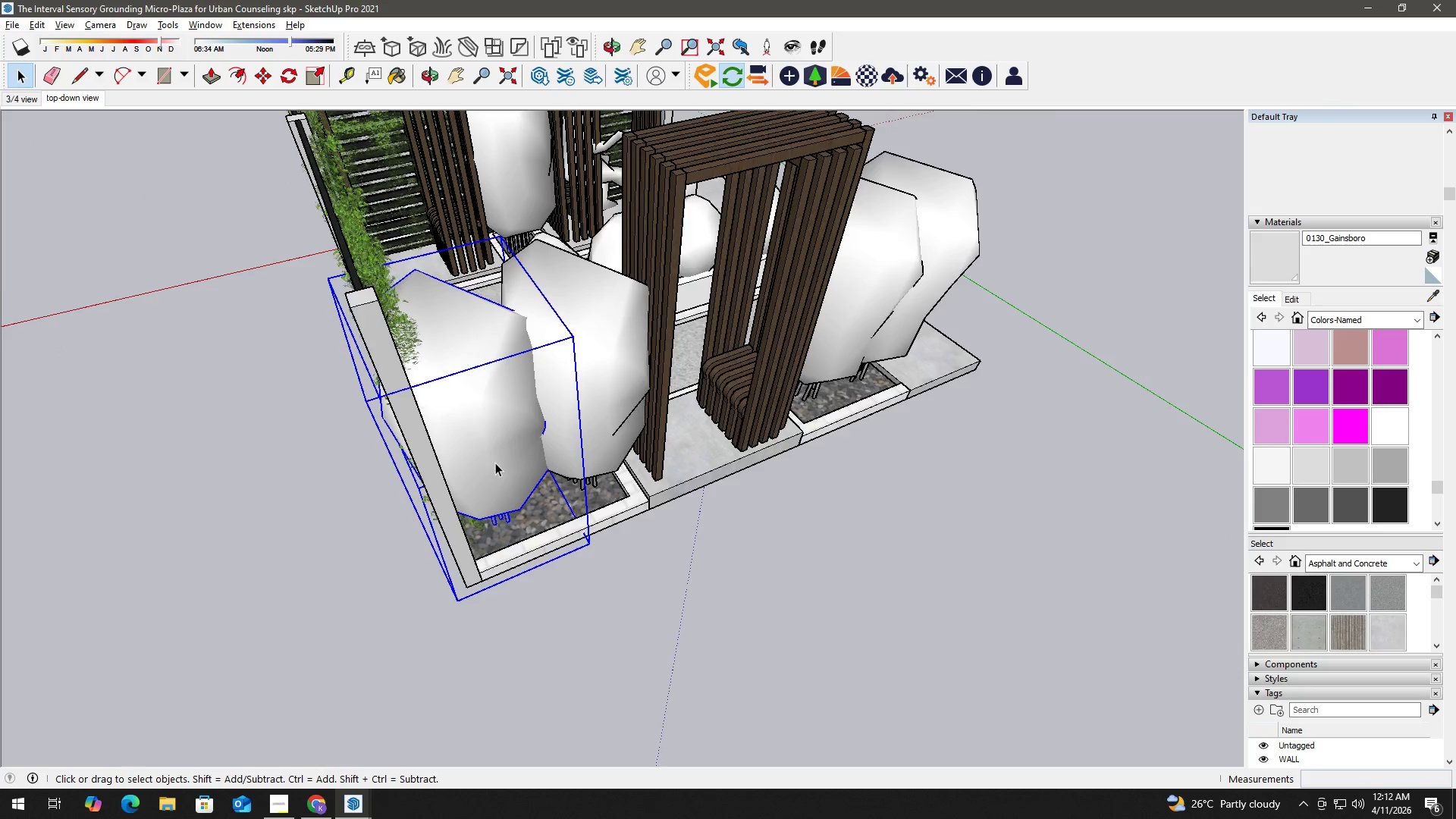 
scroll: coordinate [479, 460], scroll_direction: up, amount: 2.0
 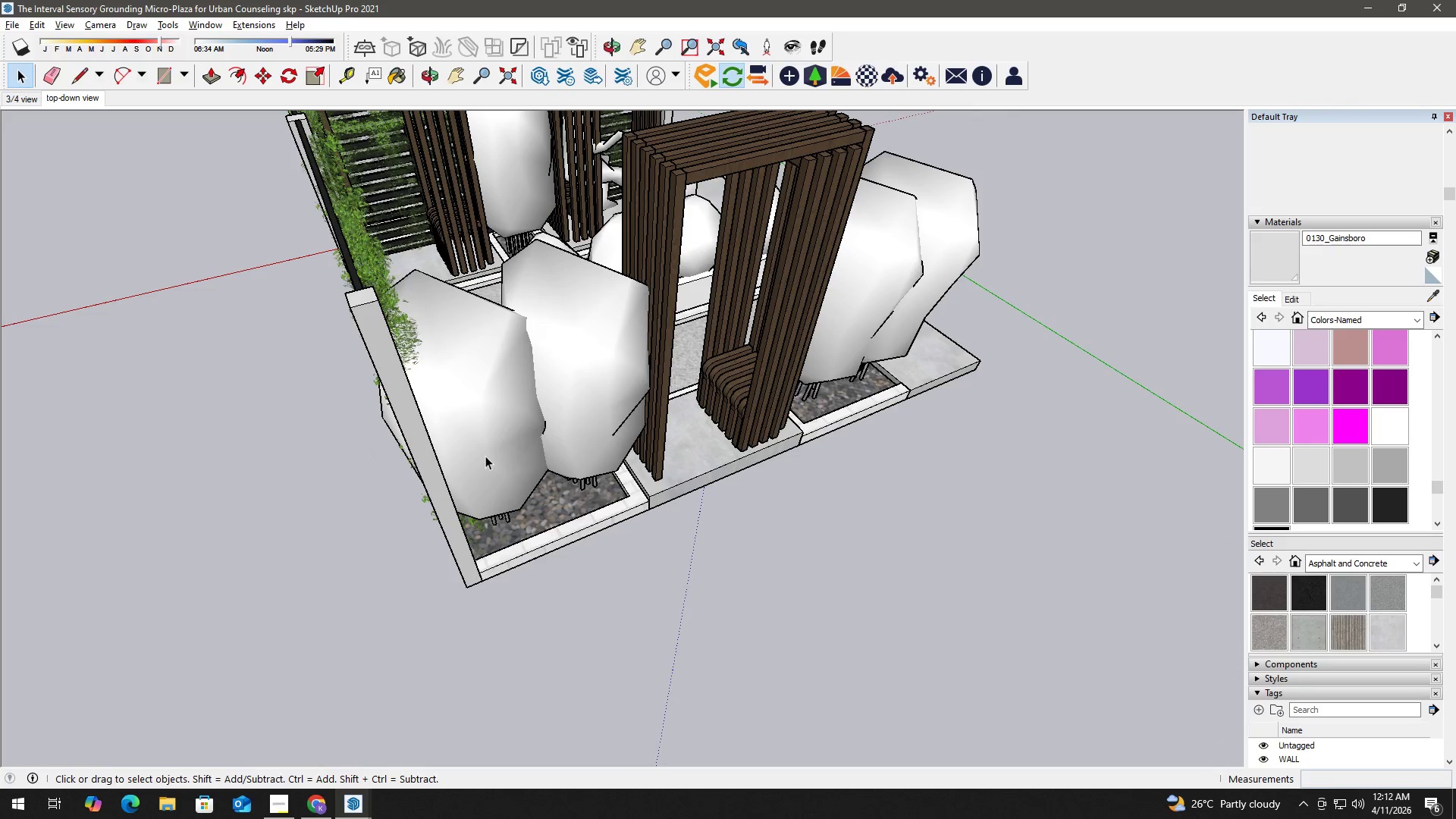 
key(M)
 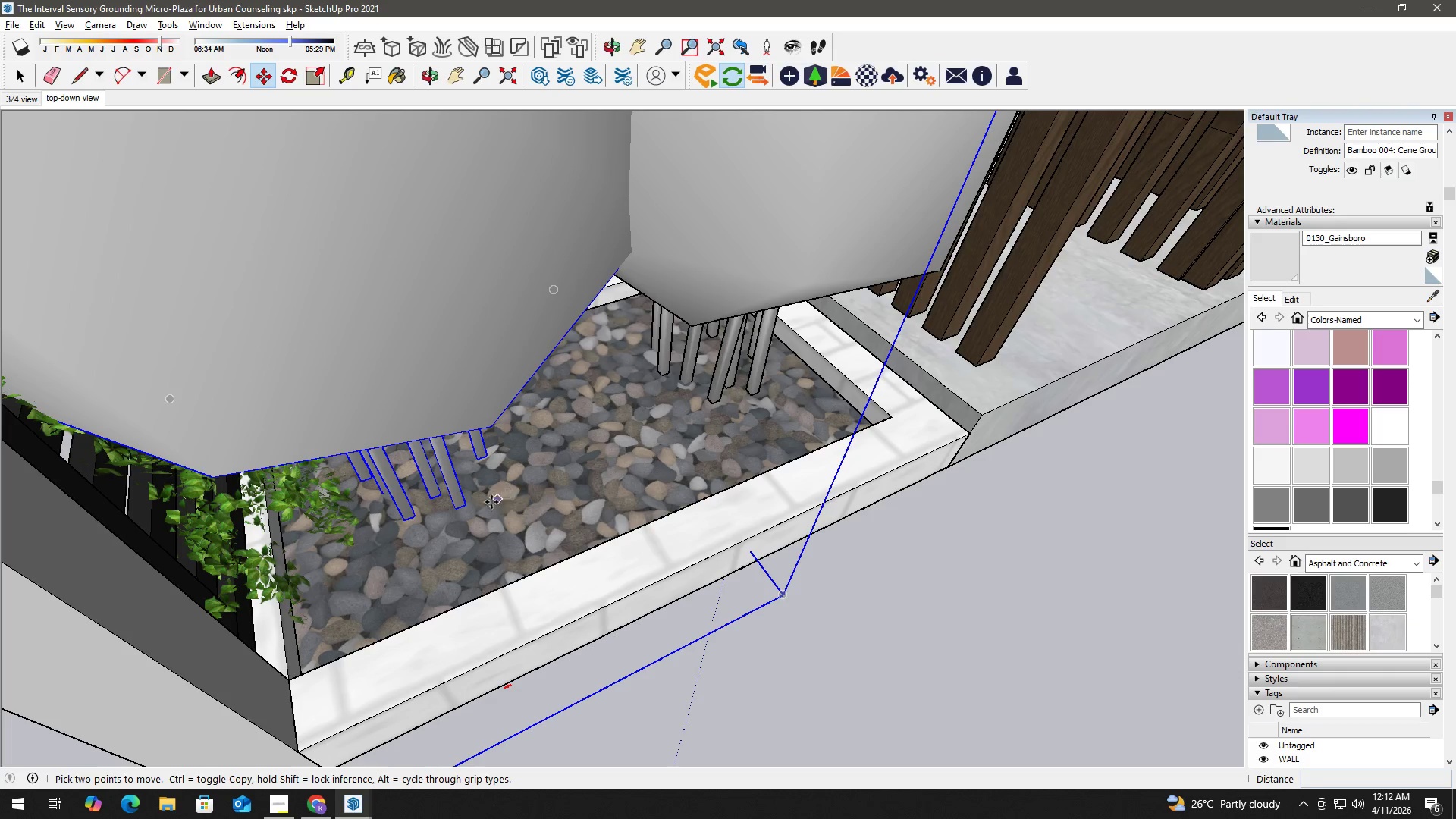 
scroll: coordinate [504, 518], scroll_direction: up, amount: 14.0
 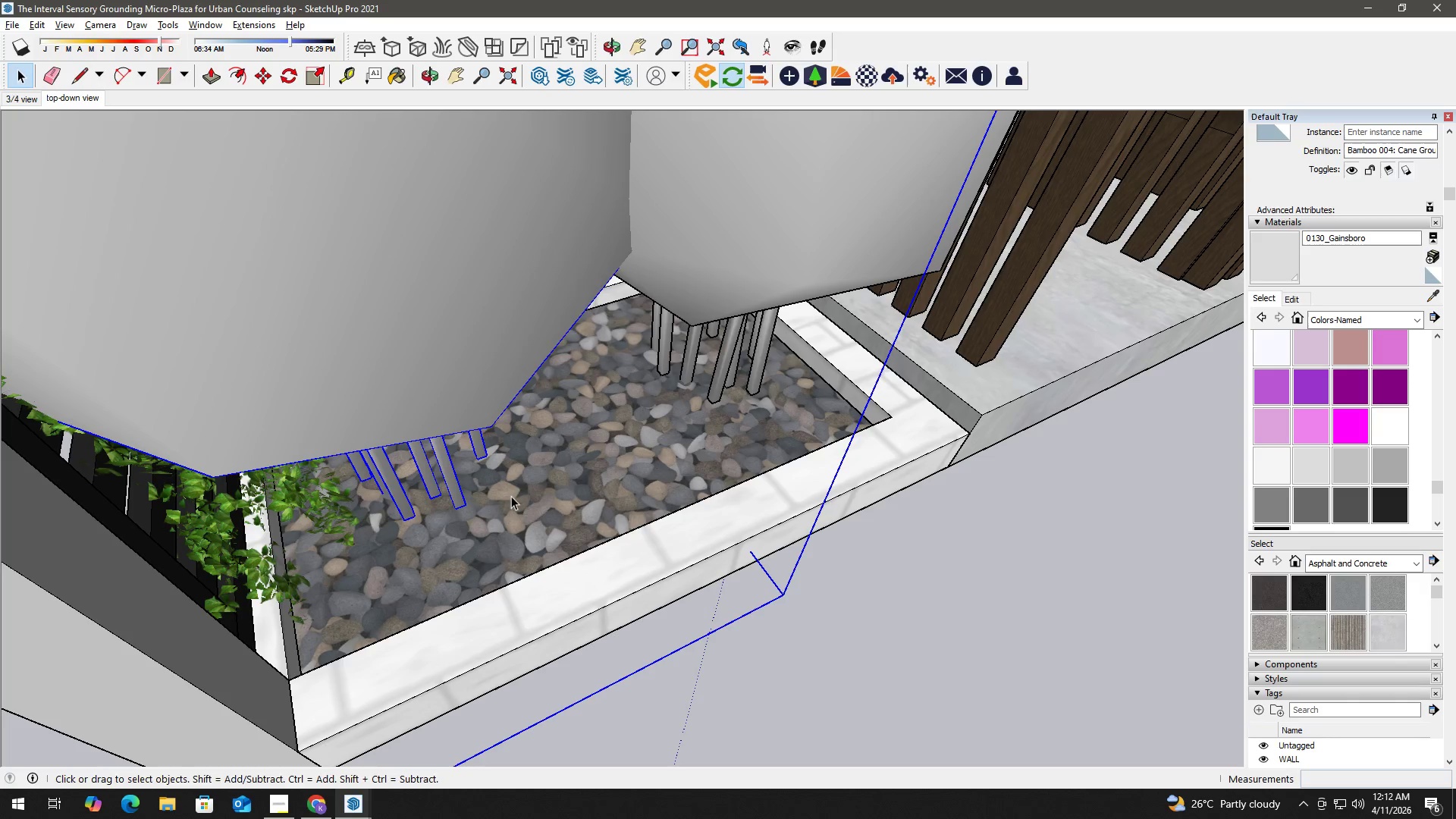 
left_click([477, 506])
 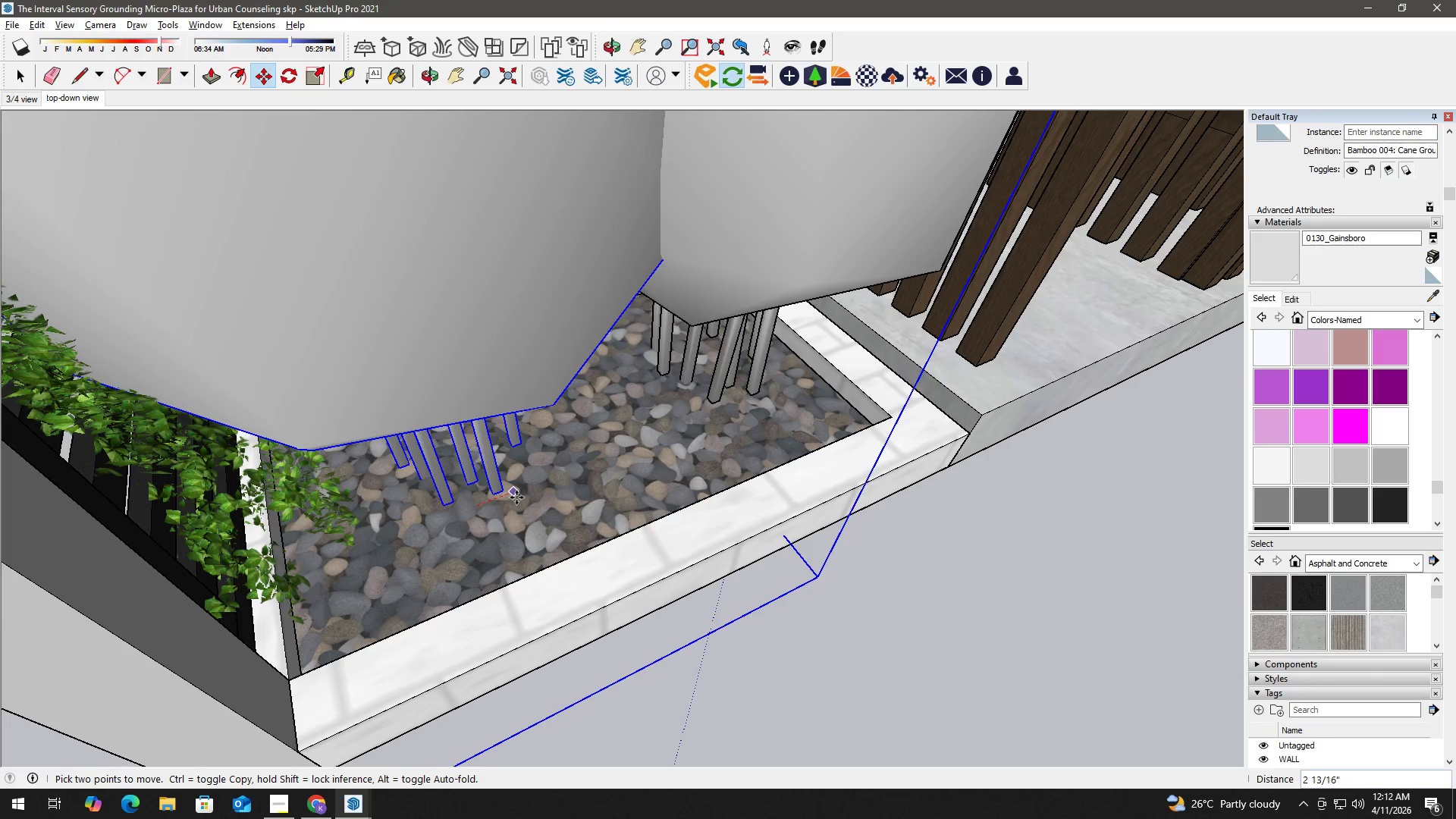 
left_click([516, 497])
 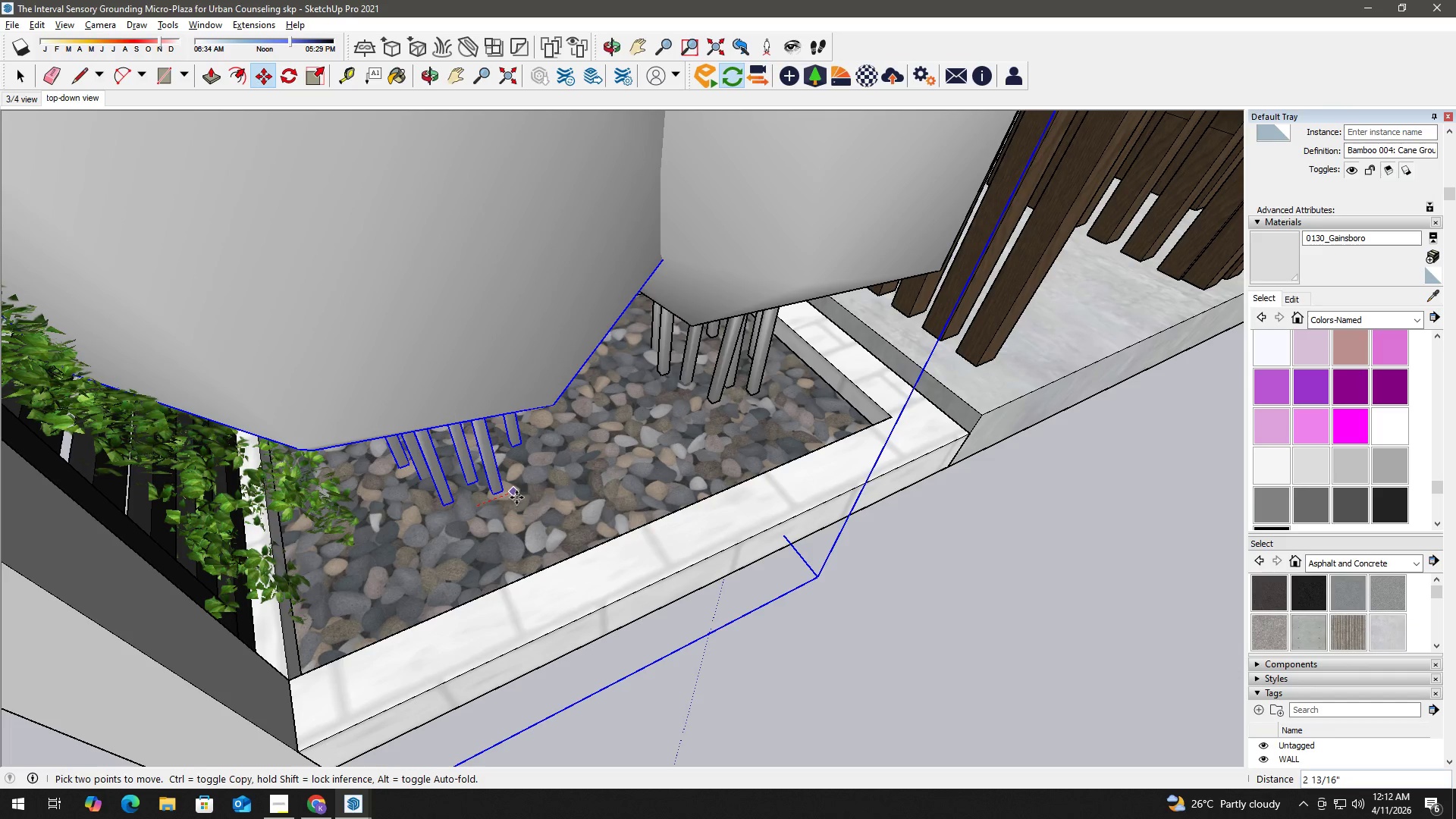 
key(Space)
 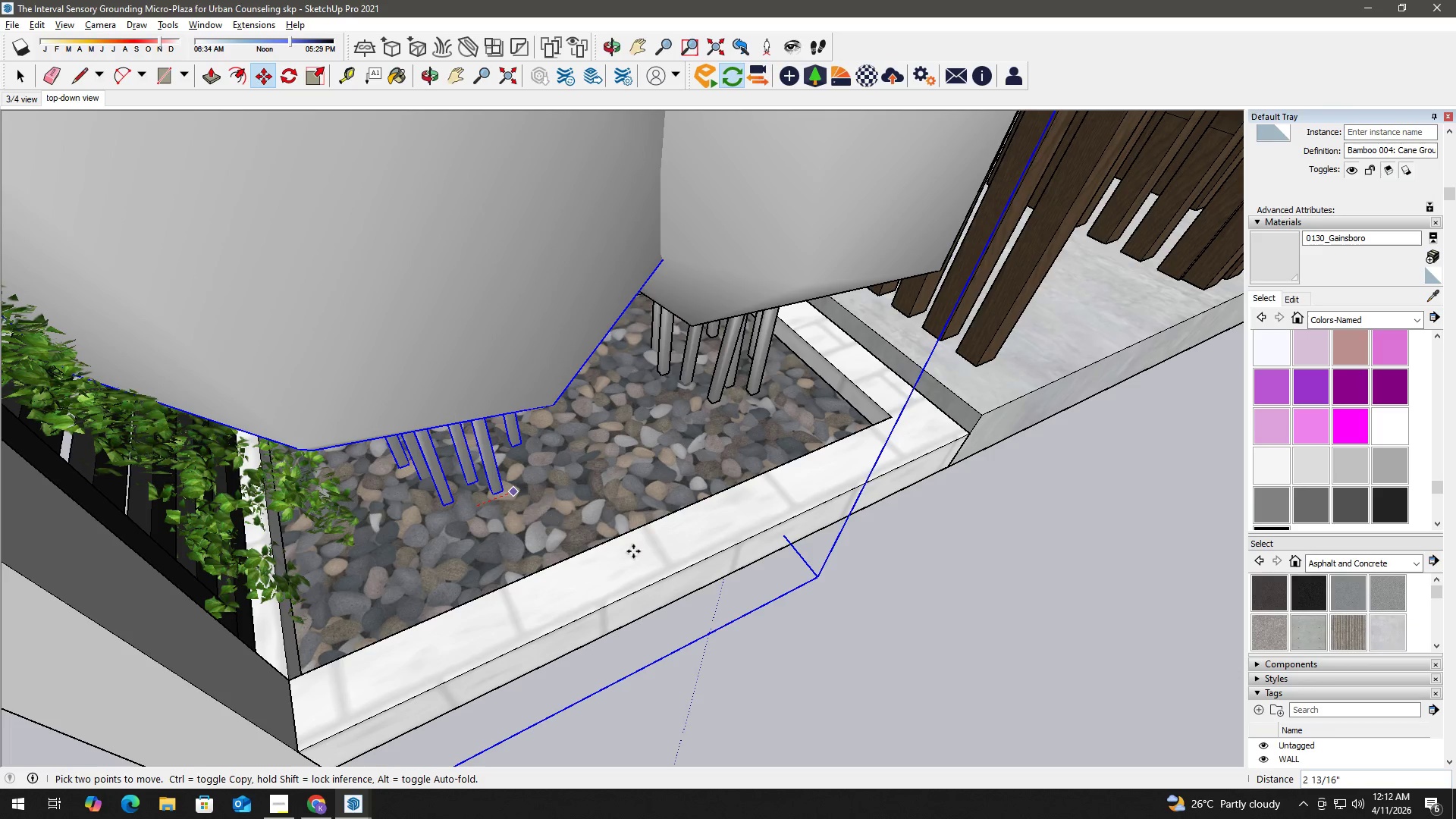 
scroll: coordinate [695, 585], scroll_direction: down, amount: 3.0
 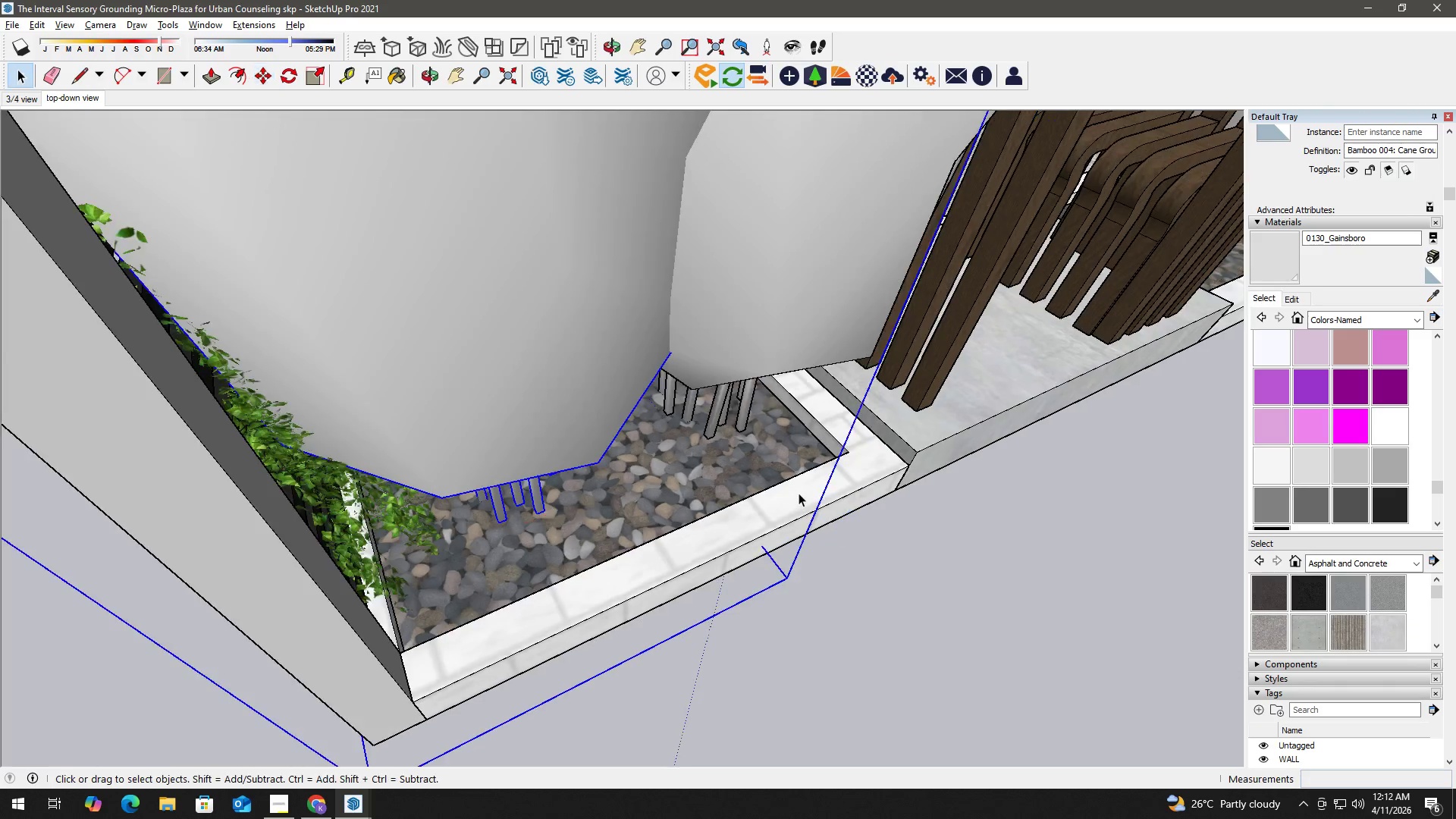 
left_click([905, 644])
 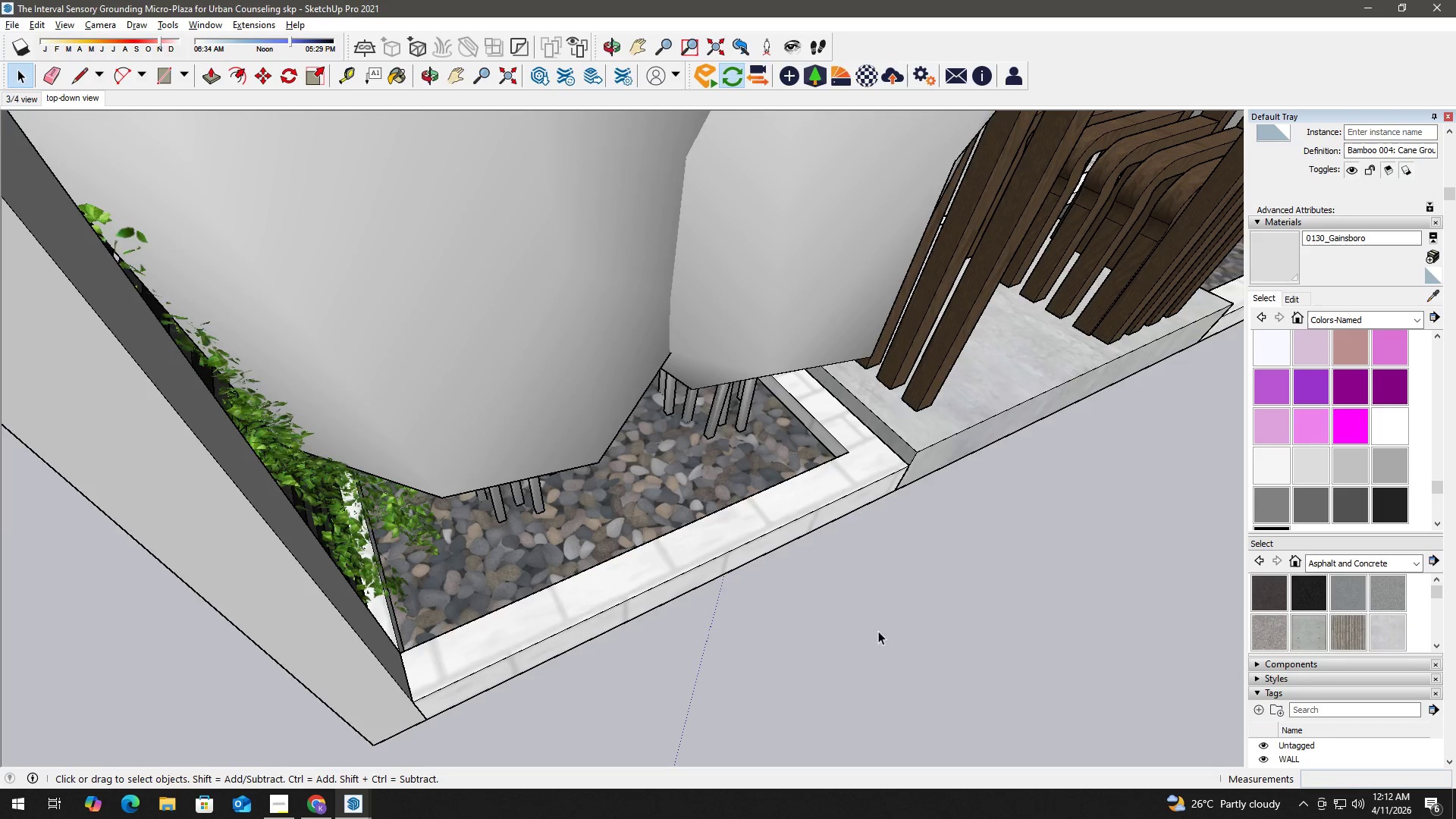 
key(Alt+Tab)
 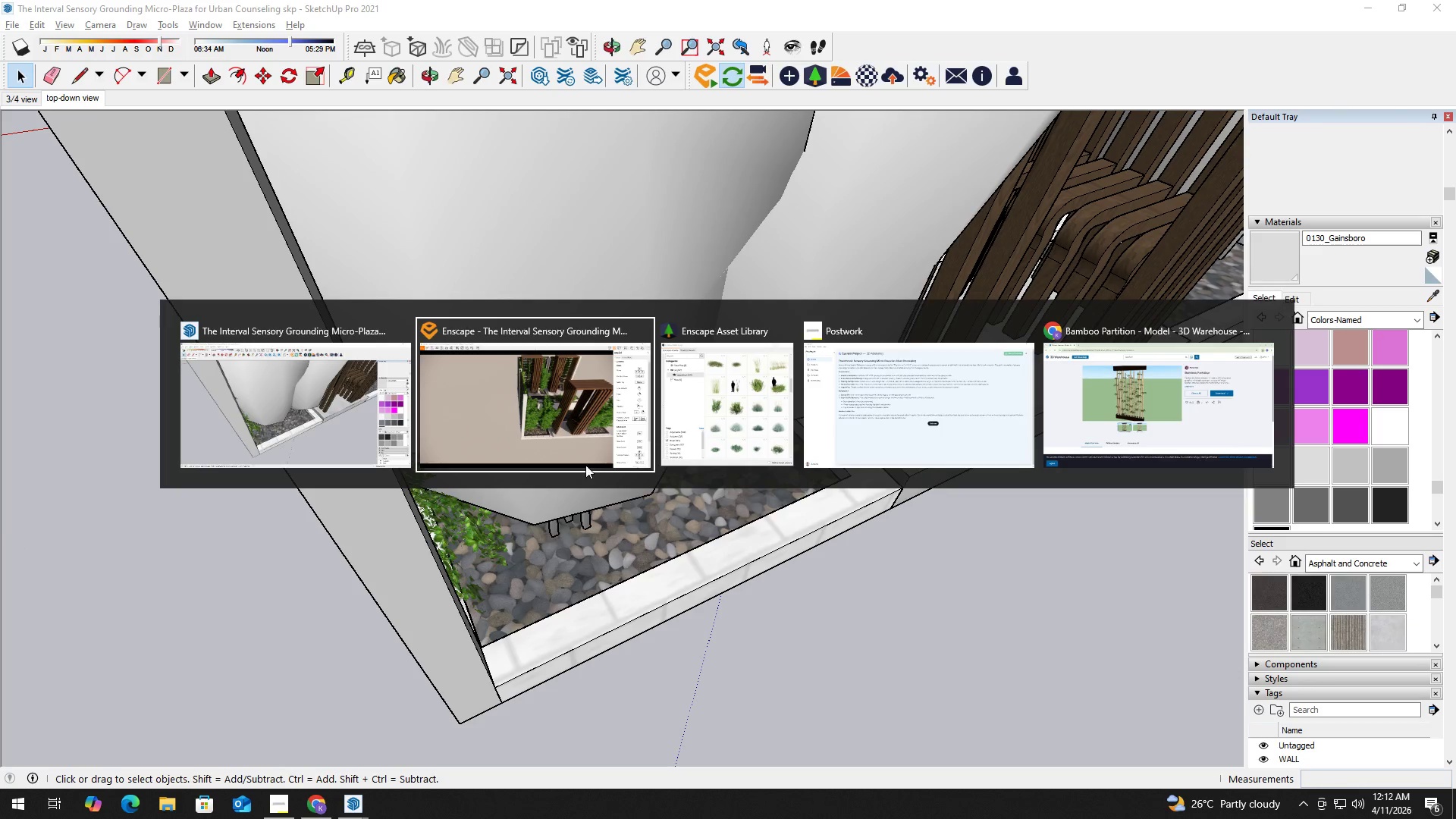 
scroll: coordinate [865, 622], scroll_direction: down, amount: 2.0
 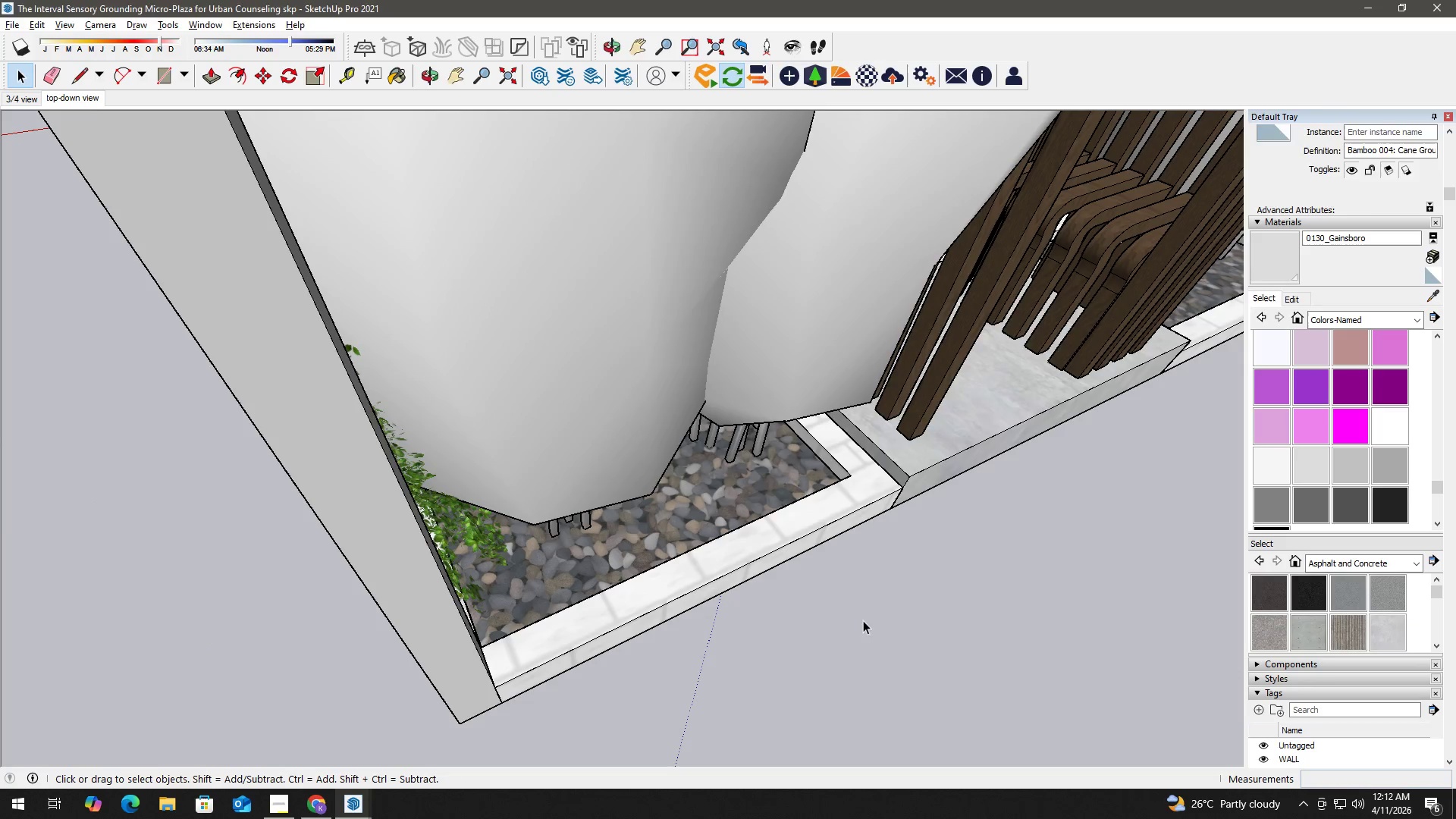 
left_click([553, 423])
 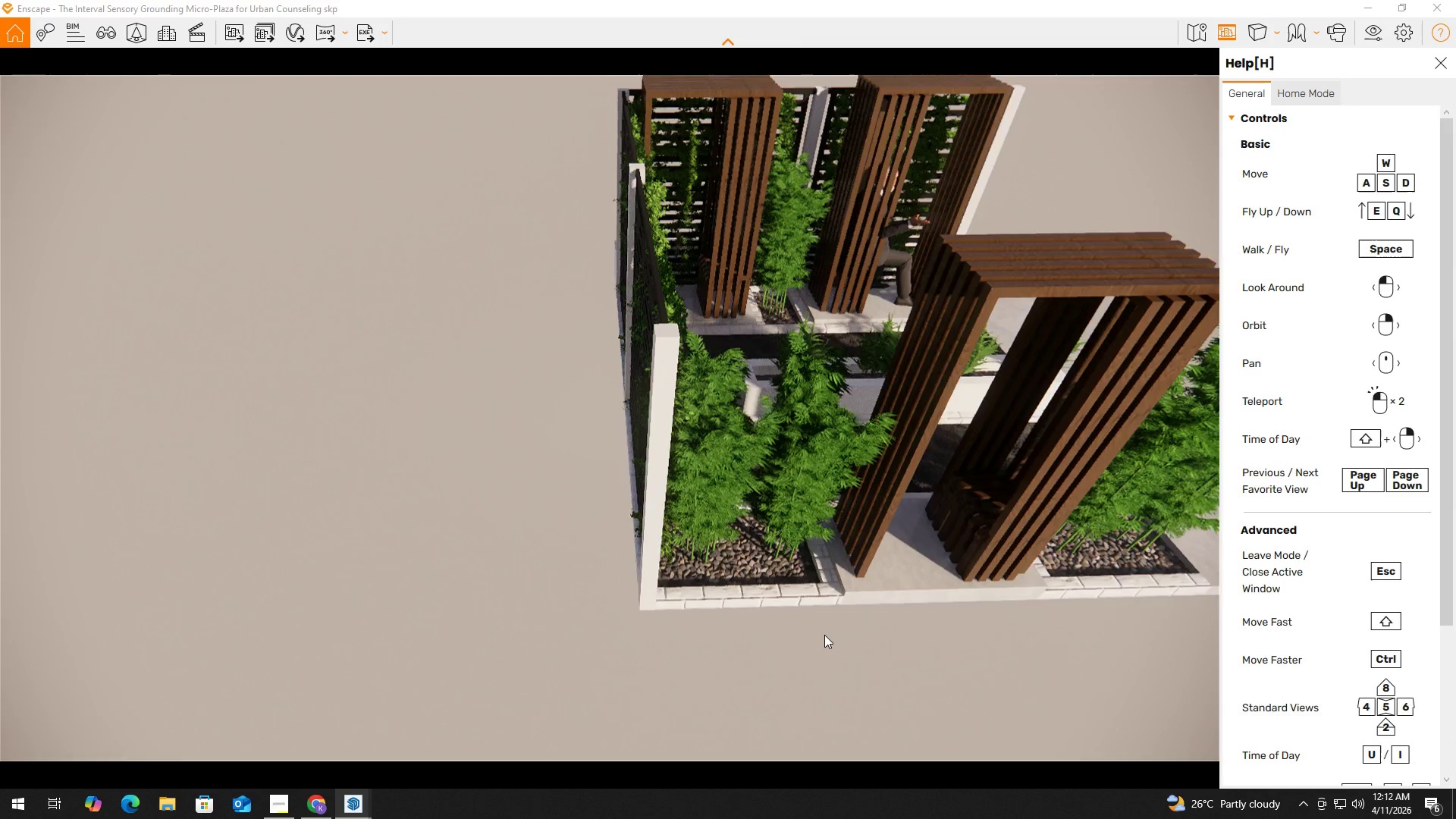 
hold_key(key=D, duration=0.92)
 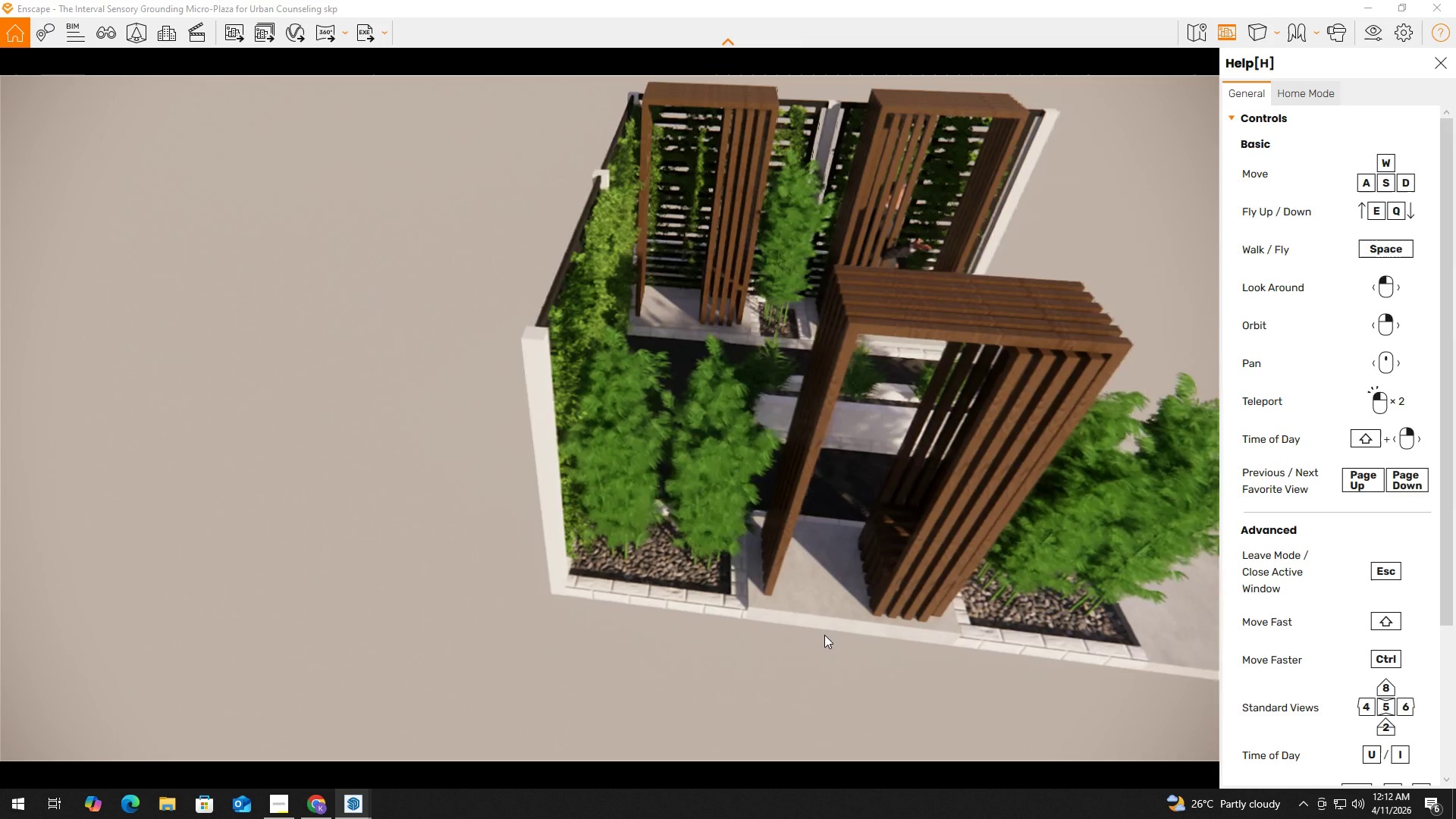 
type(ss)
 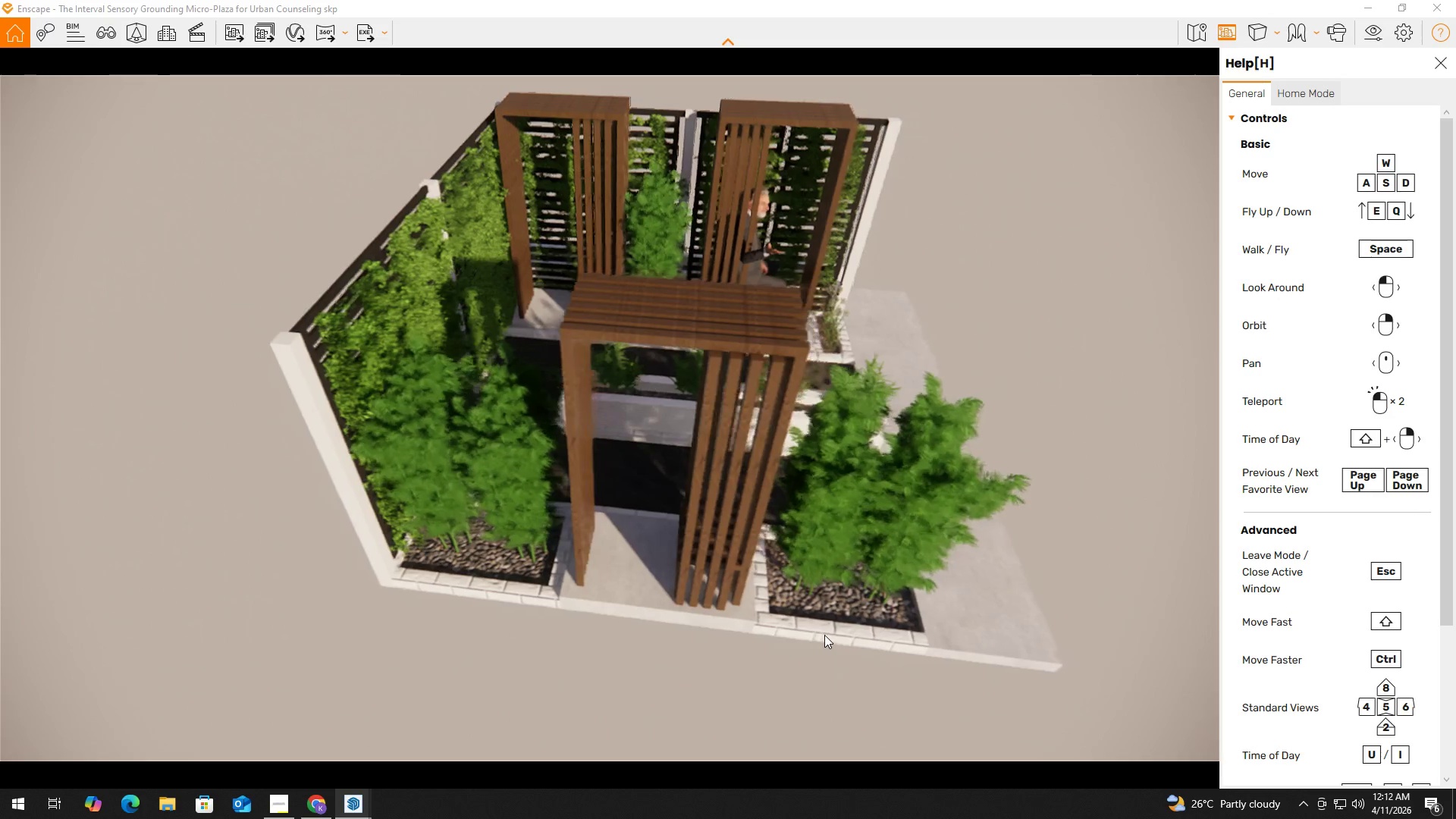 
hold_key(key=D, duration=7.03)
 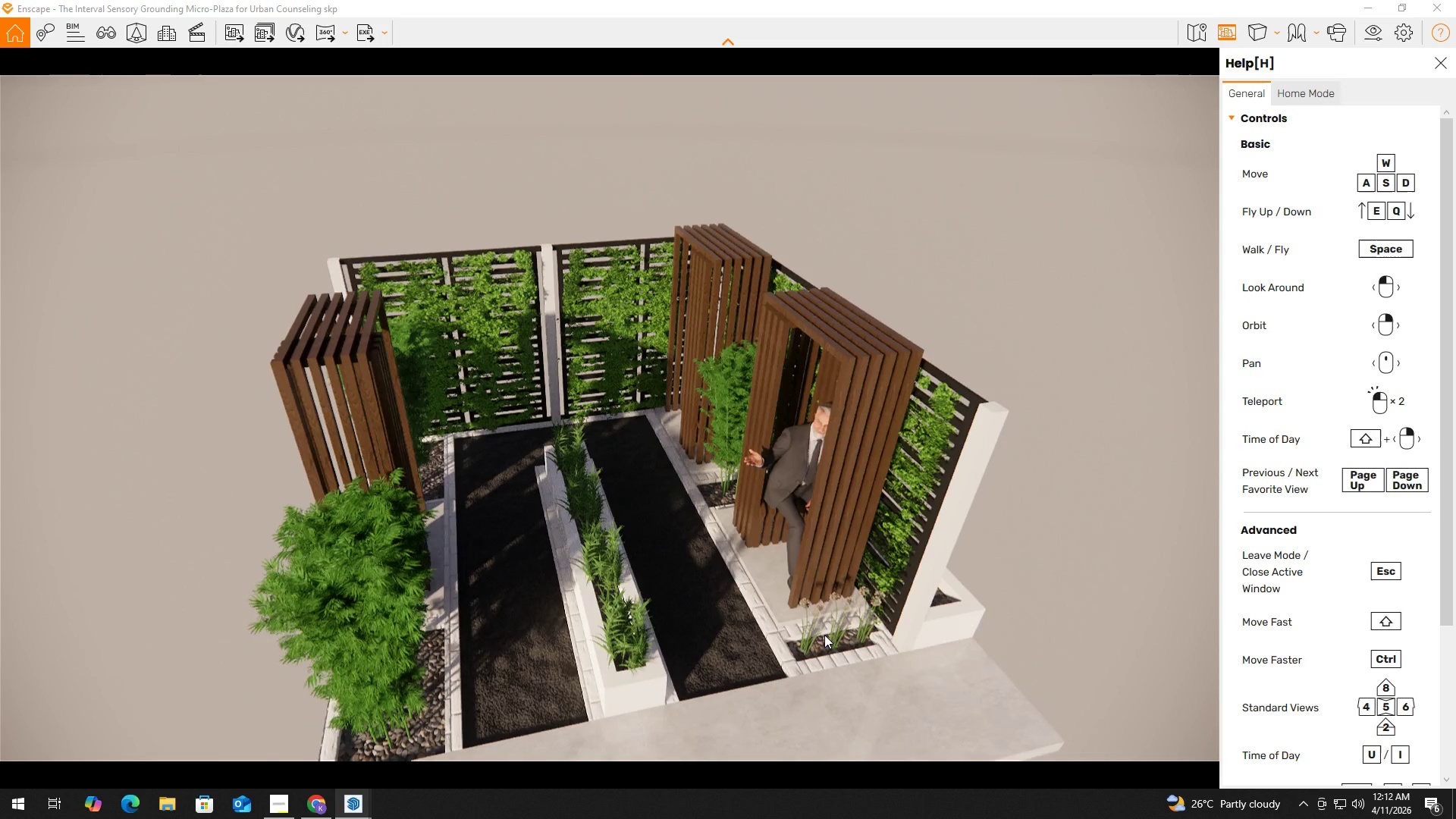 
left_click([824, 635])
 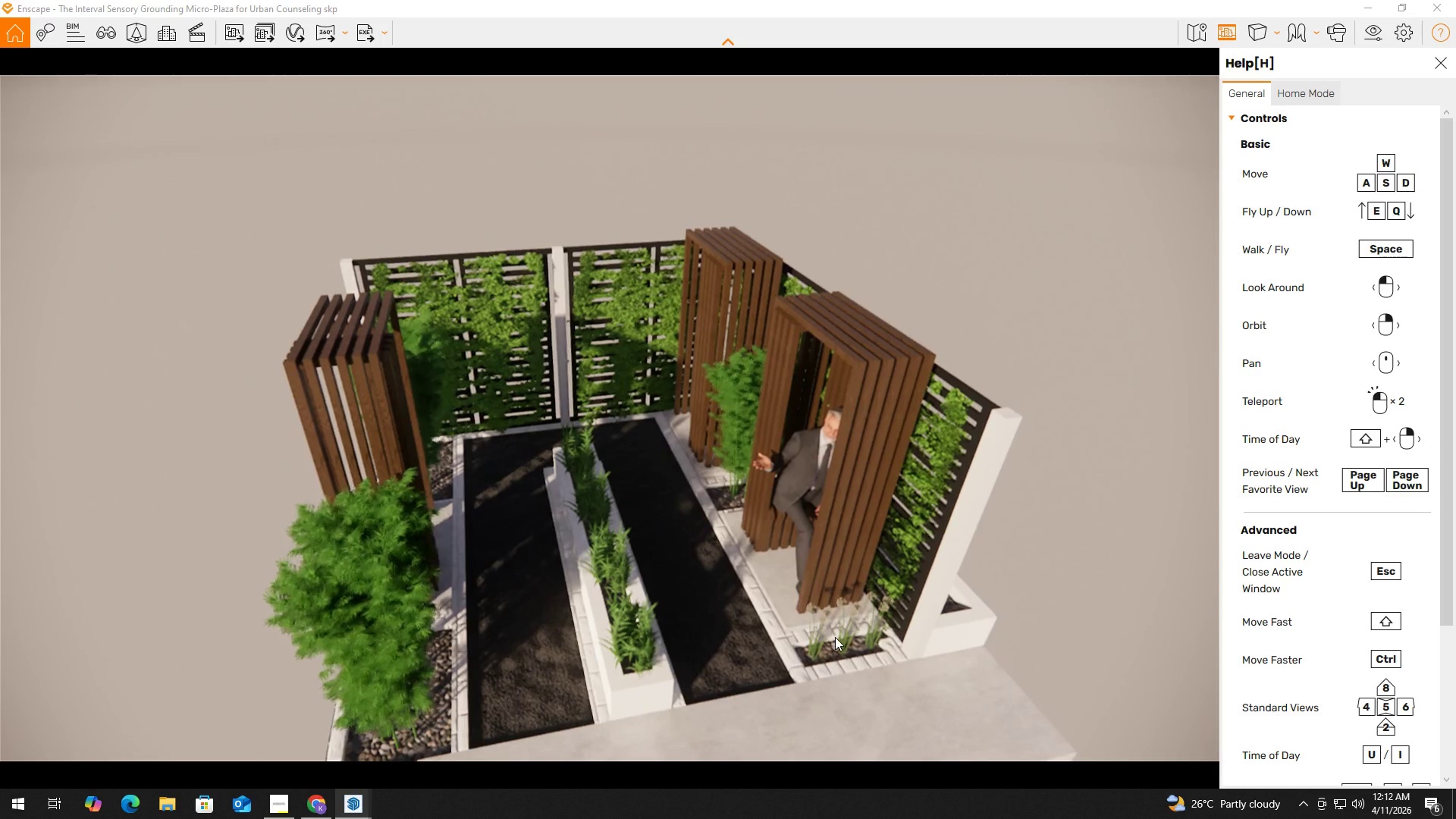 
key(Alt+AltLeft)
 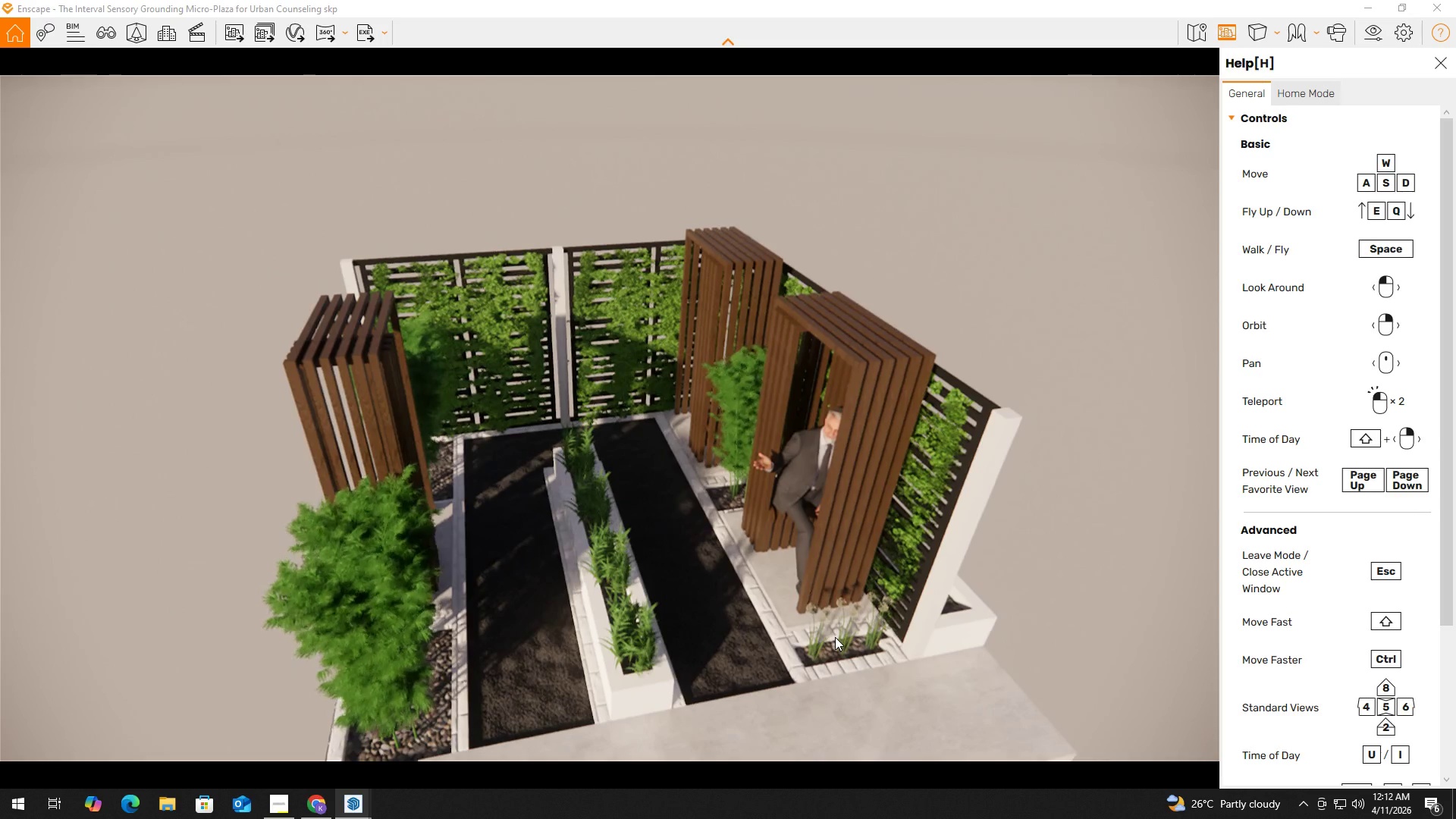 
key(Alt+Tab)
 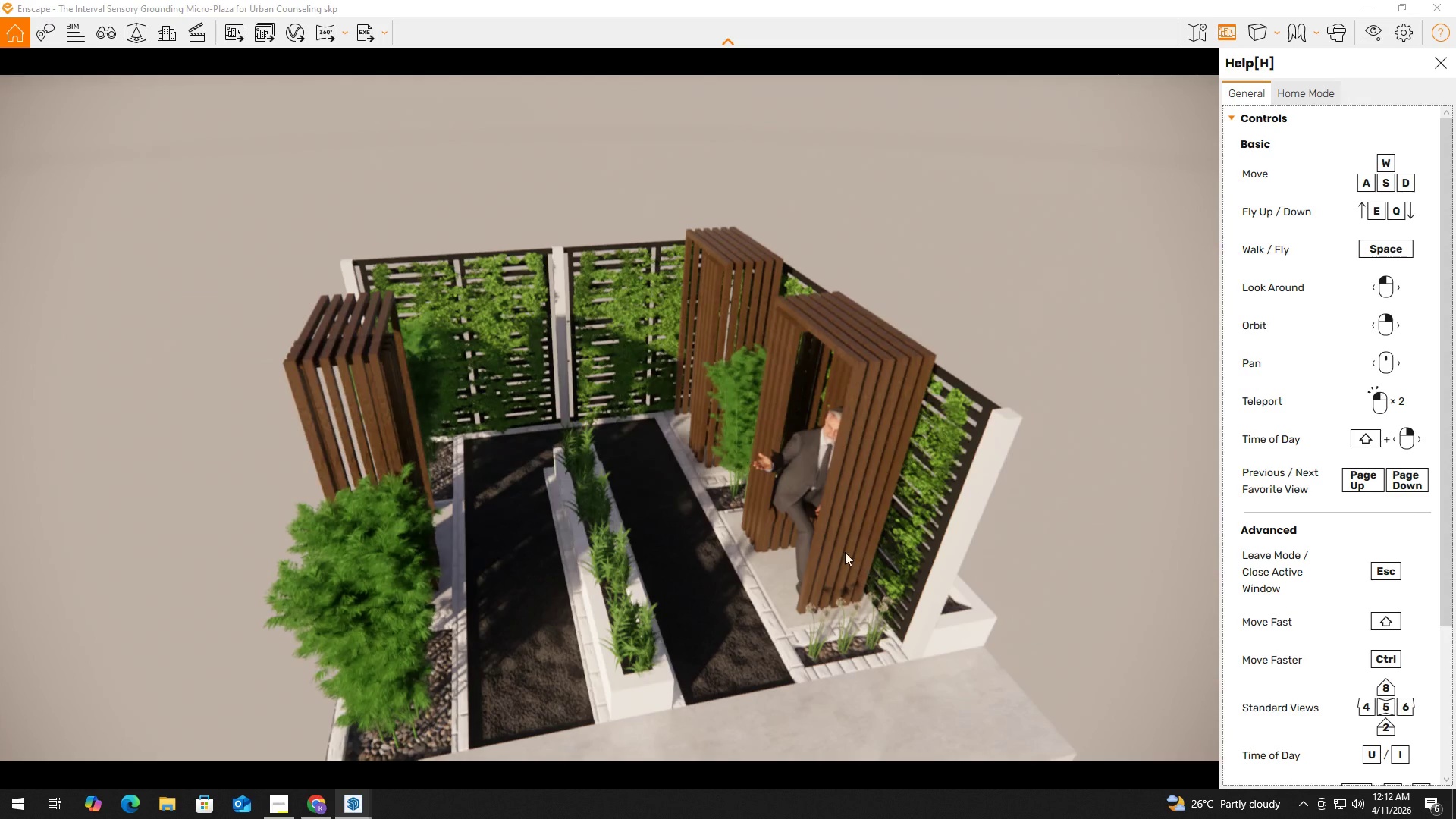 
key(Alt+Tab)
 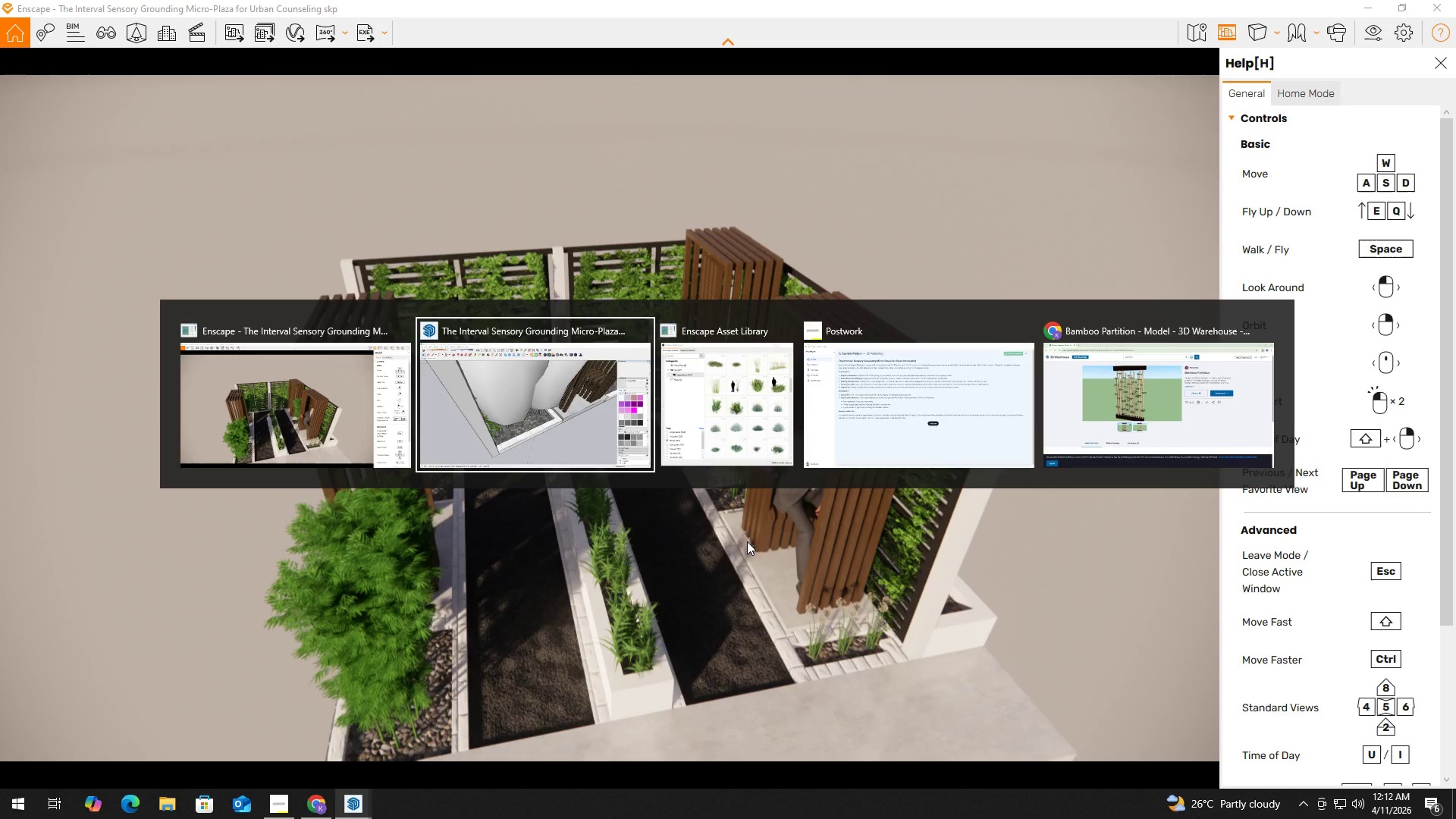 
key(Alt+Tab)
 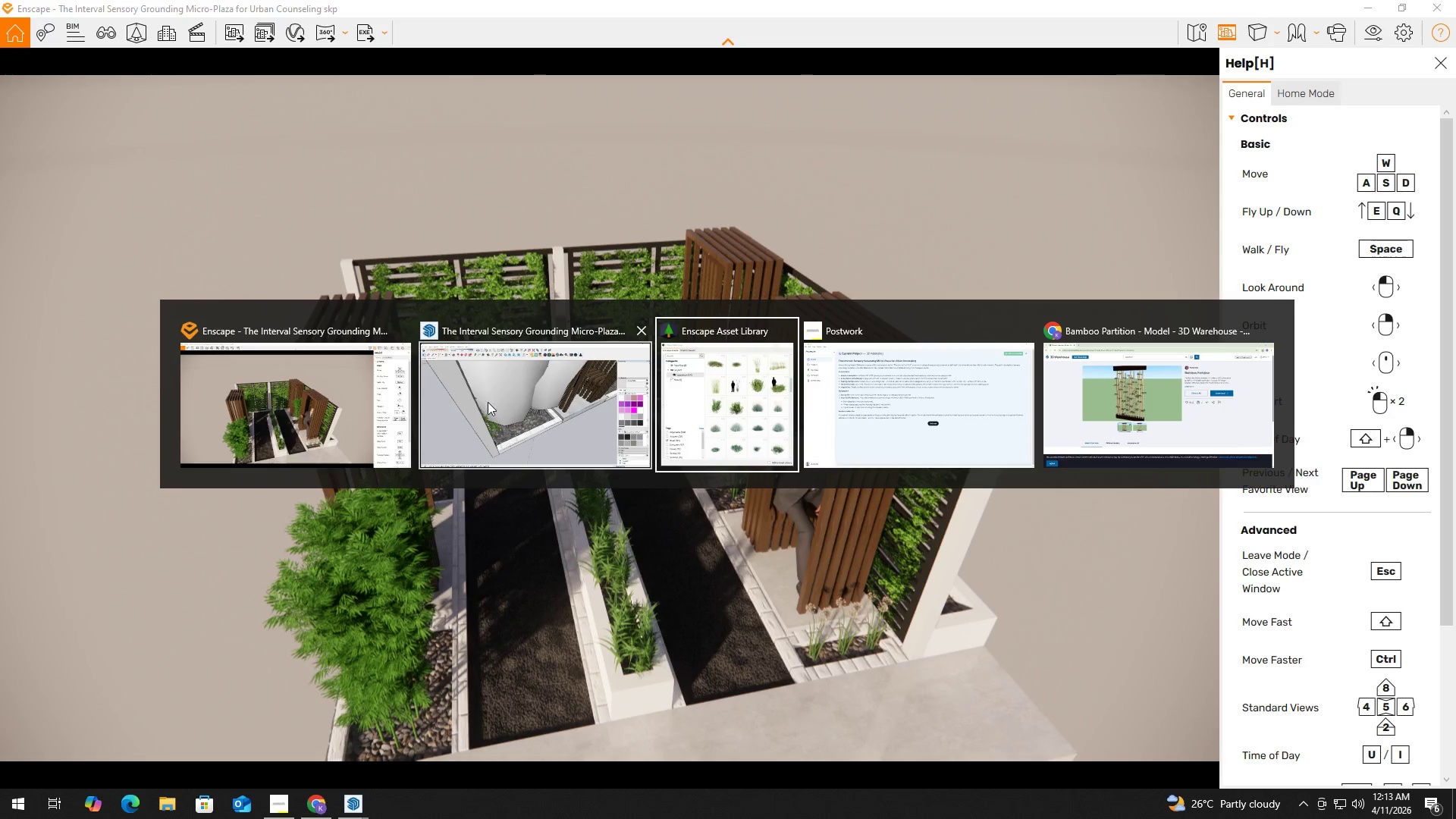 
left_click([495, 406])
 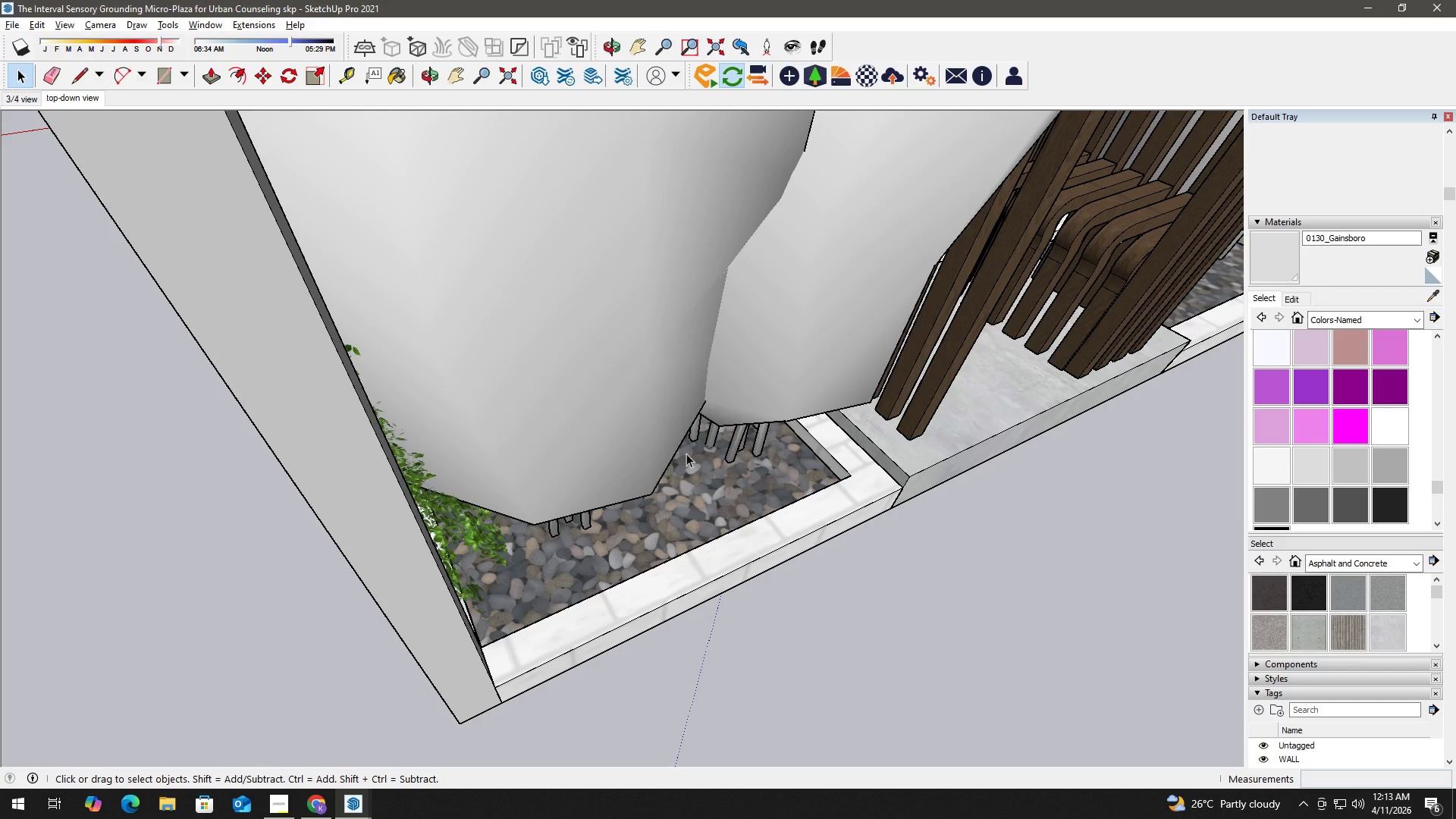 
key(H)
 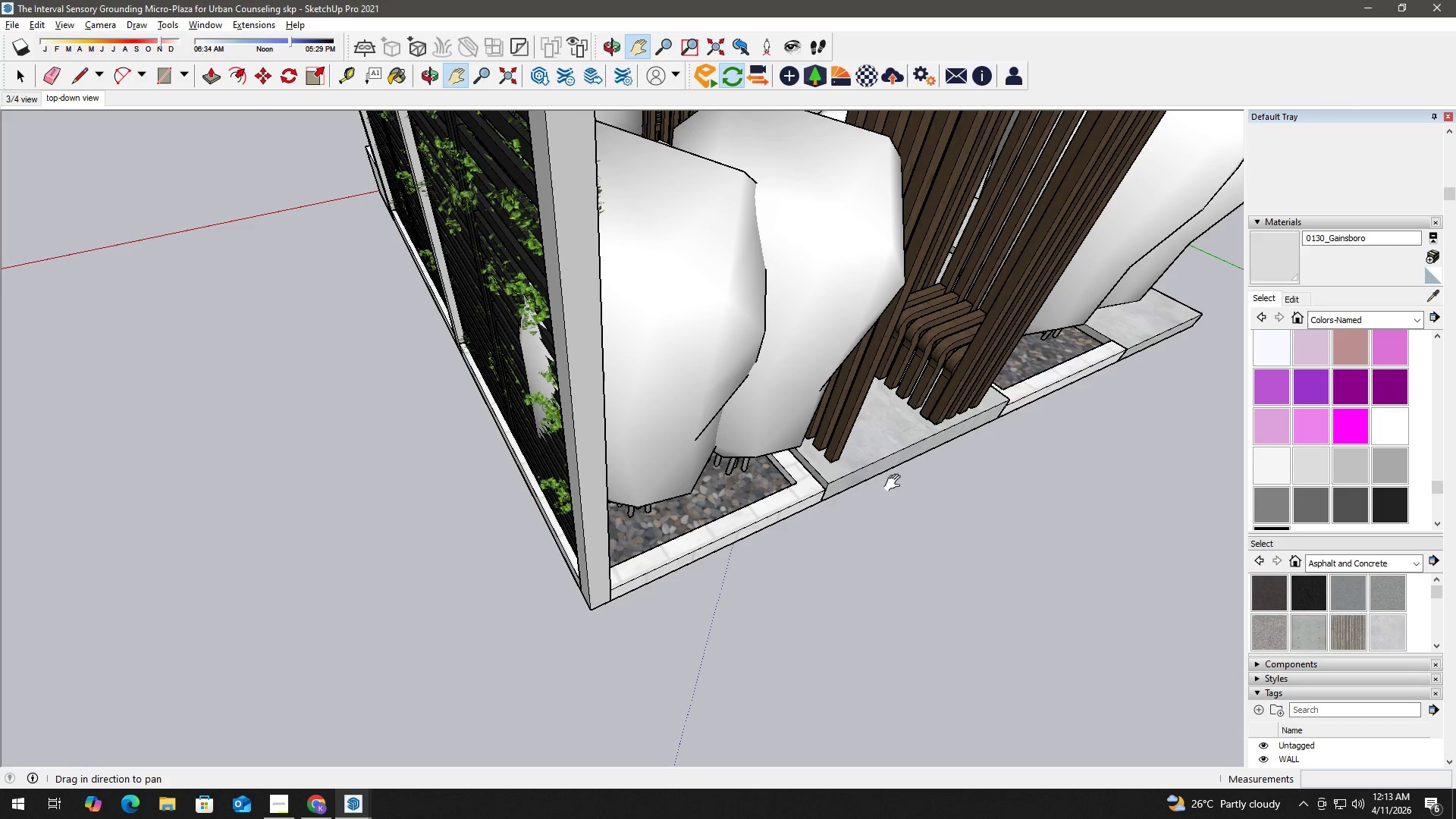 
scroll: coordinate [723, 491], scroll_direction: down, amount: 6.0
 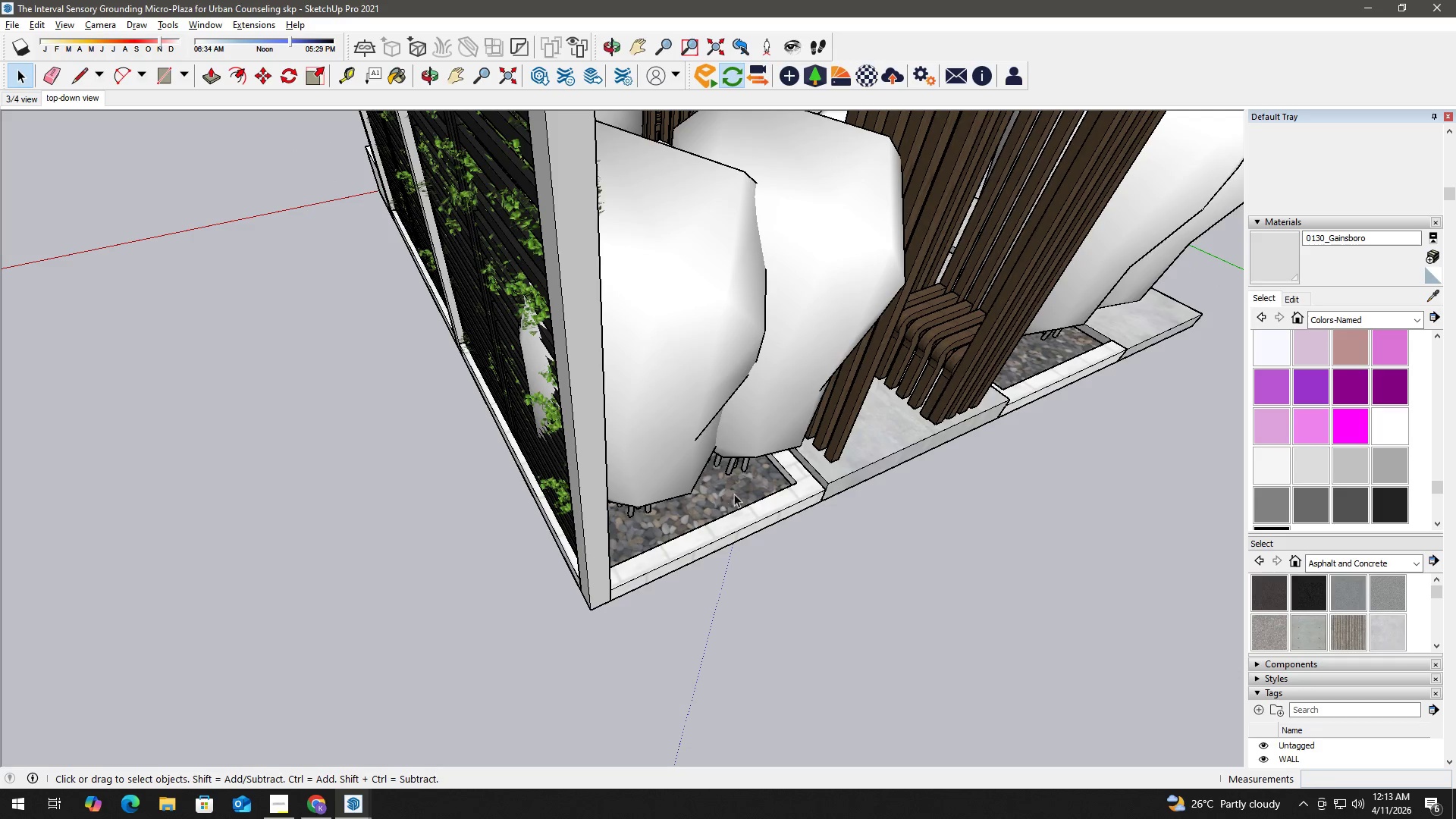 
left_click_drag(start_coordinate=[896, 483], to_coordinate=[494, 540])
 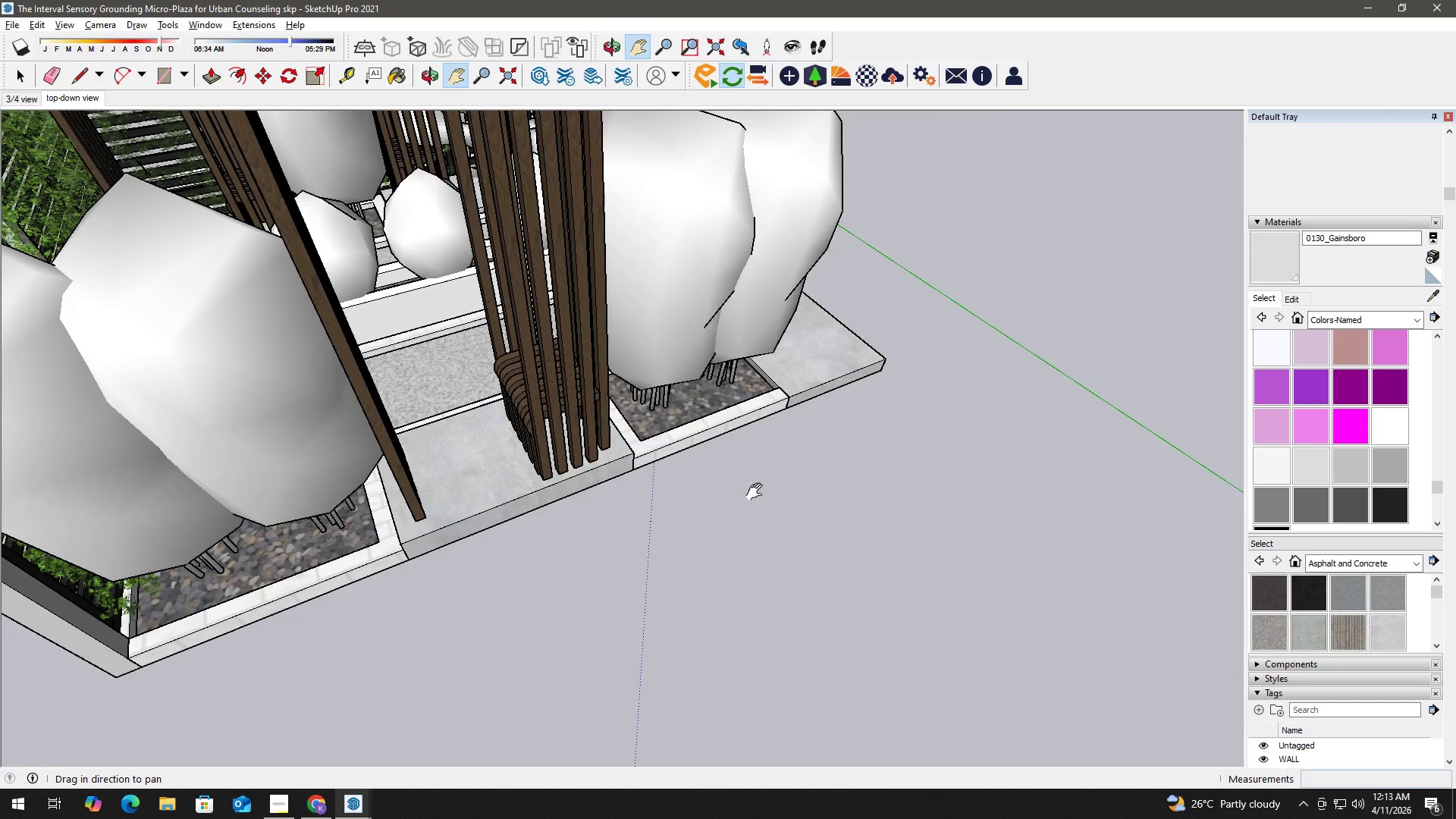 
left_click_drag(start_coordinate=[792, 487], to_coordinate=[697, 585])
 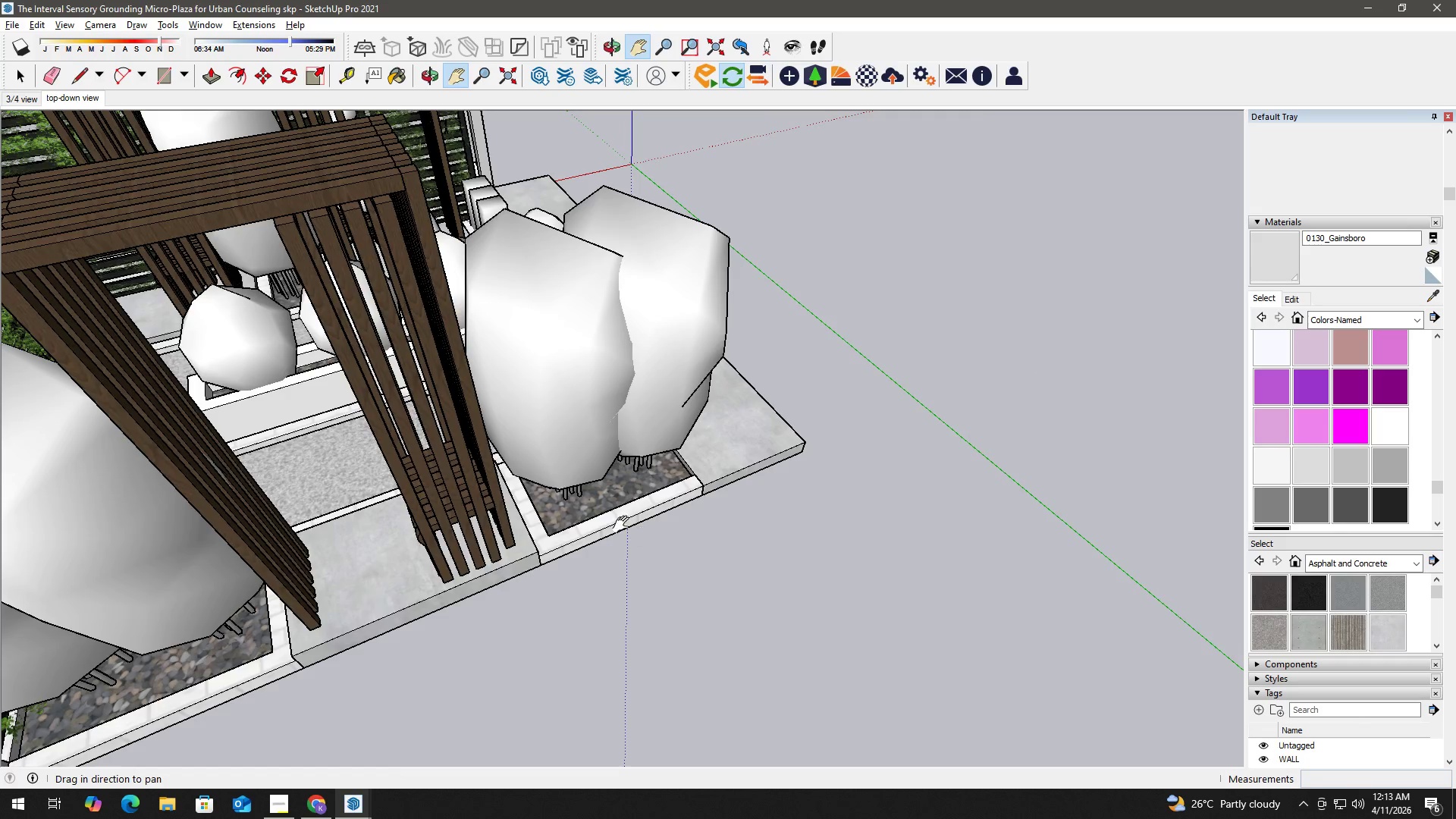 
scroll: coordinate [624, 524], scroll_direction: down, amount: 3.0
 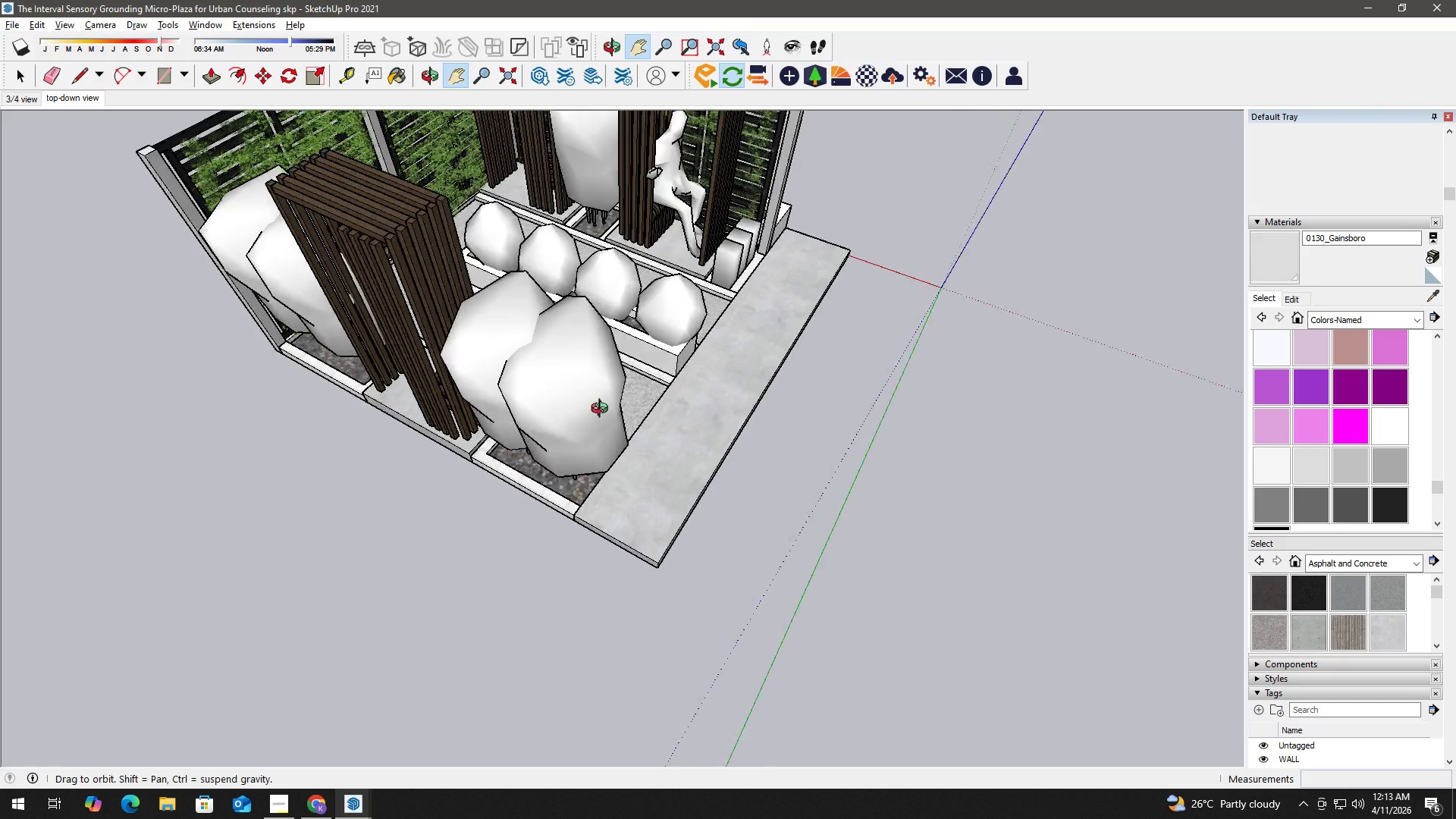 
key(Space)
 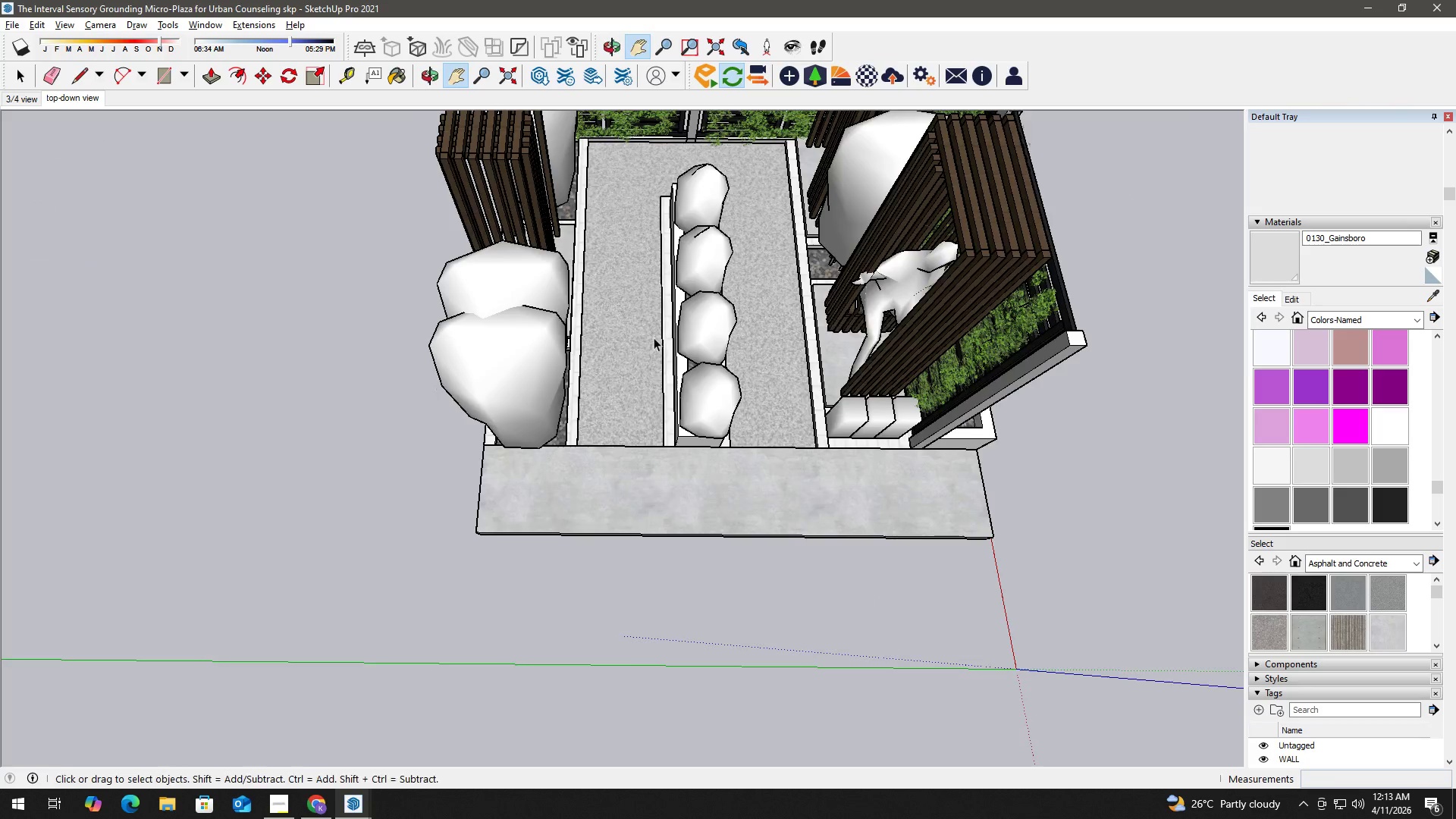 
key(H)
 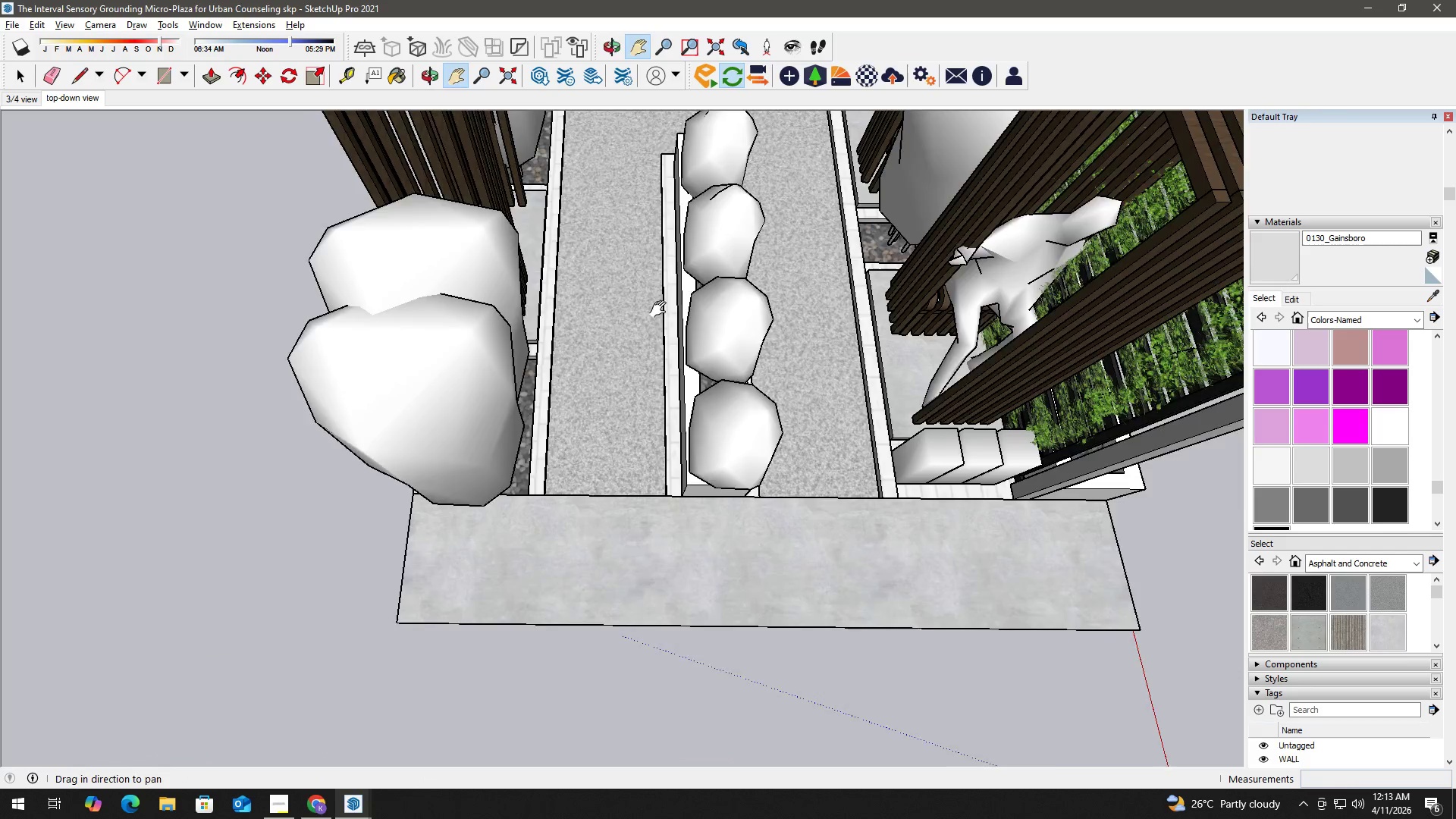 
left_click_drag(start_coordinate=[666, 305], to_coordinate=[581, 407])
 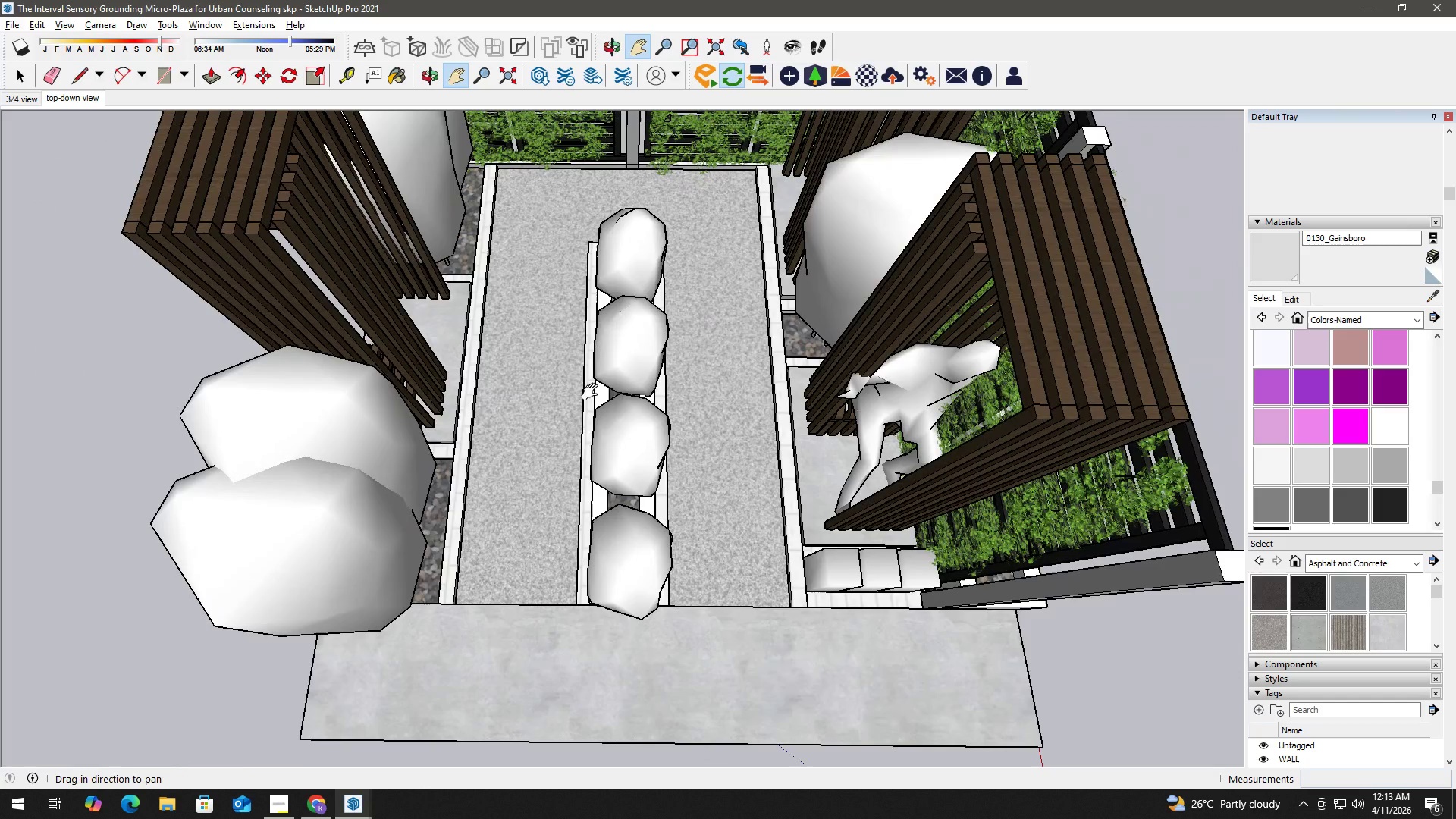 
key(Space)
 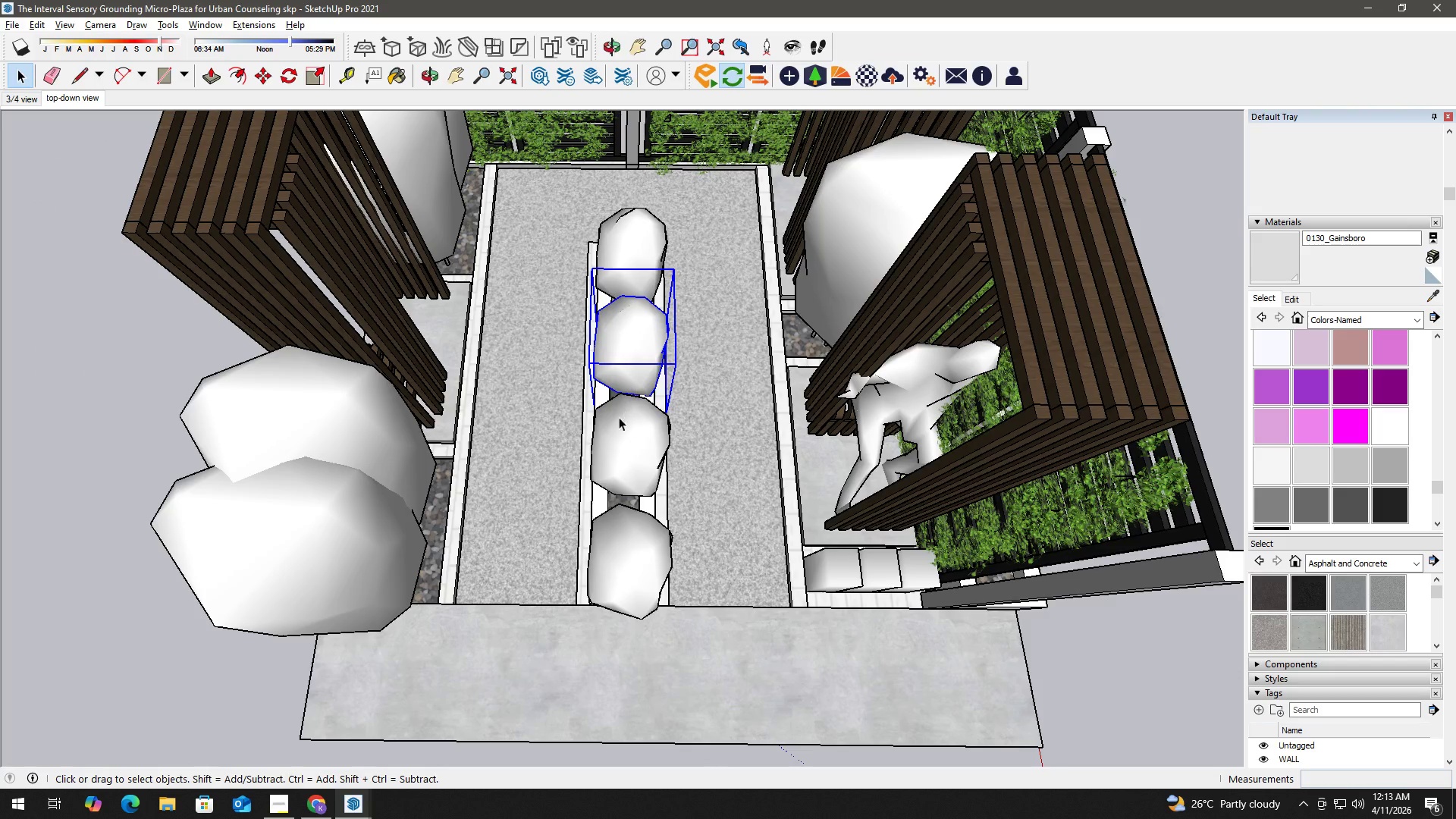 
scroll: coordinate [661, 322], scroll_direction: up, amount: 3.0
 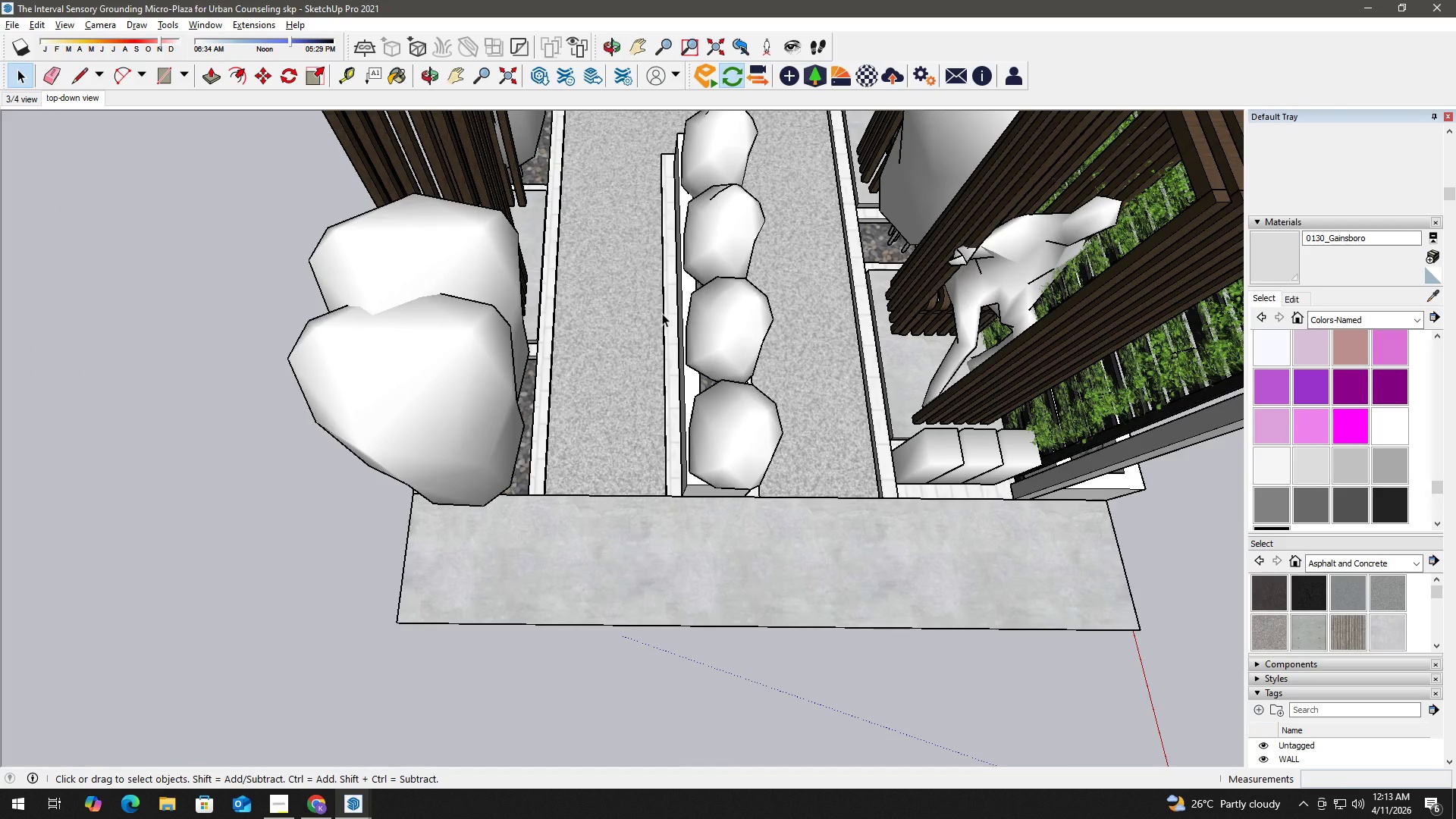 
key(Delete)
 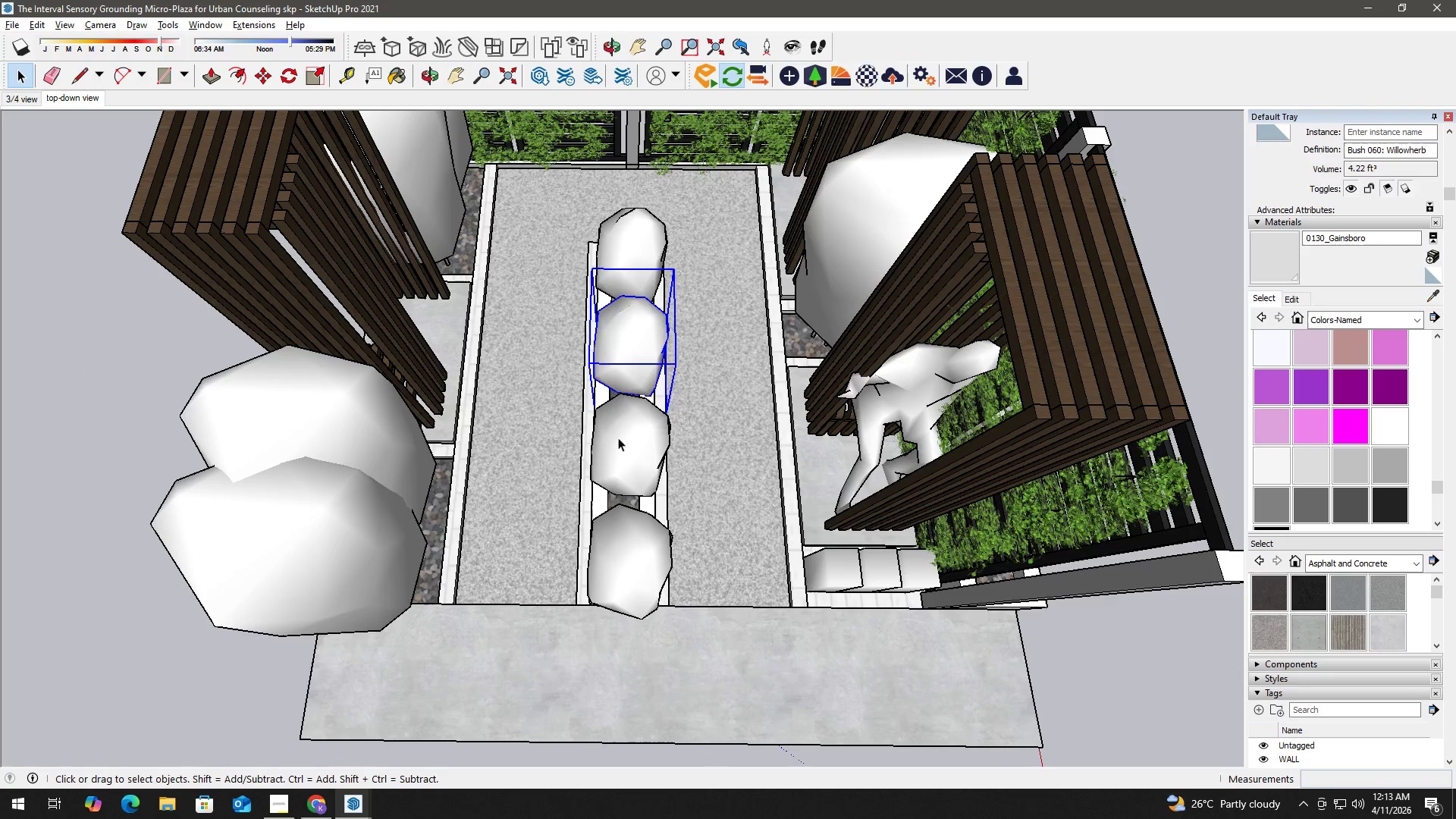 
left_click([618, 438])
 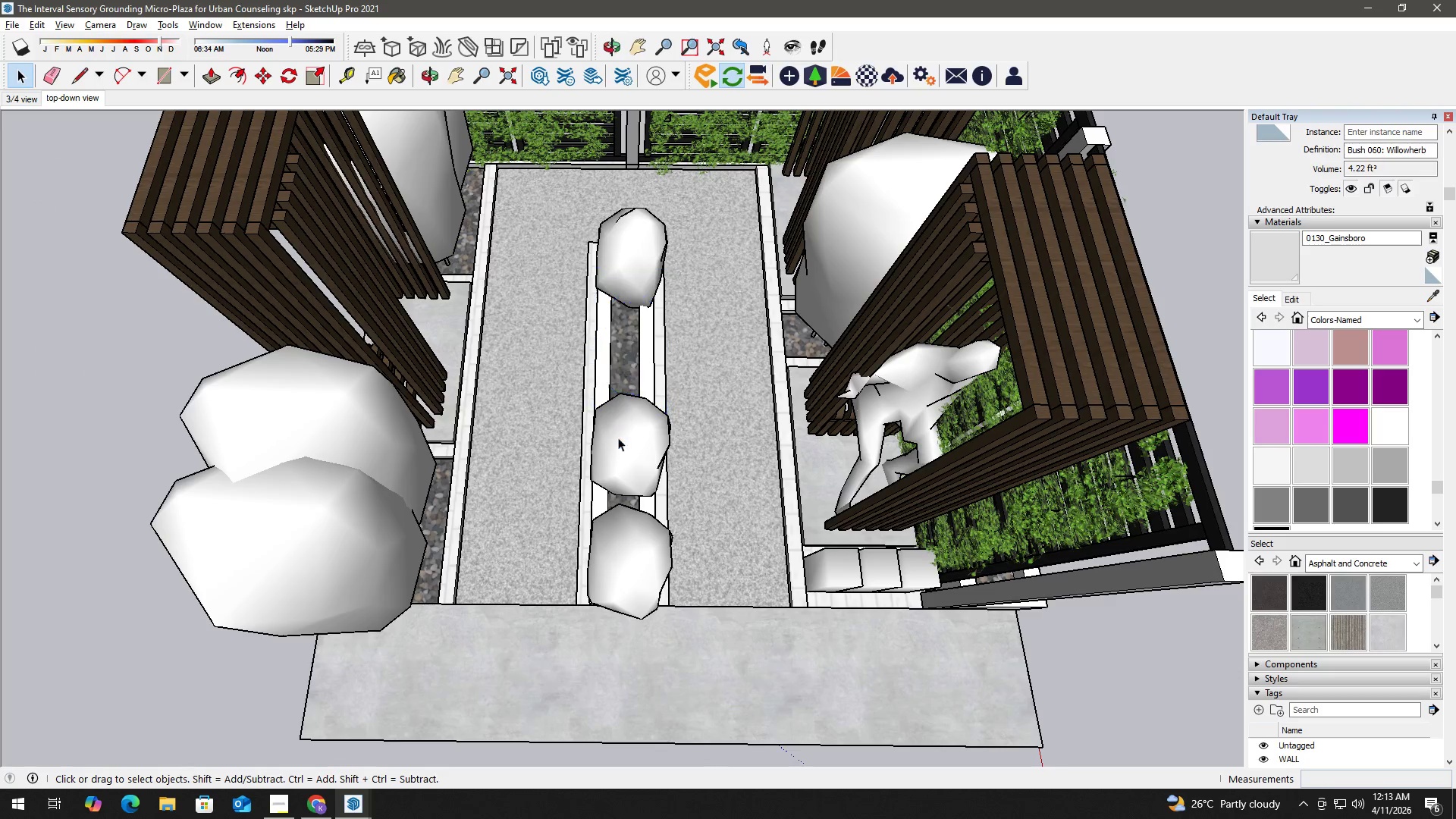 
key(Delete)
 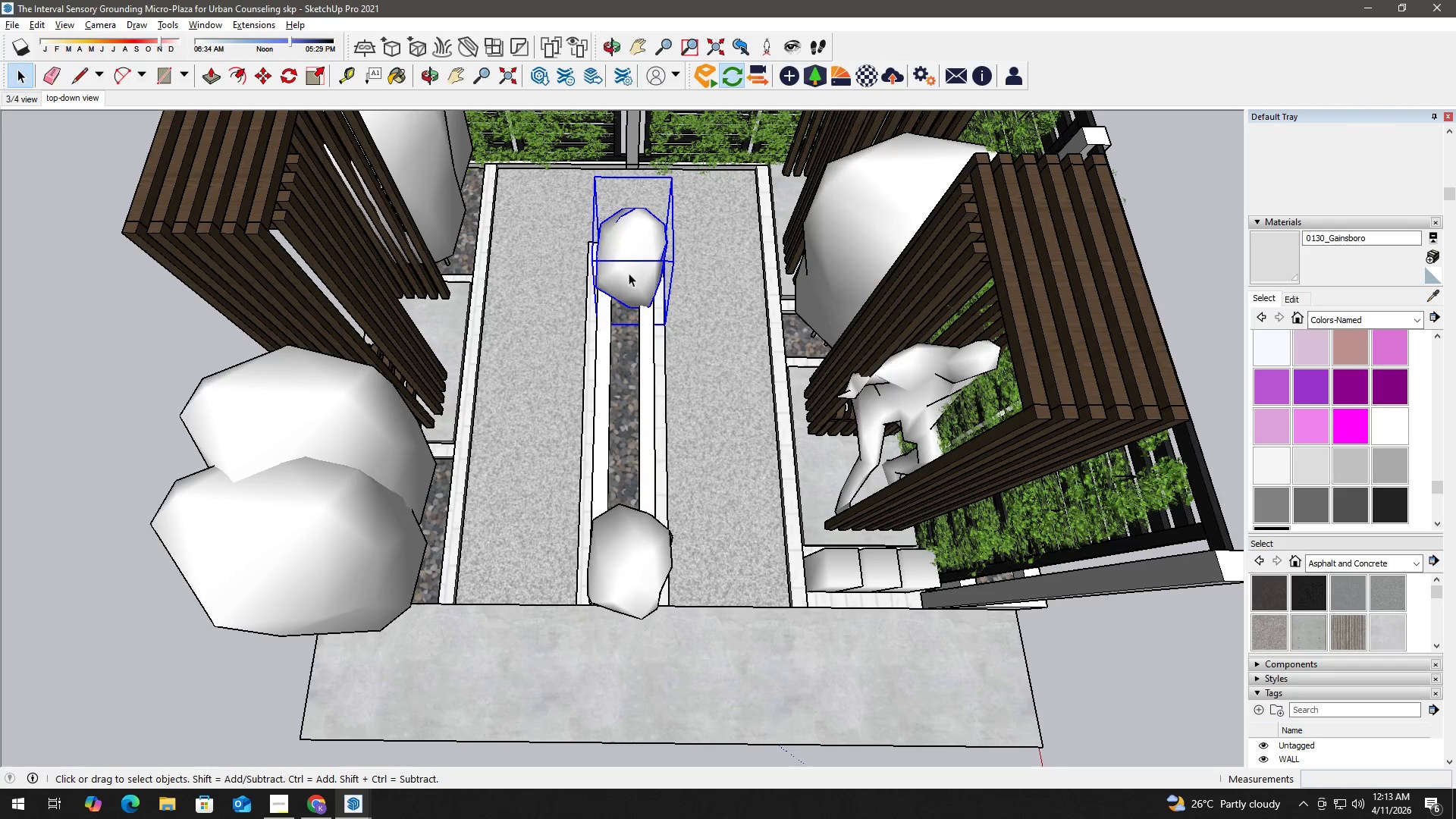 
key(Delete)
 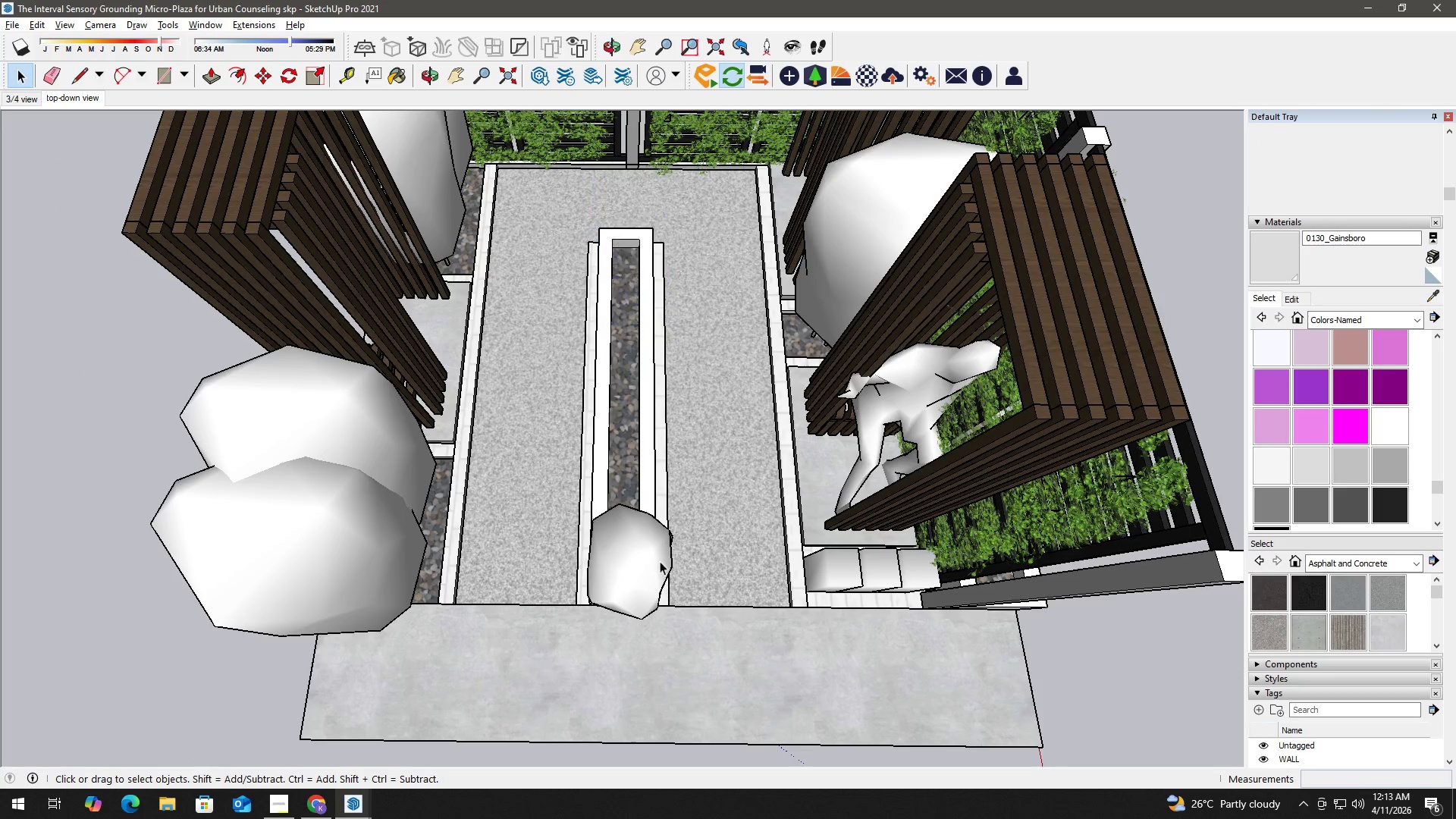 
left_click([634, 569])
 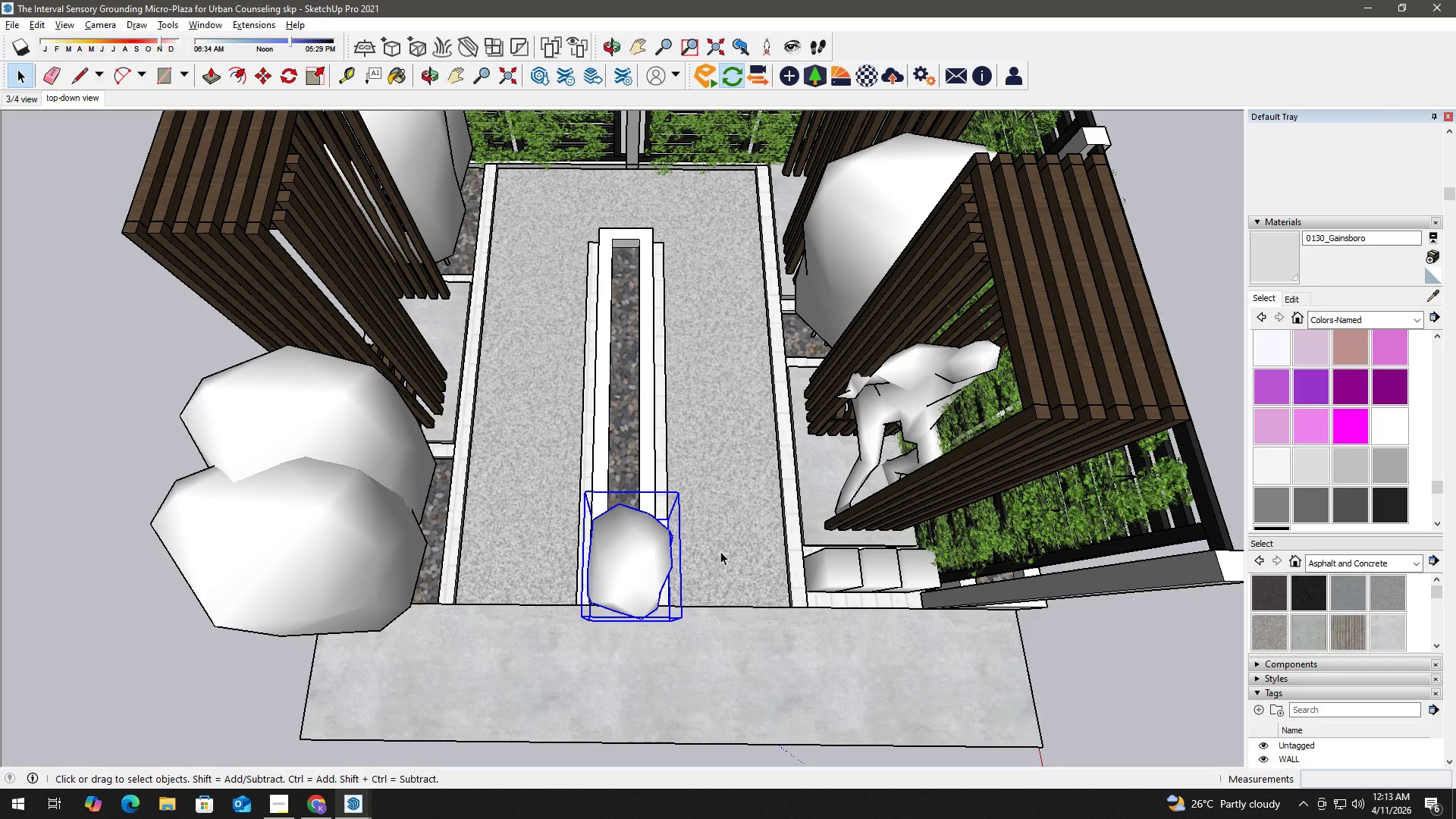 
key(M)
 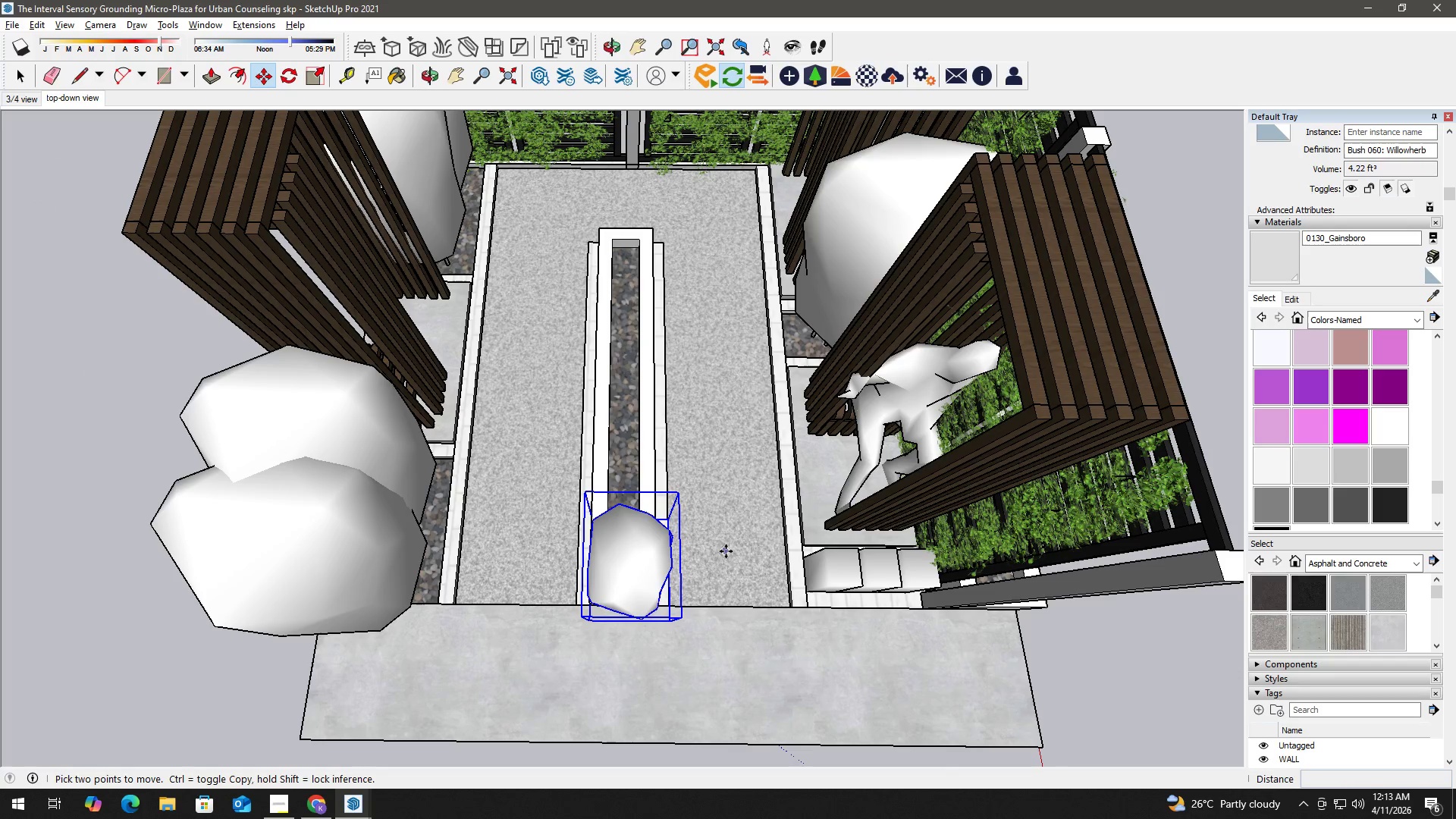 
left_click([726, 551])
 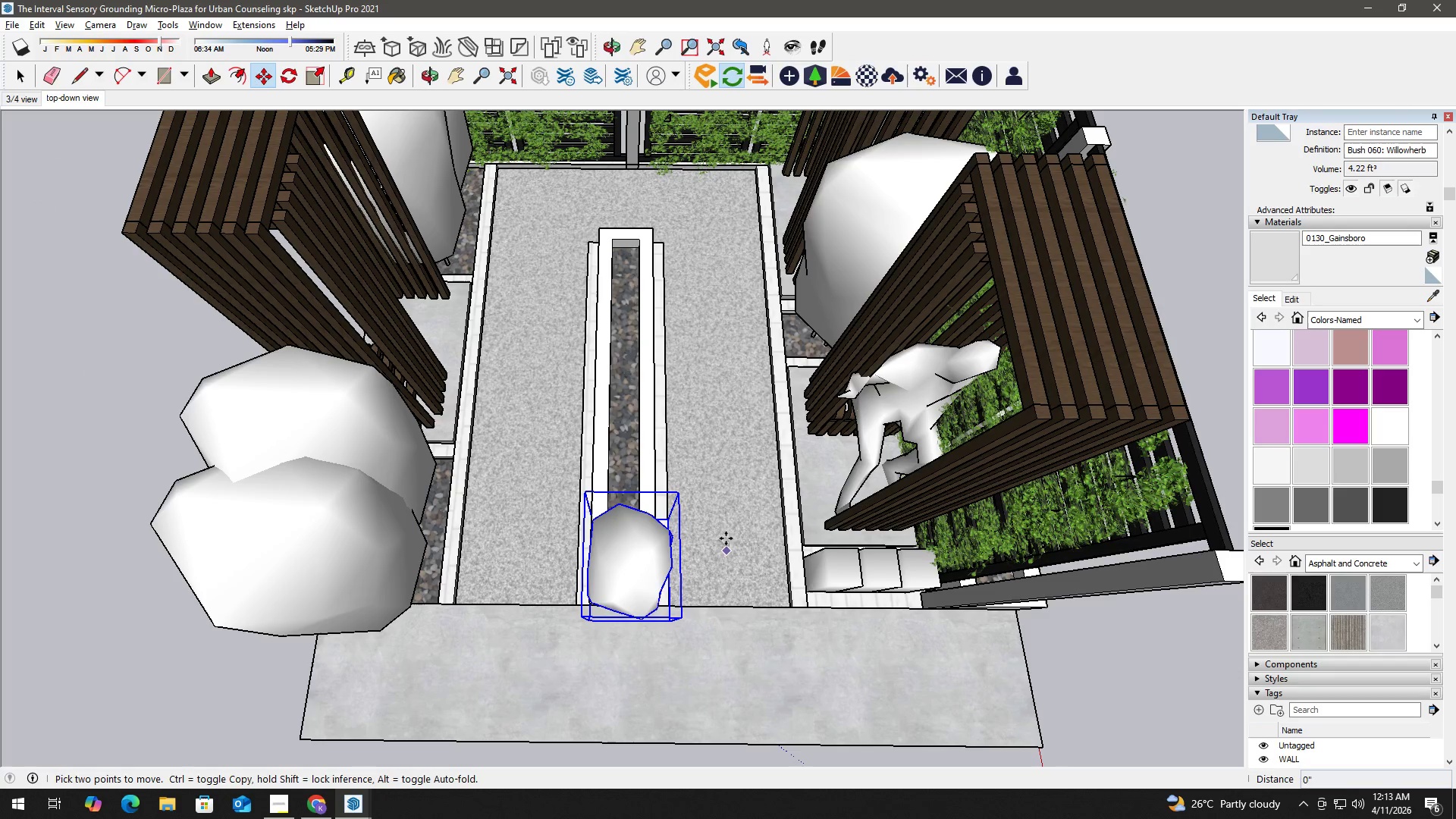 
hold_key(key=ControlLeft, duration=10.88)
left_click([715, 278])
 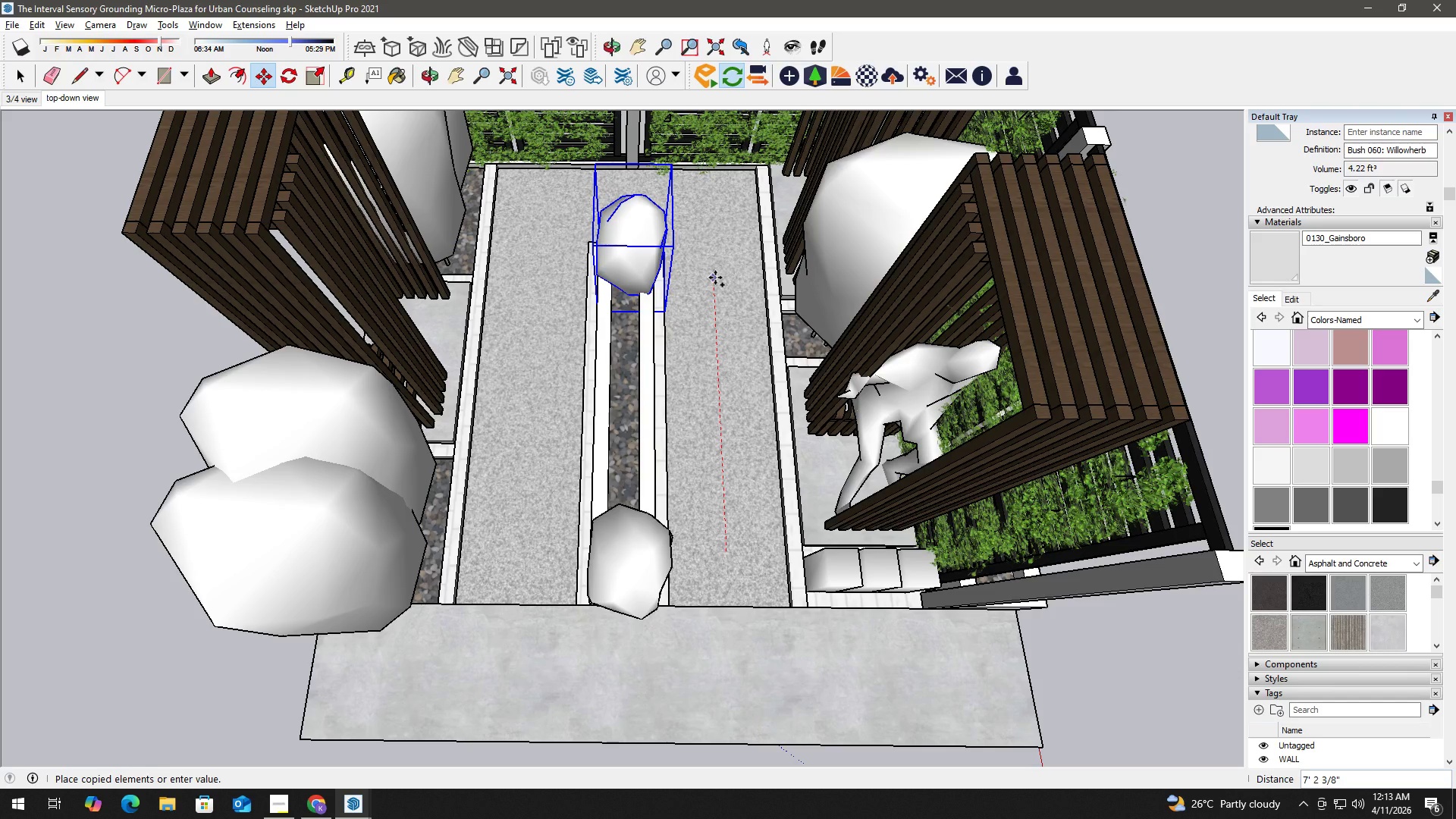 
key(NumpadDivide)
 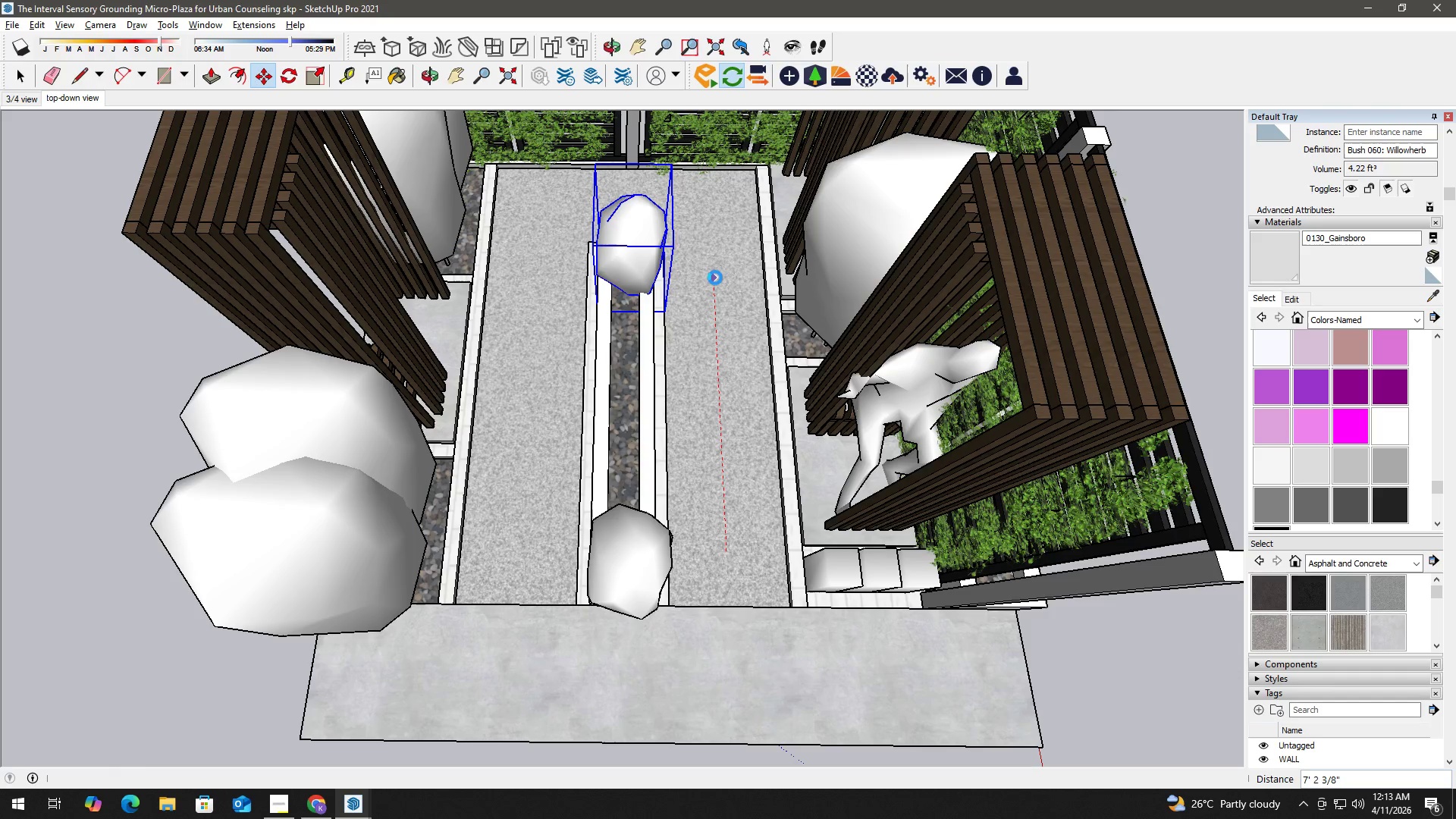 
key(Numpad4)
 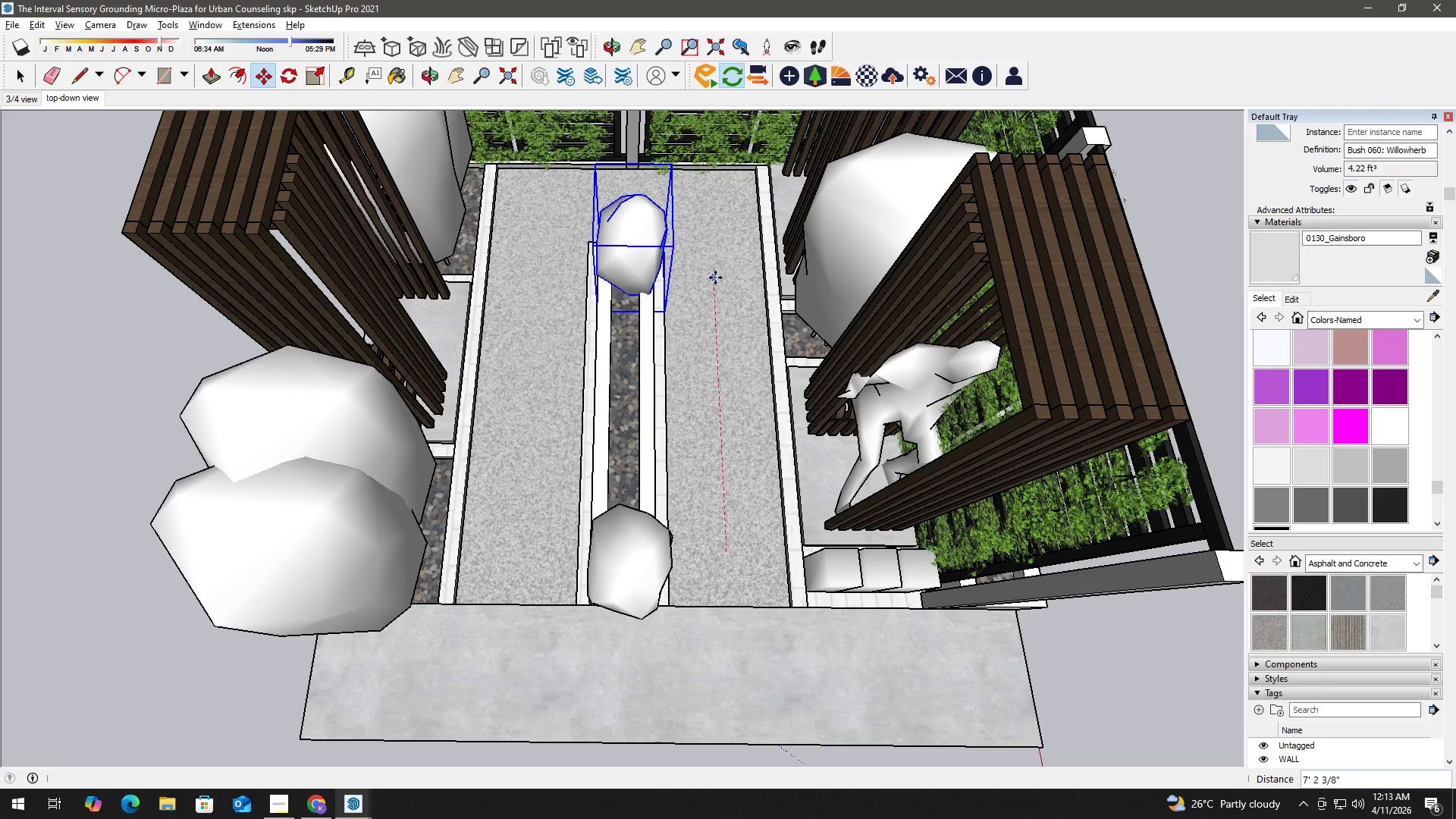 
key(NumpadEnter)
 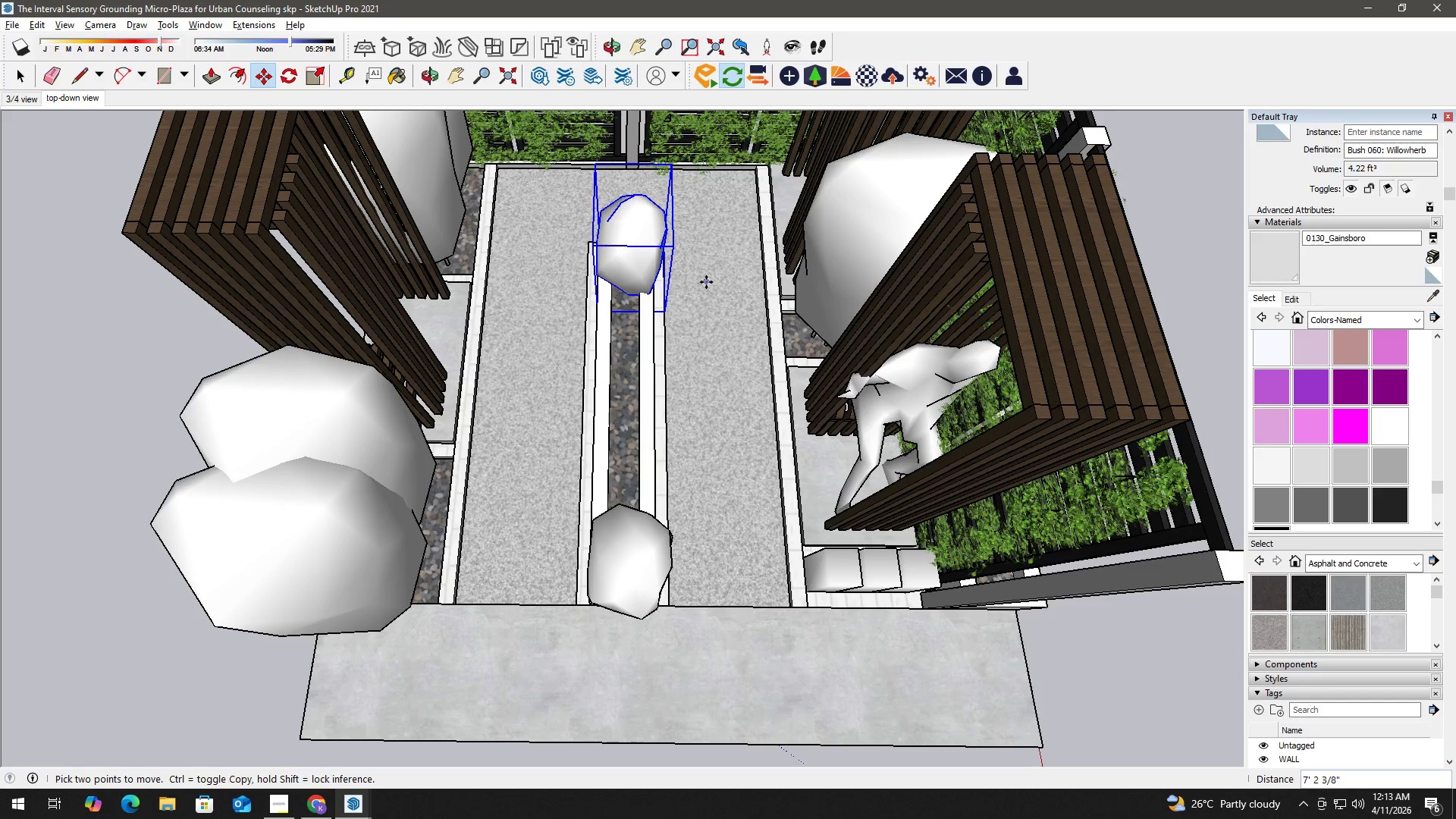 
key(NumpadDivide)
 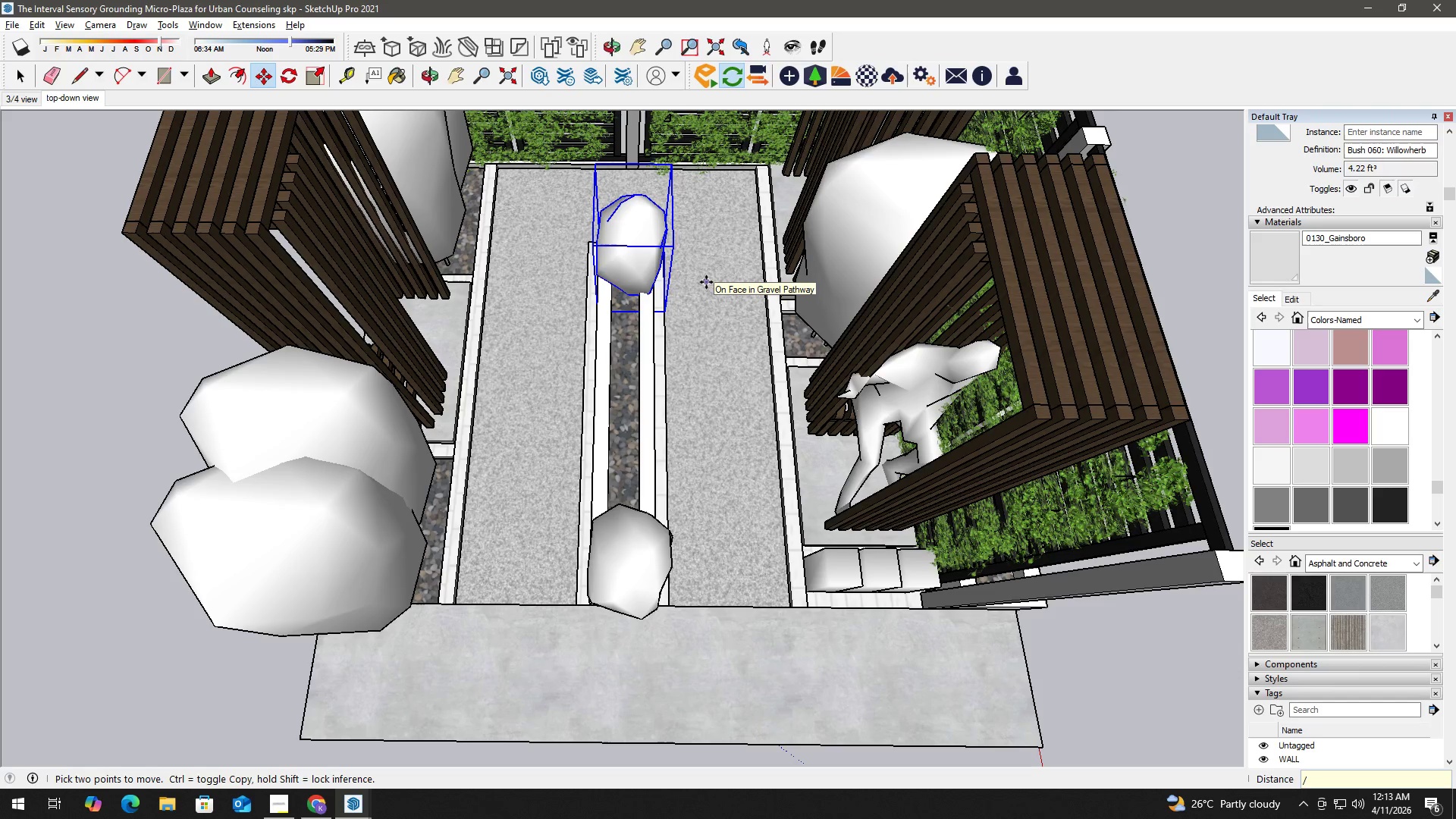 
key(Numpad4)
 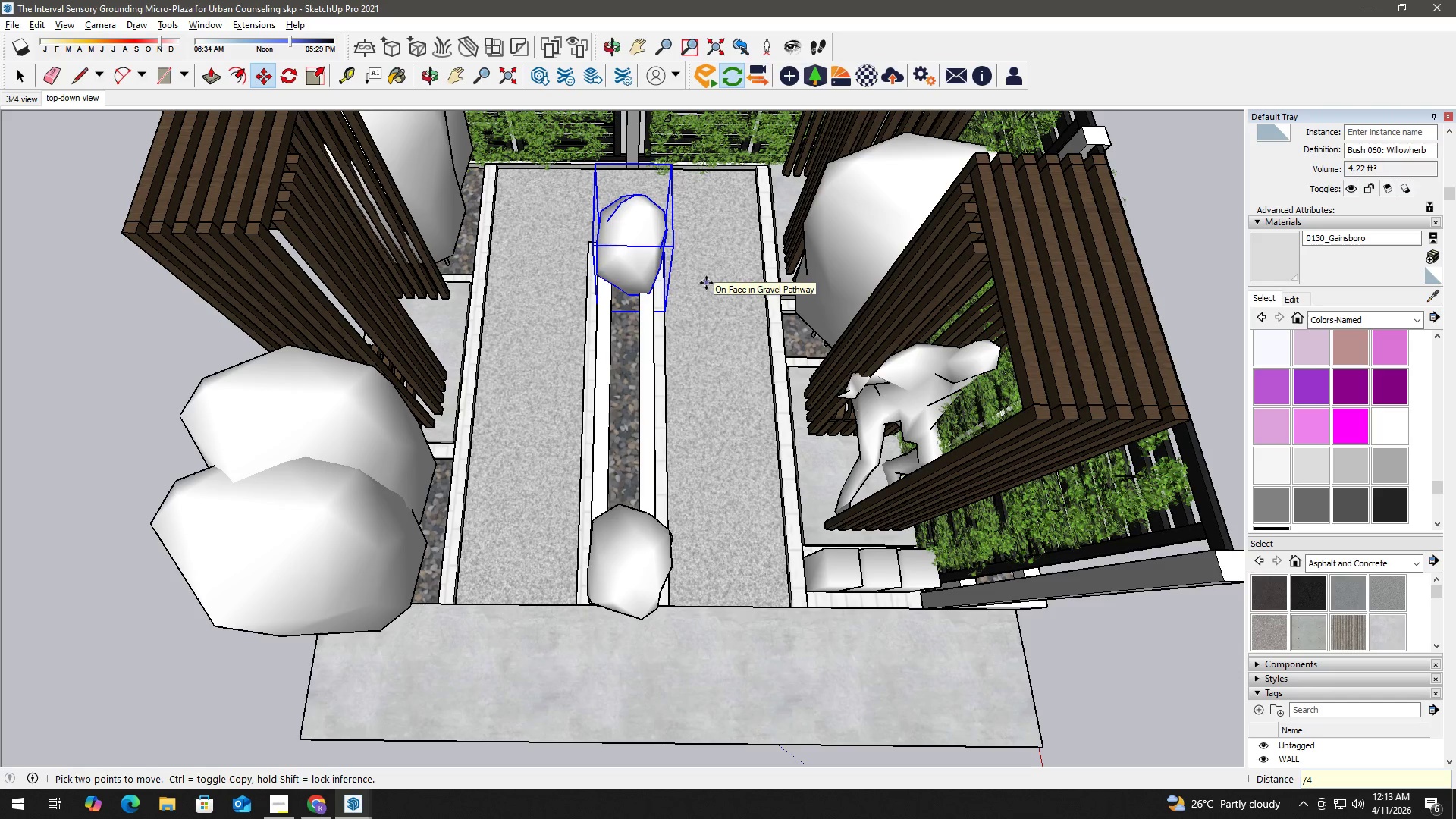 
key(NumpadEnter)
 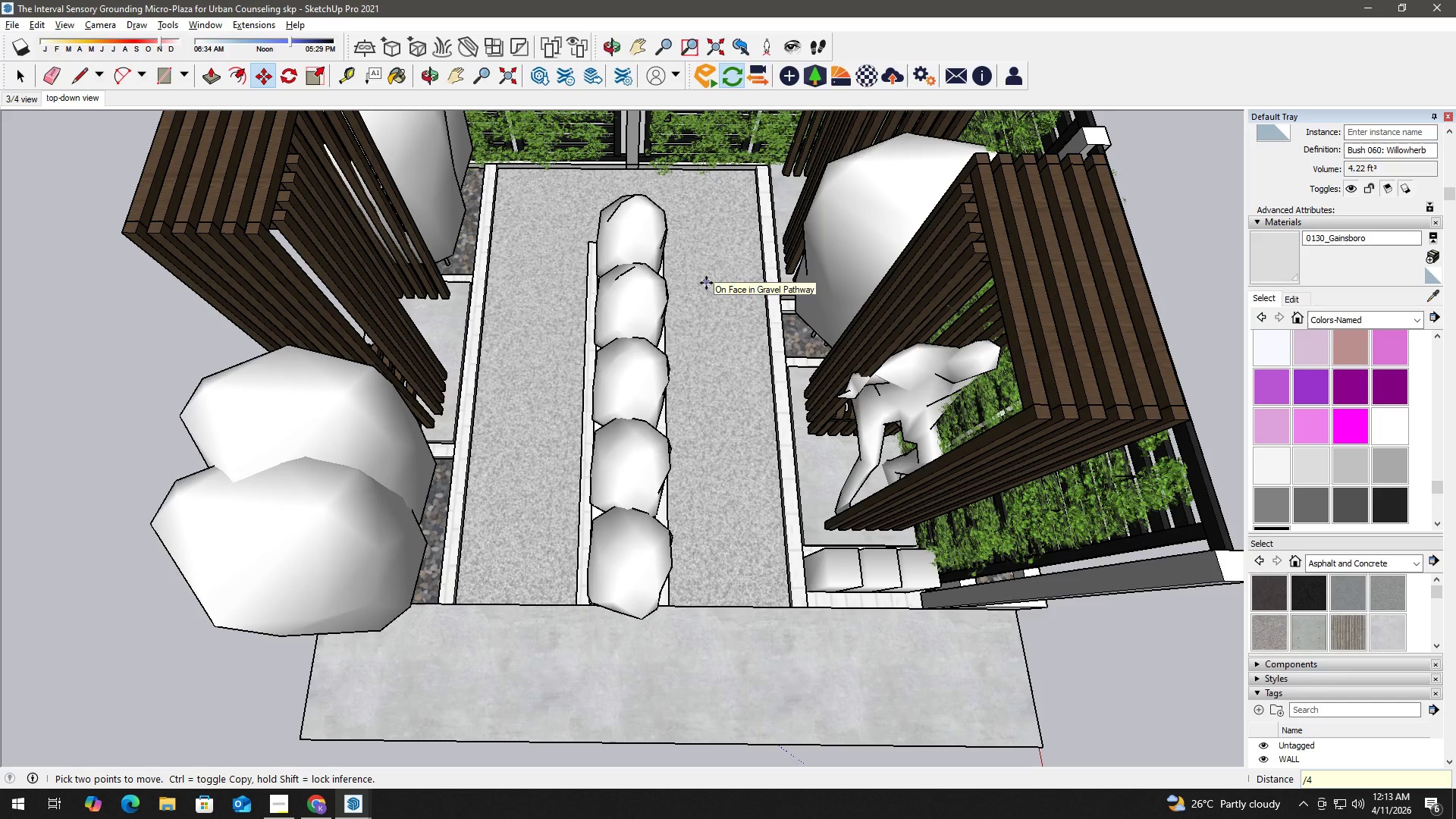 
key(Space)
 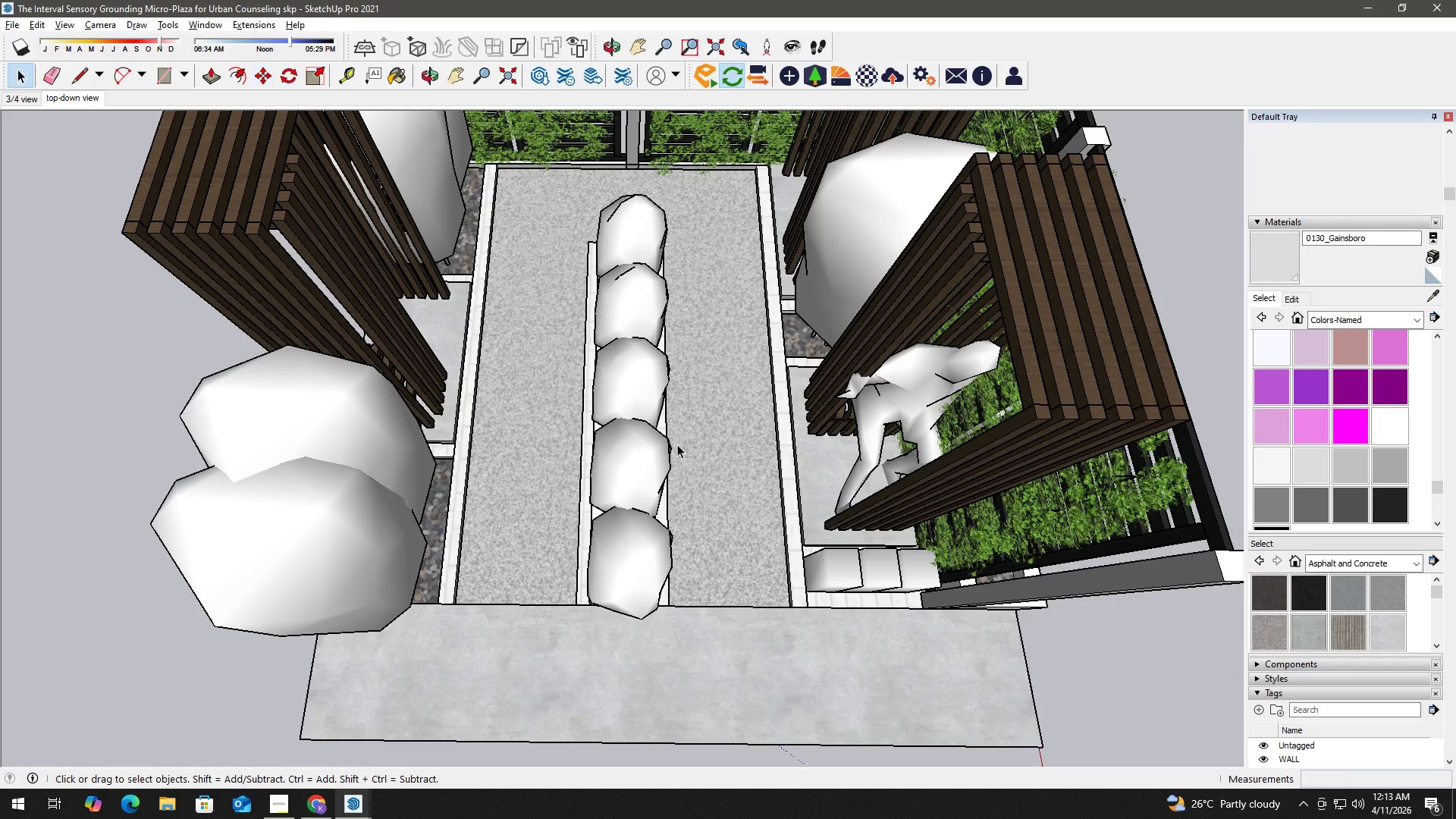 
scroll: coordinate [678, 445], scroll_direction: down, amount: 2.0
 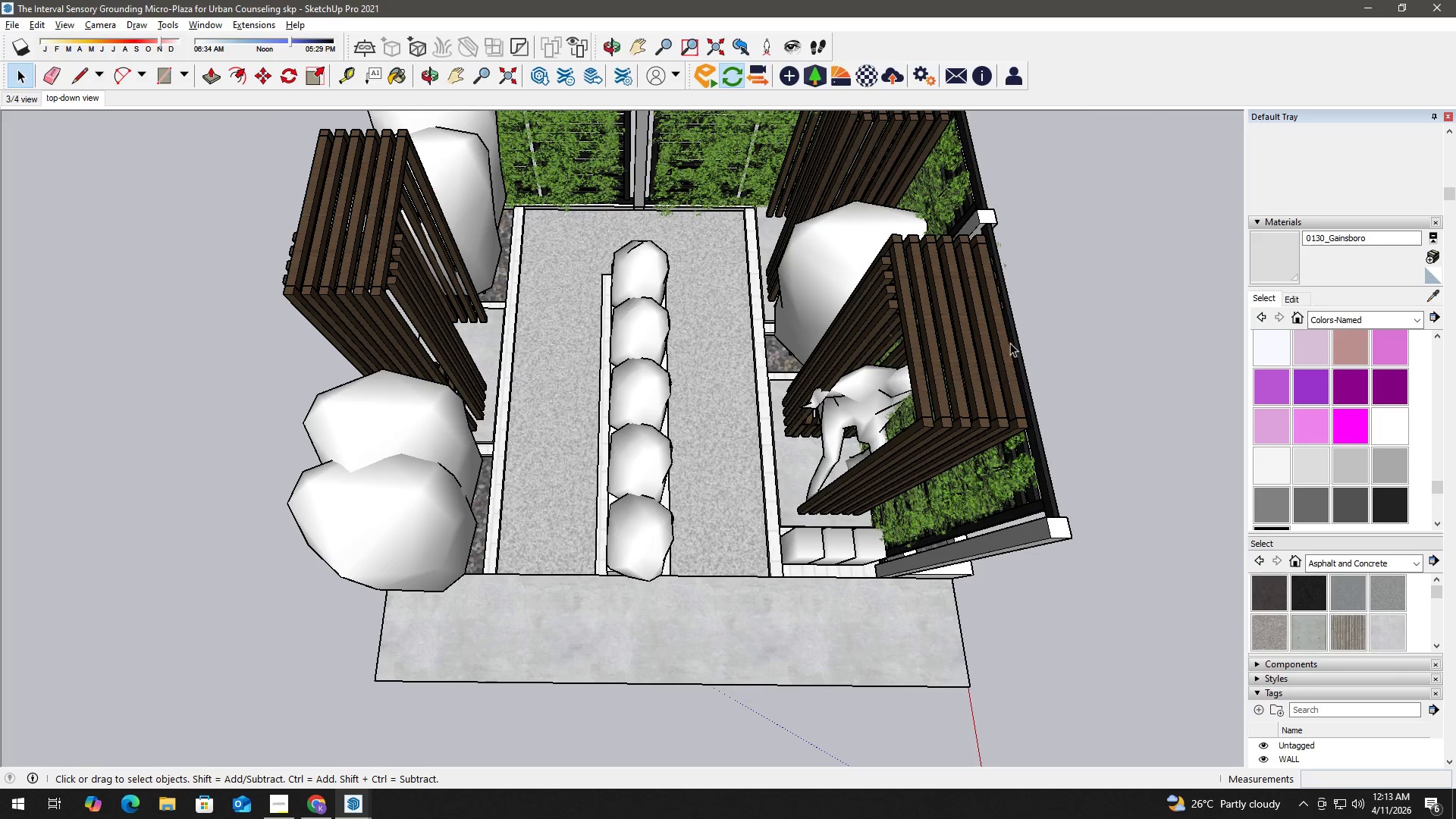 
left_click([1090, 311])
 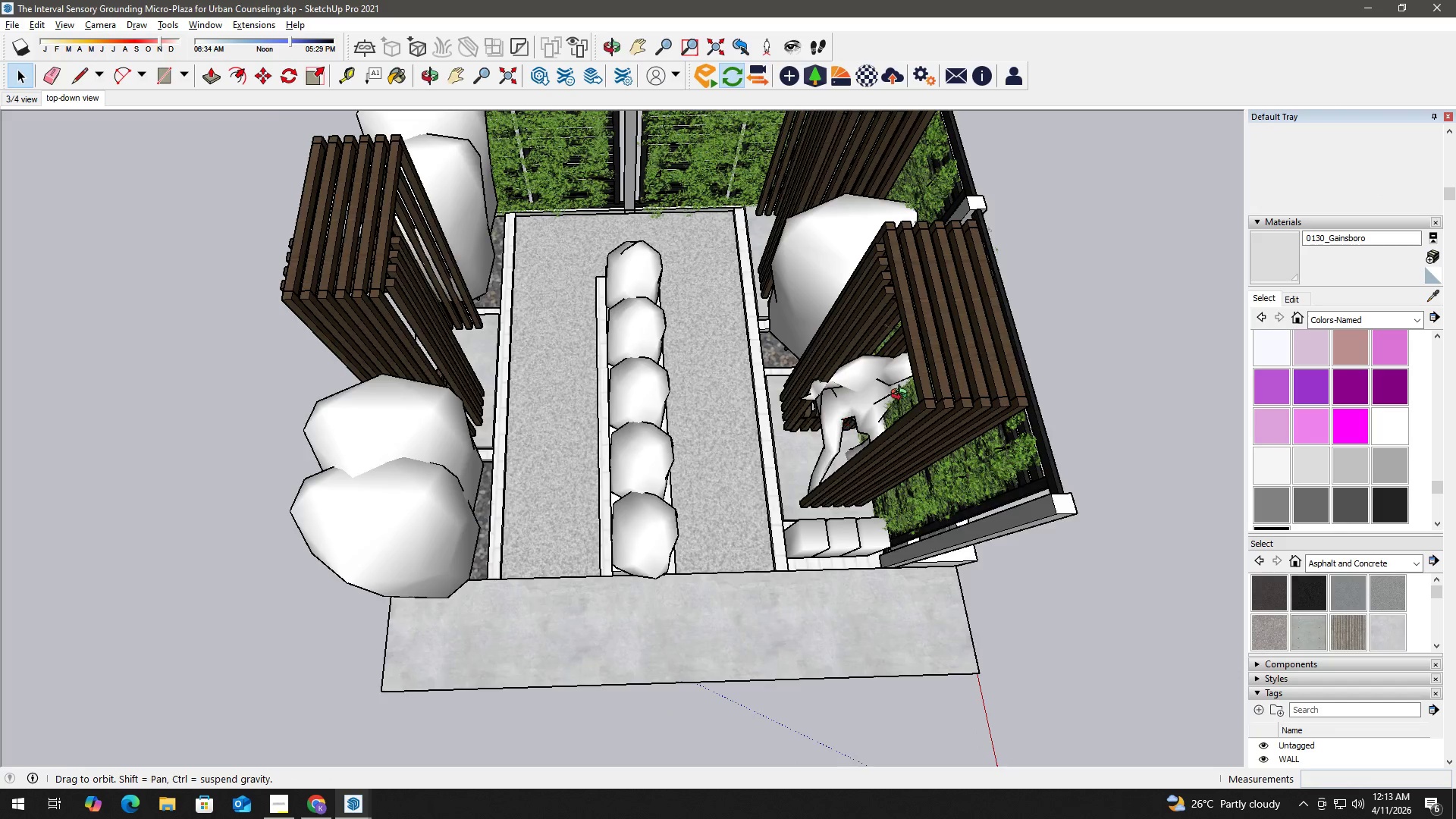 
key(Control+S)
 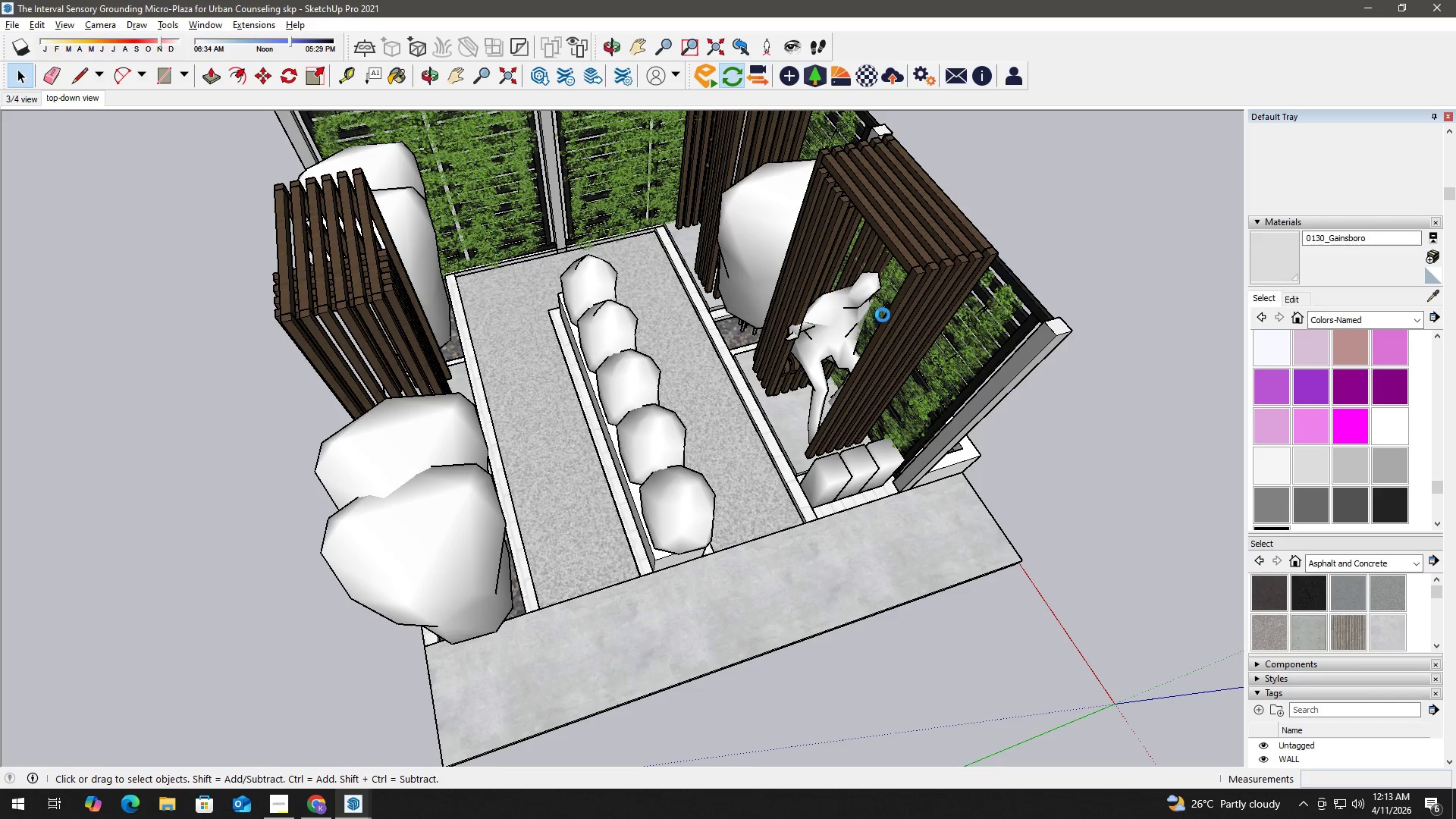 
scroll: coordinate [889, 307], scroll_direction: up, amount: 9.0
 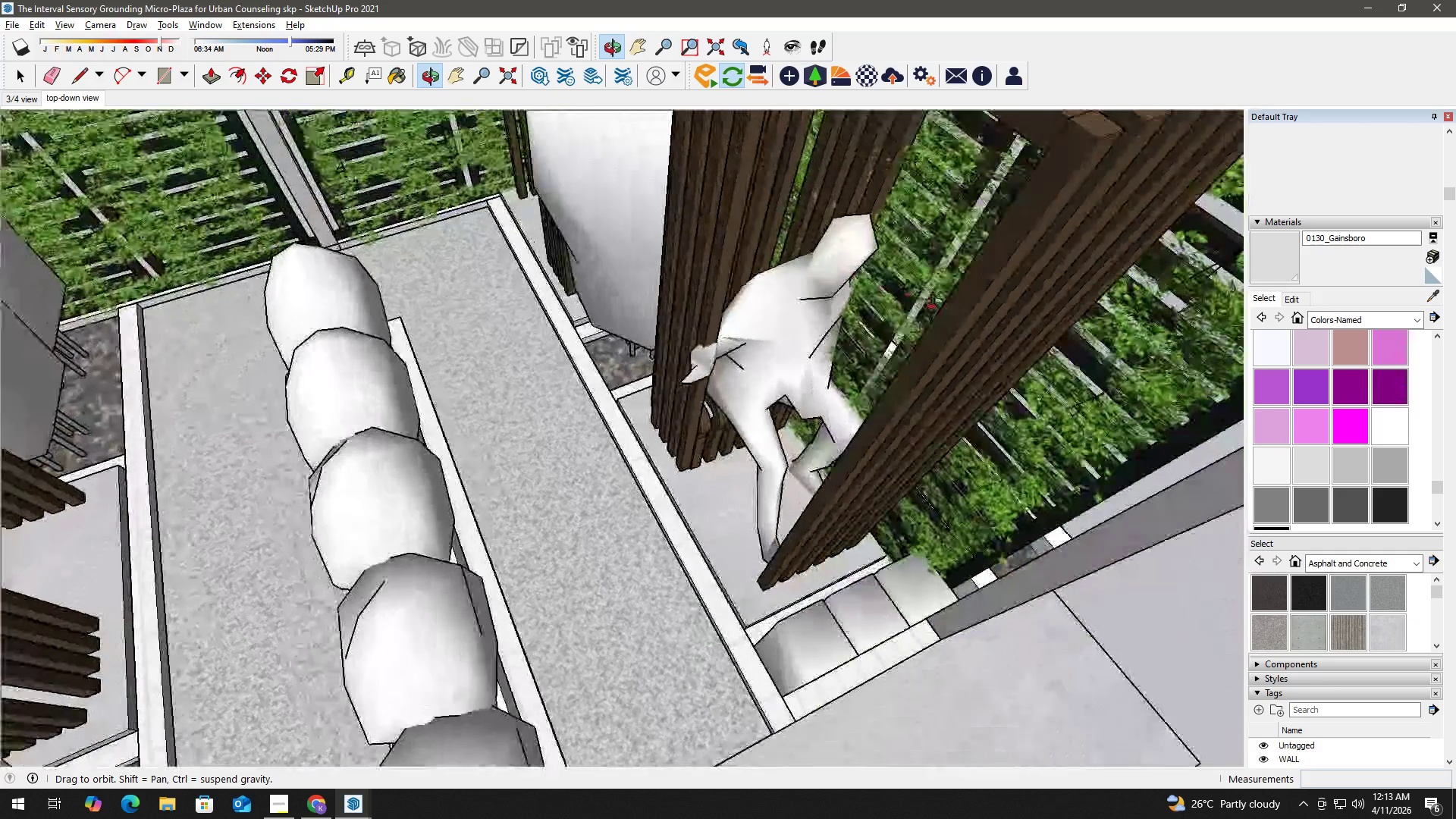 
scroll: coordinate [946, 330], scroll_direction: down, amount: 1.0
 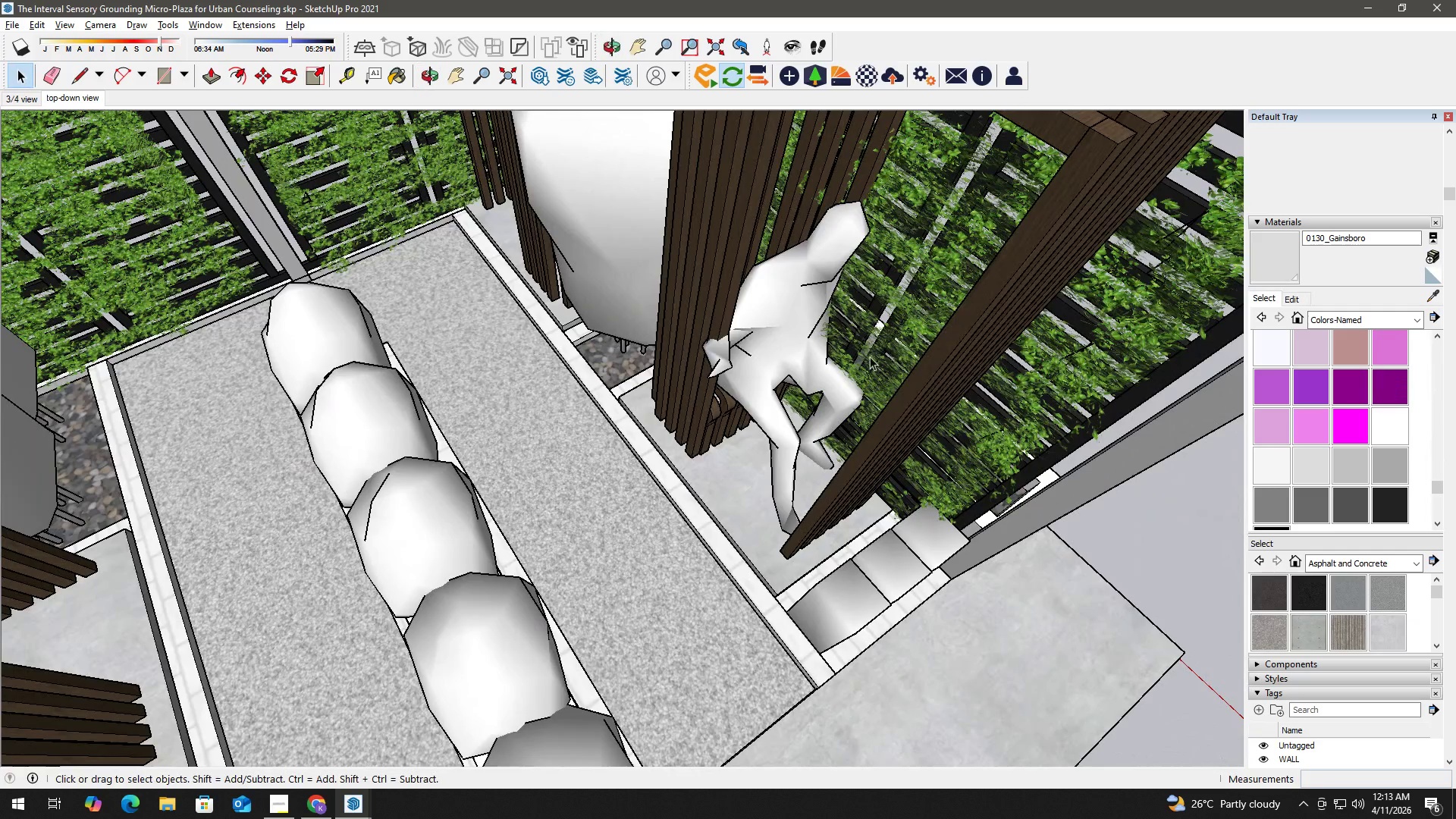 
left_click([743, 428])
 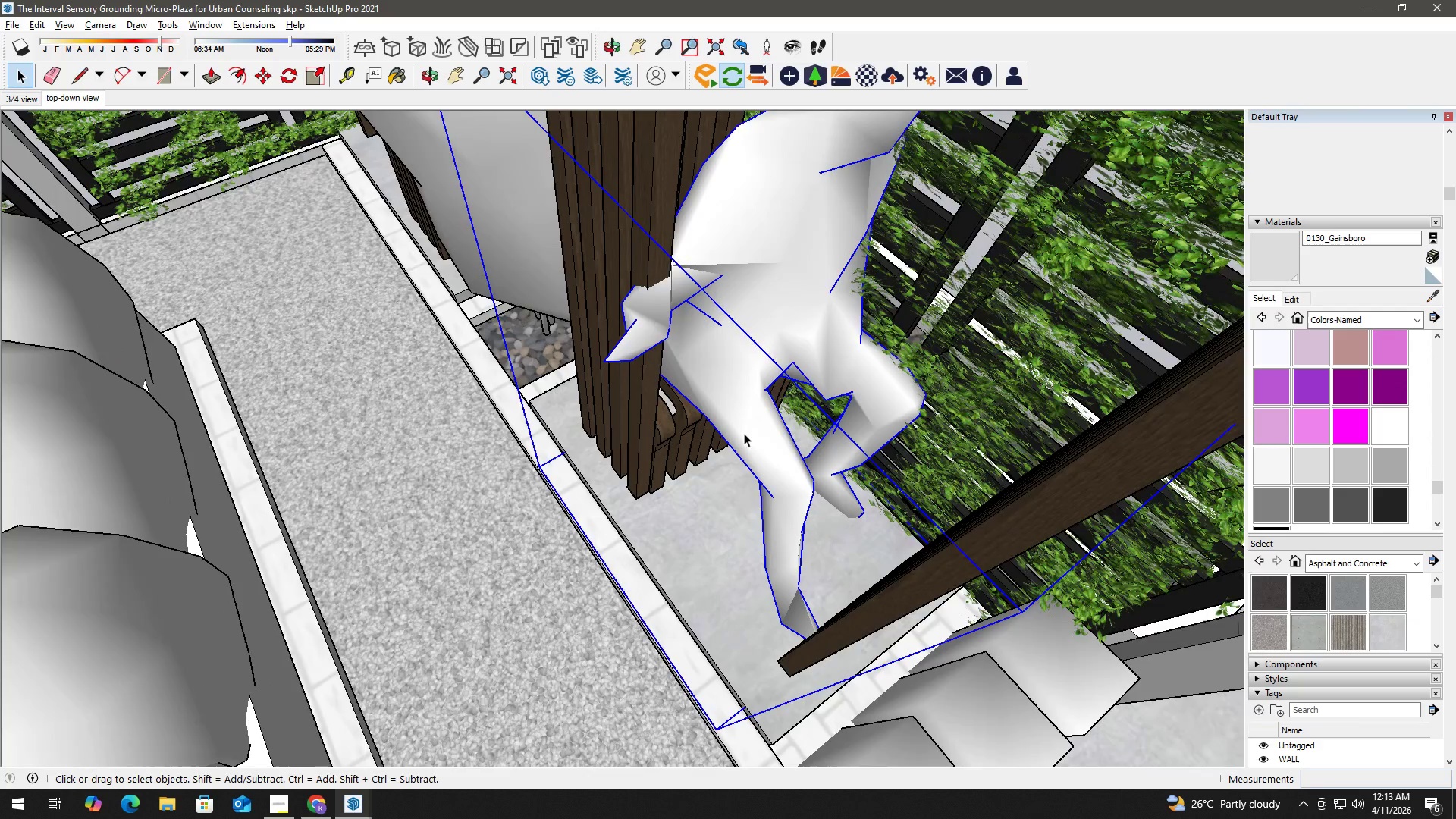 
scroll: coordinate [739, 456], scroll_direction: up, amount: 10.0
 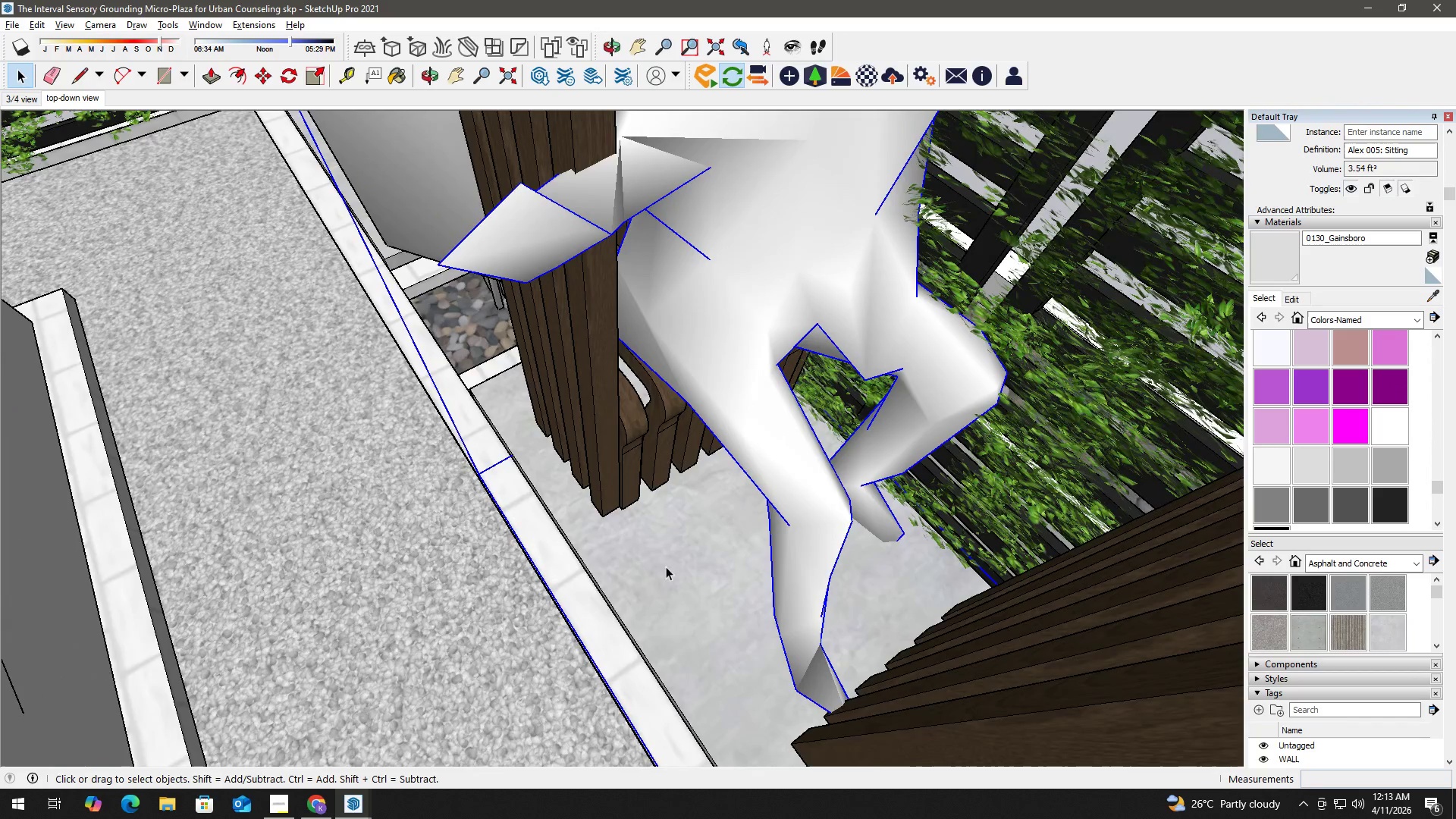 
key(M)
 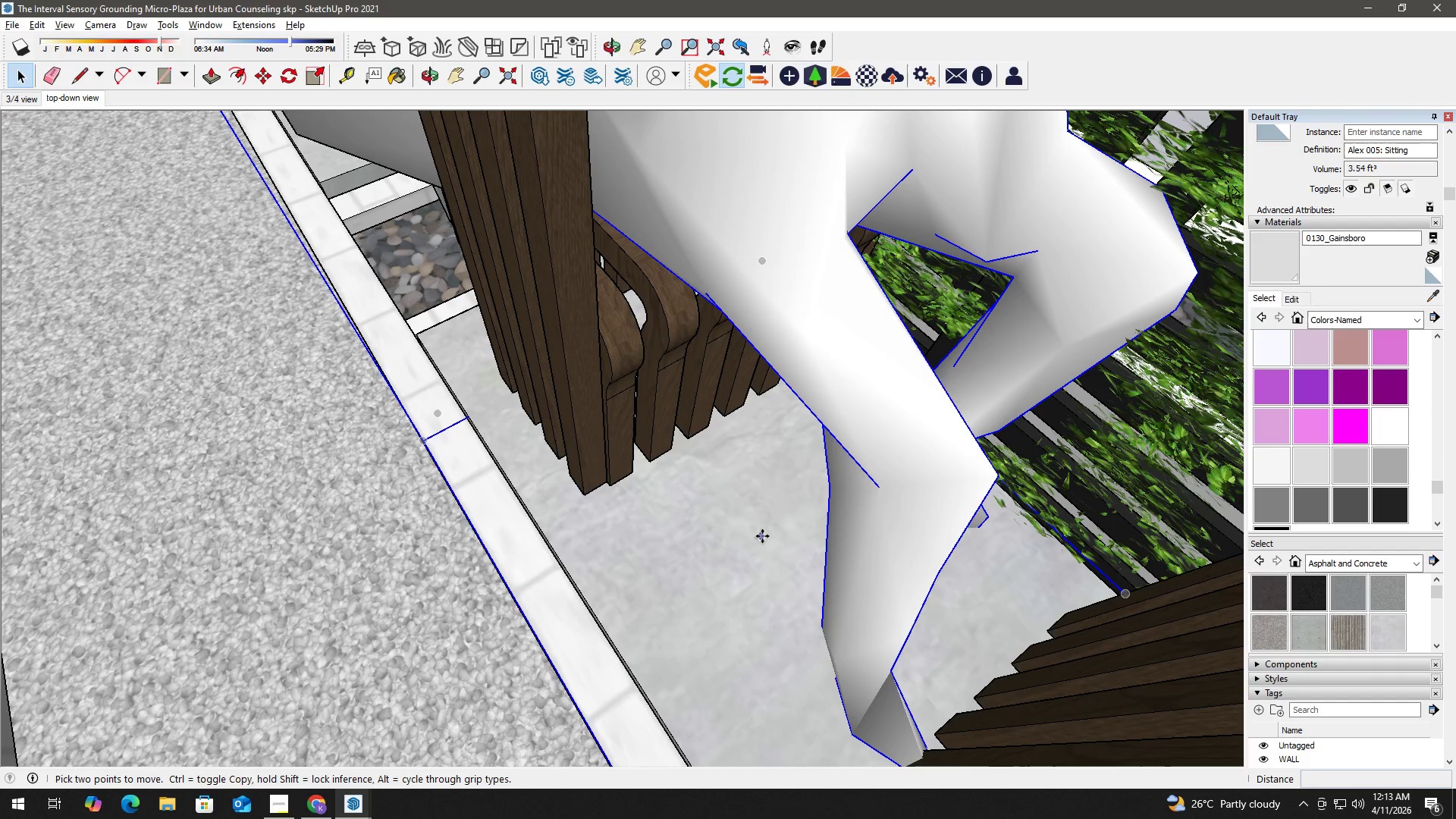 
scroll: coordinate [658, 581], scroll_direction: up, amount: 3.0
 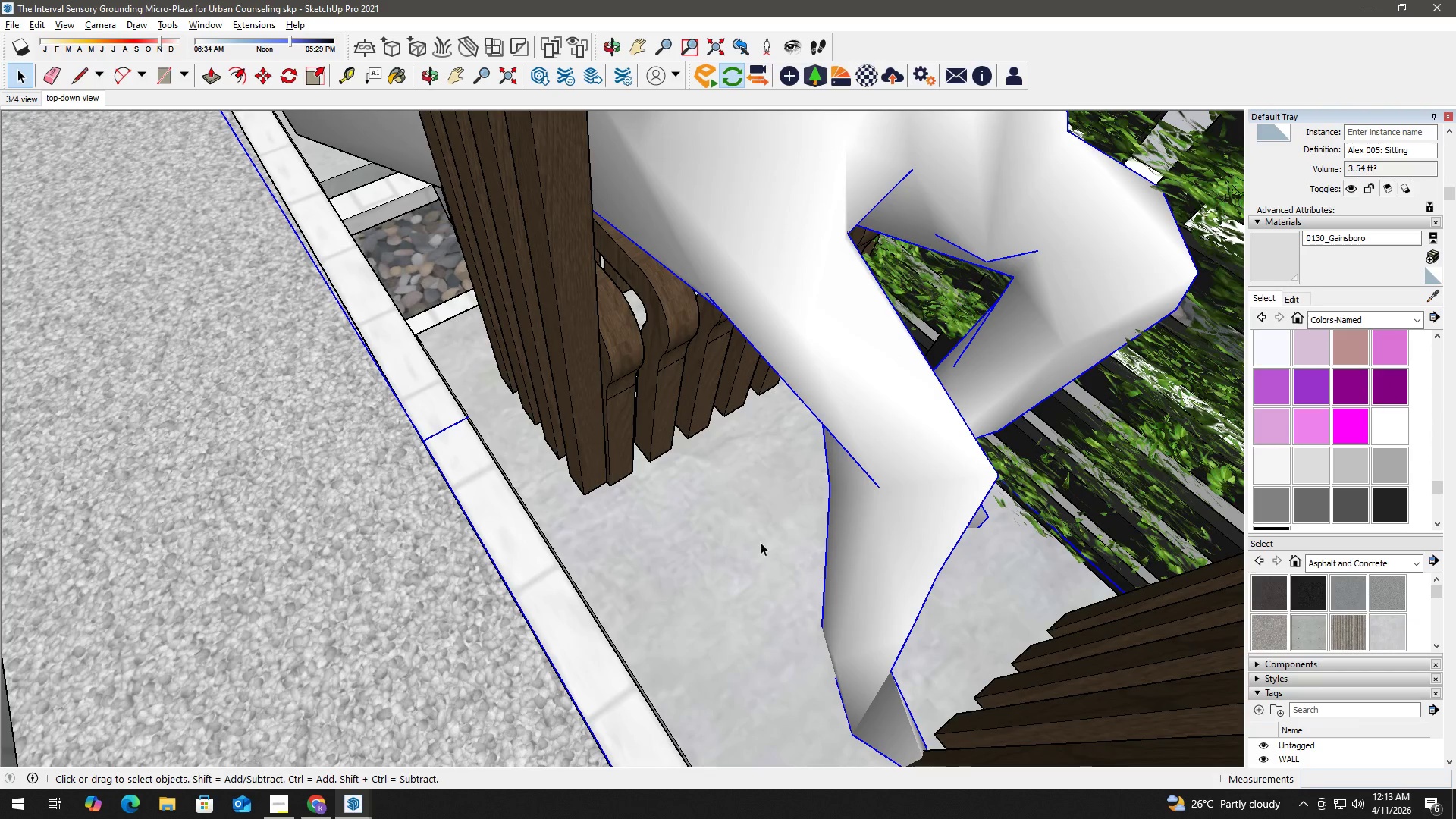 
left_click([762, 536])
 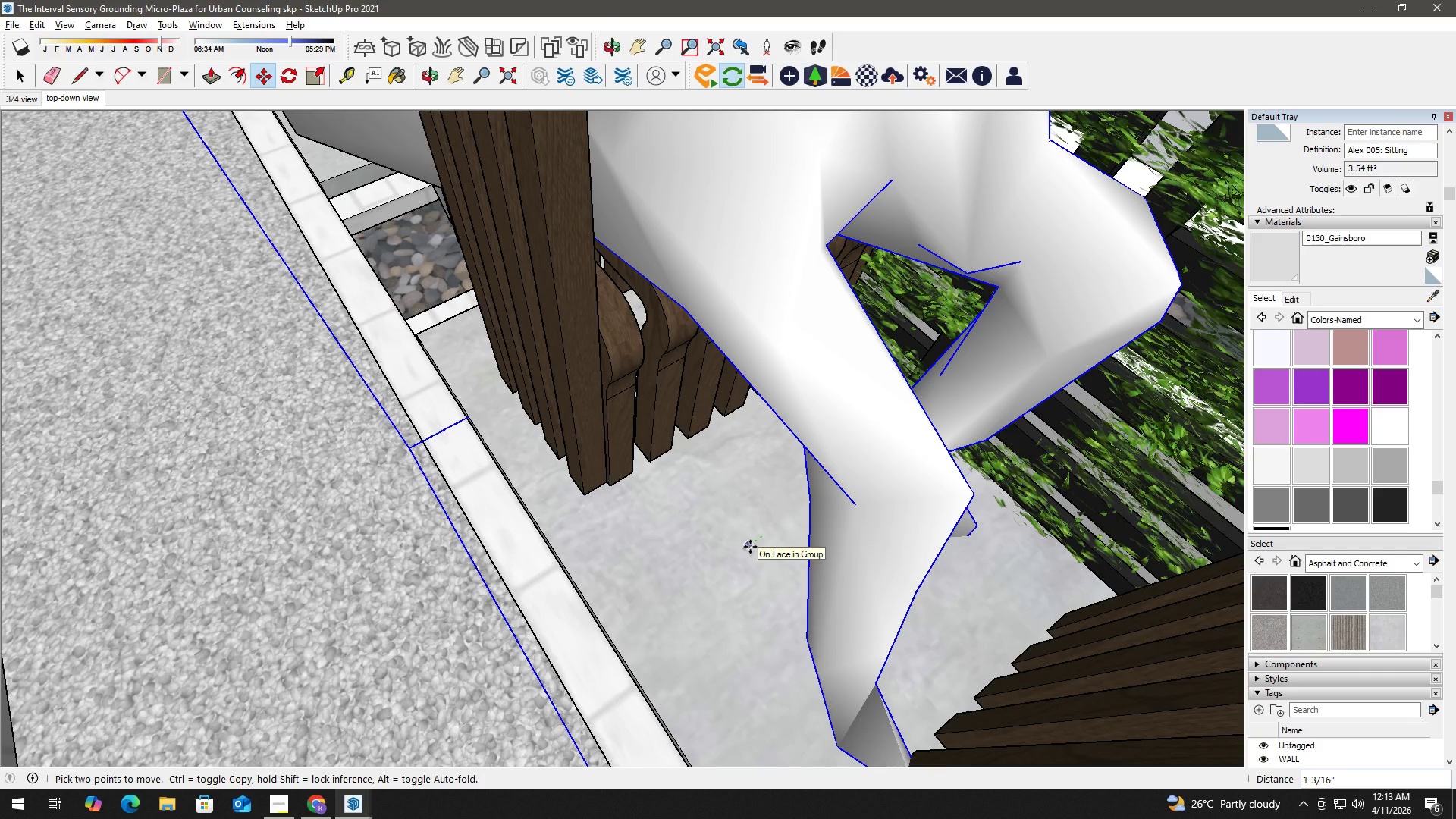 
left_click([750, 547])
 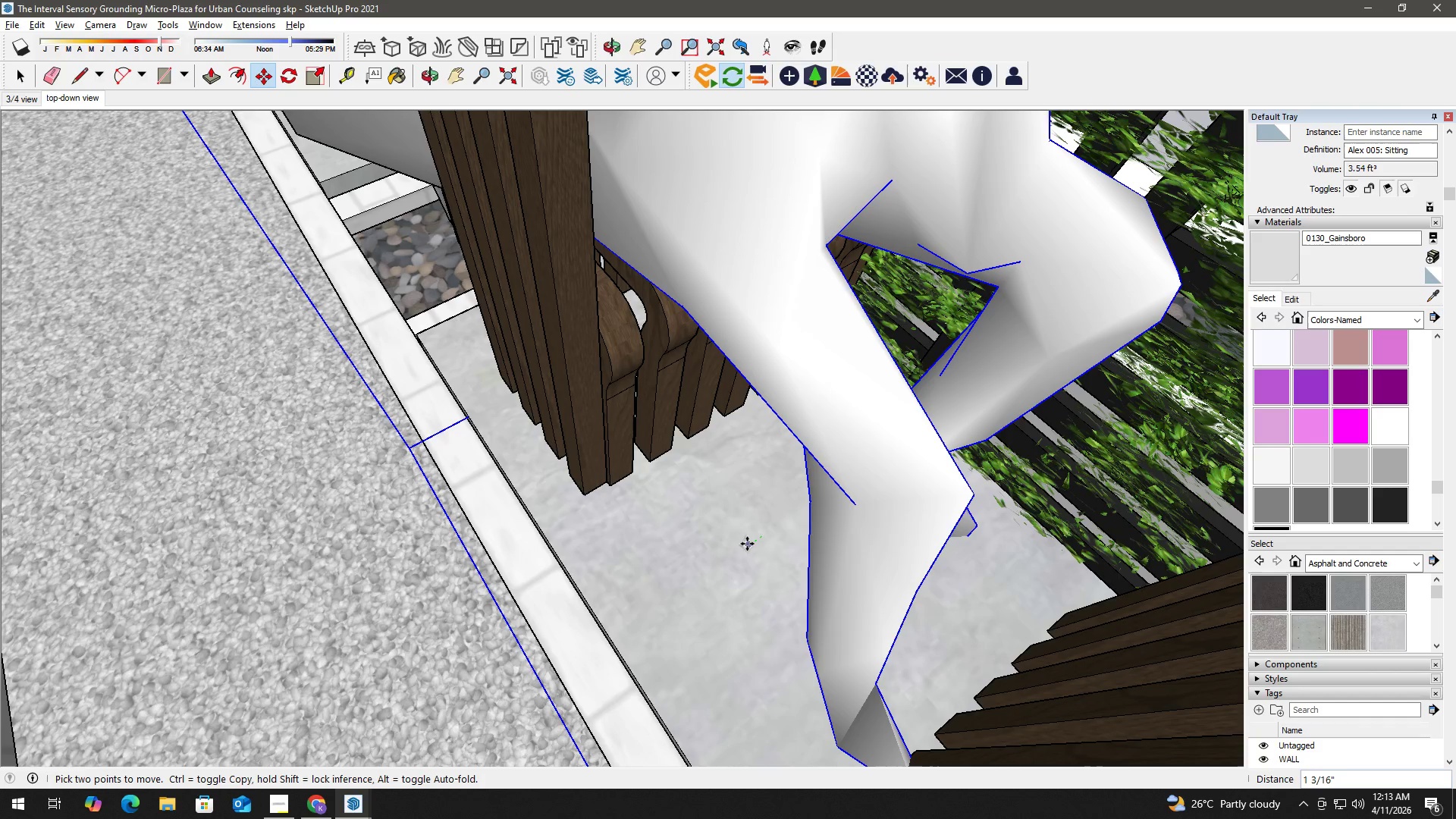 
key(Space)
 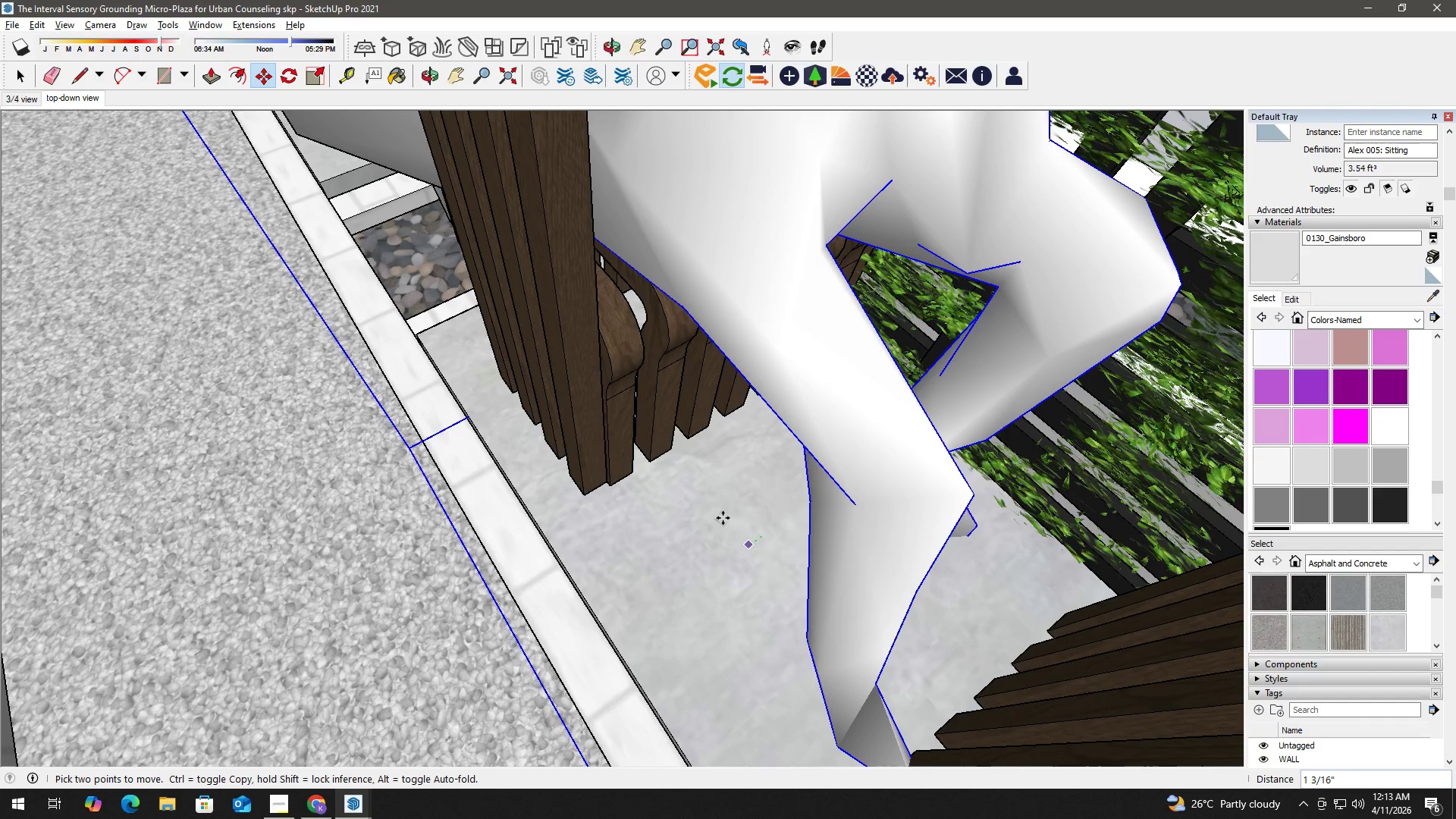 
scroll: coordinate [708, 499], scroll_direction: down, amount: 20.0
 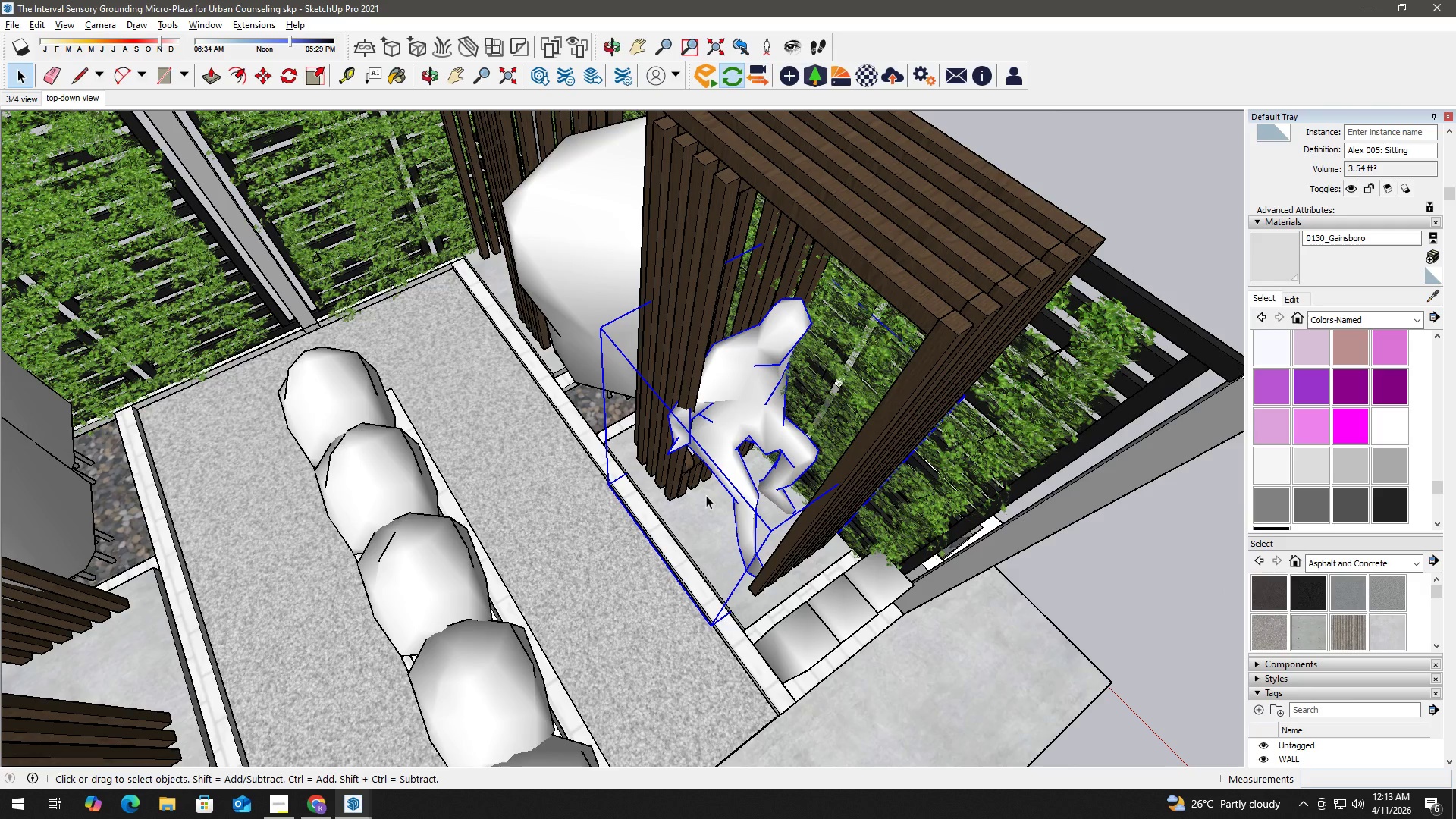 
key(Space)
 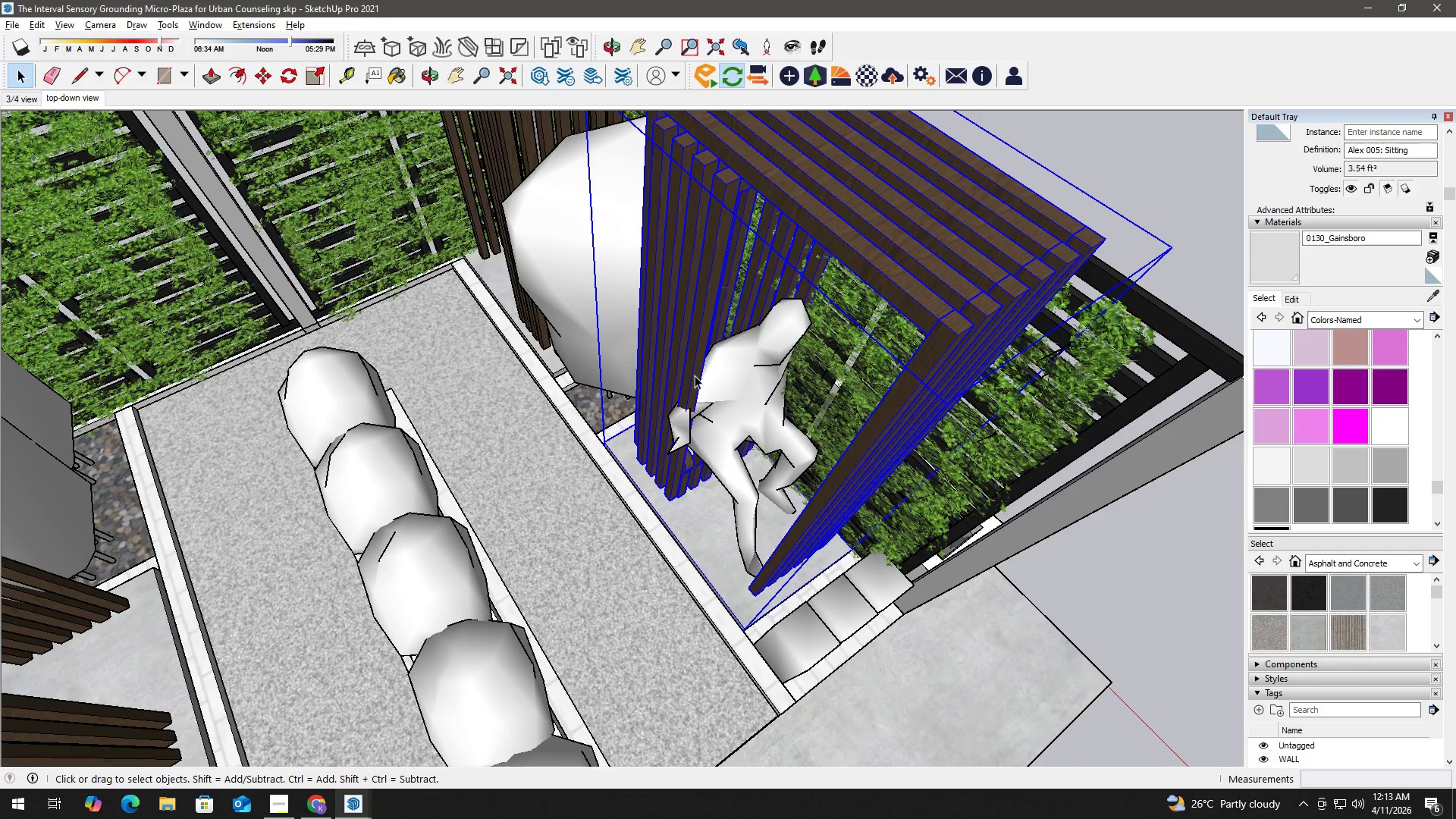 
double_click([695, 366])
 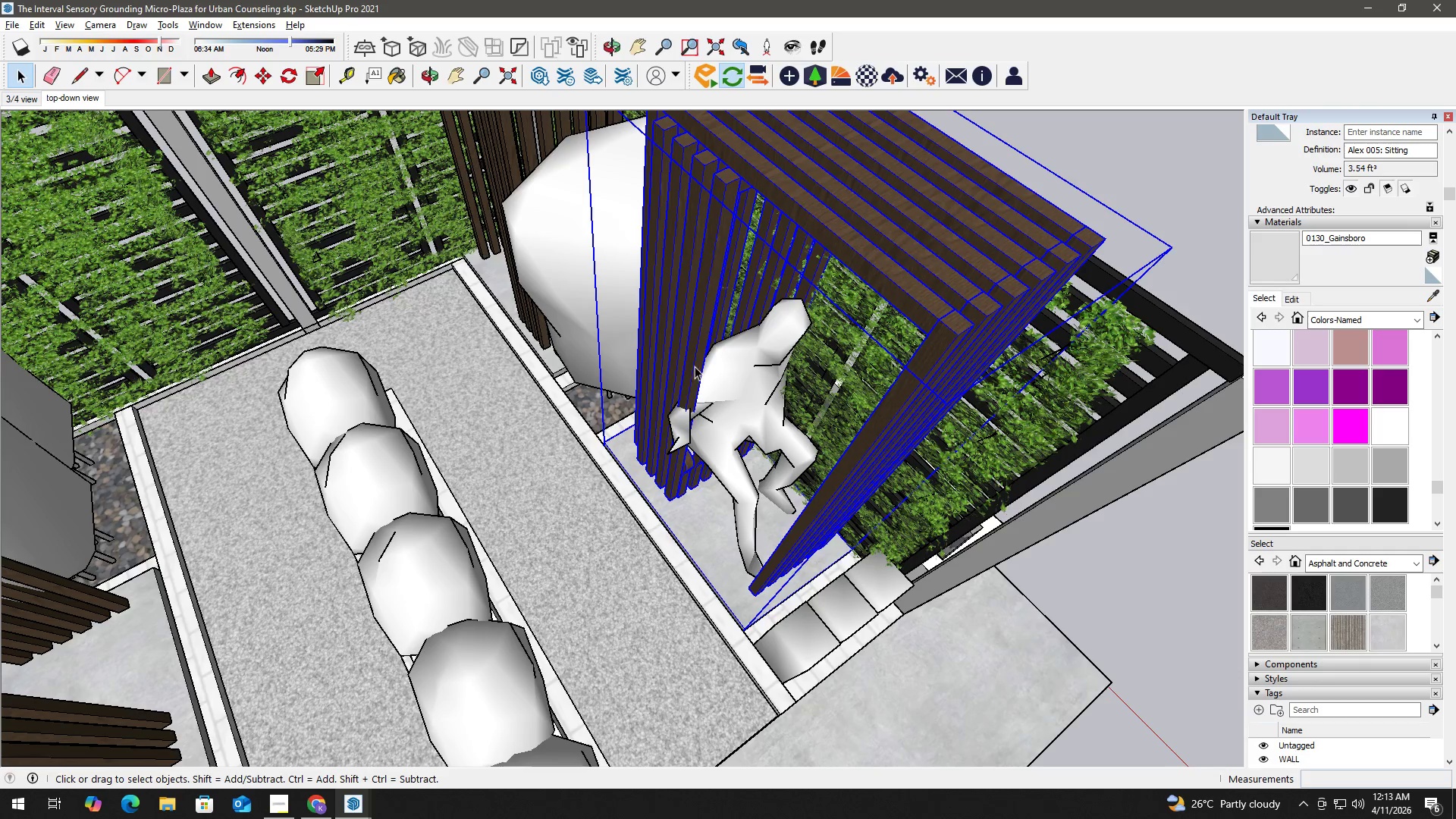 
triple_click([695, 366])
 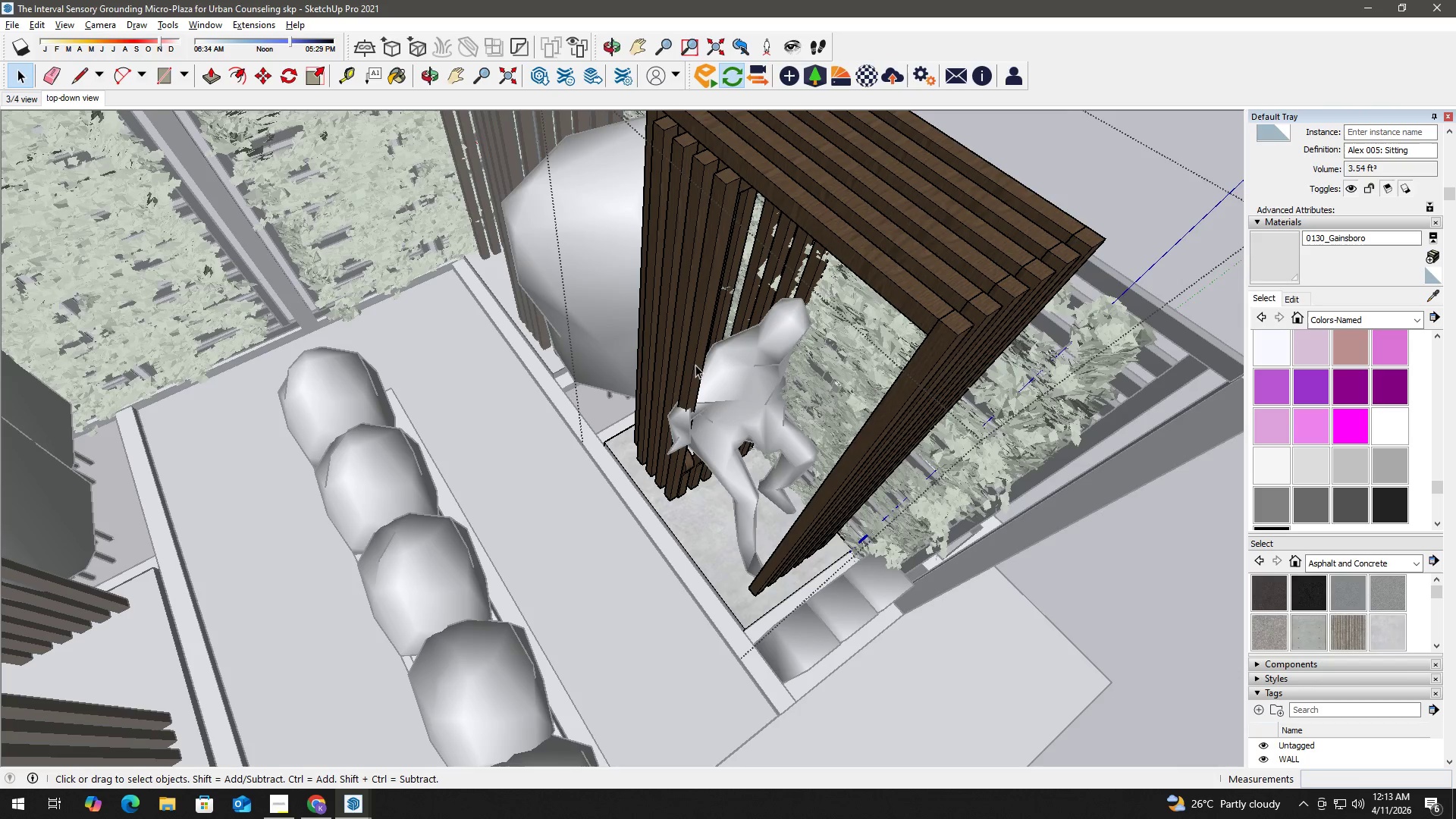 
triple_click([696, 358])
 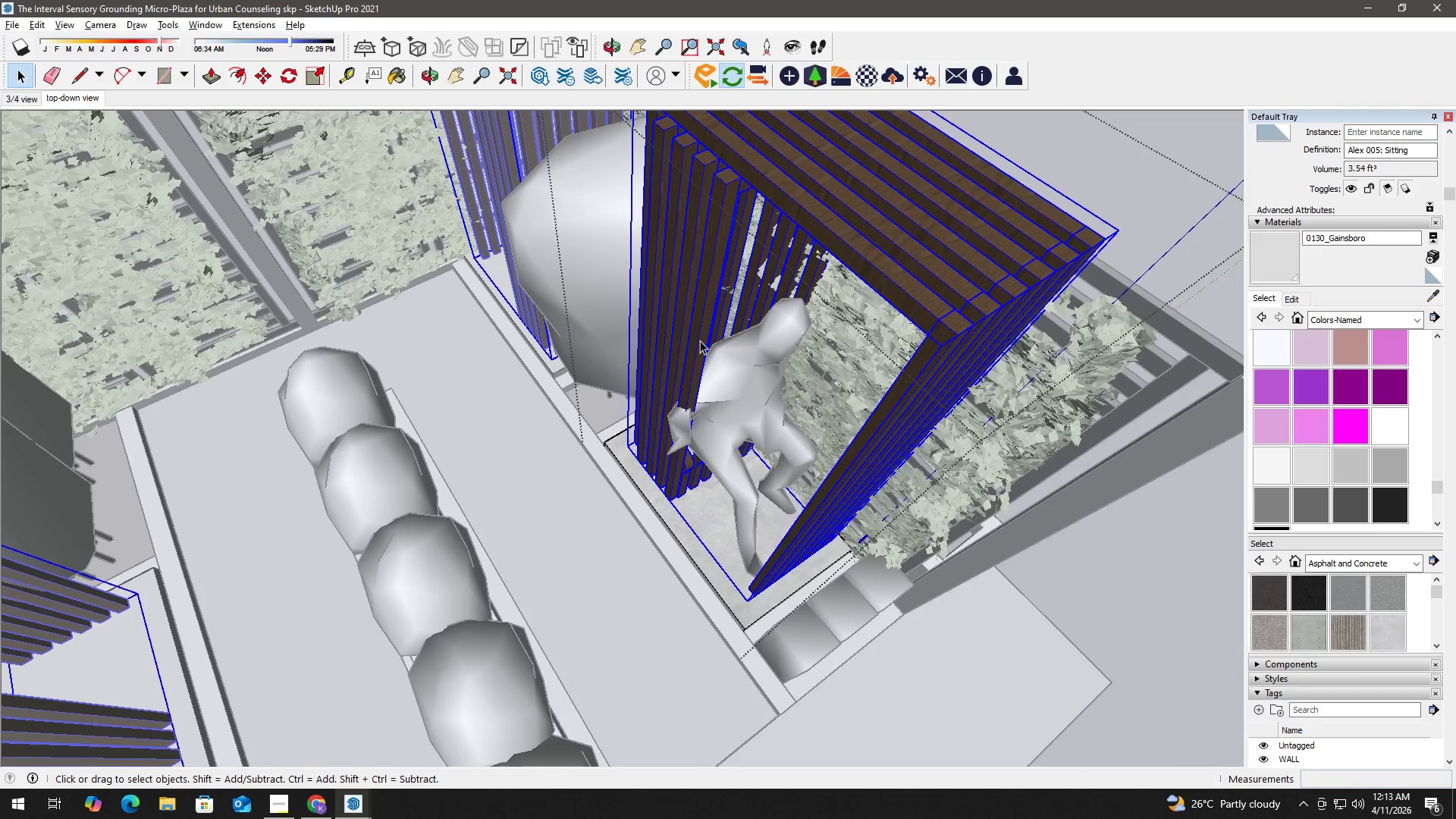 
double_click([700, 340])
 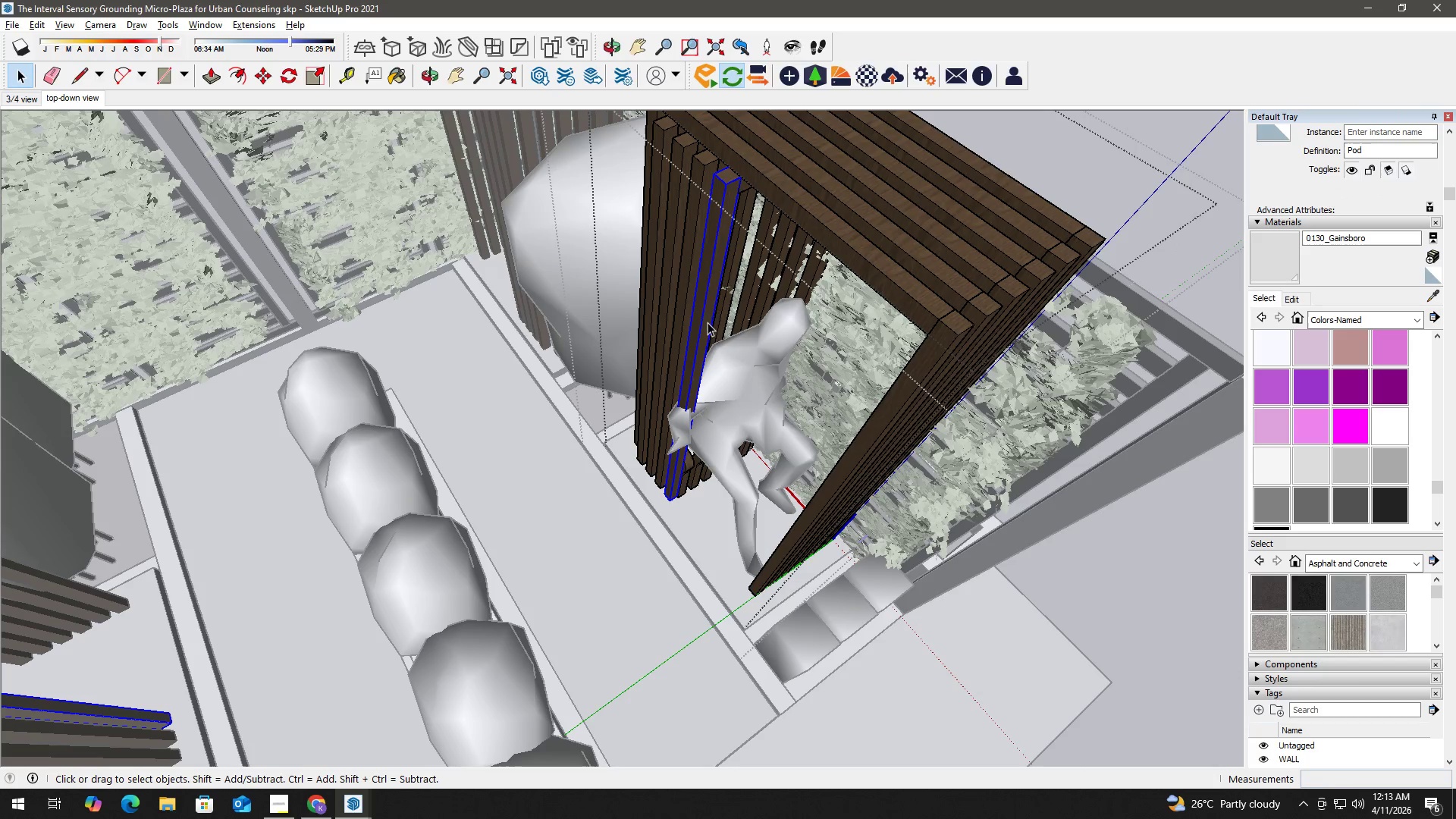 
hold_key(key=ControlLeft, duration=0.41)
 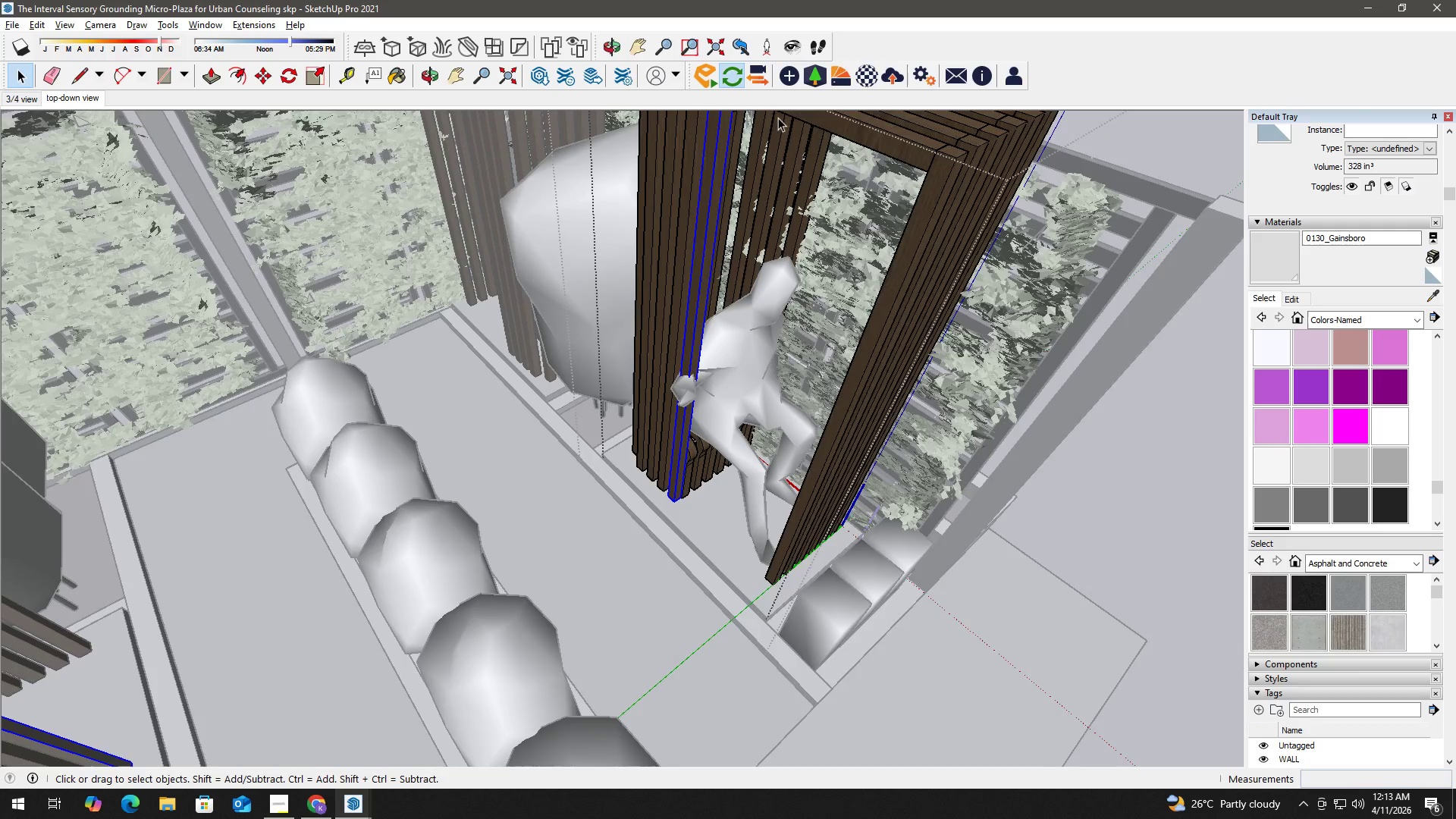 
key(Control+ControlLeft)
 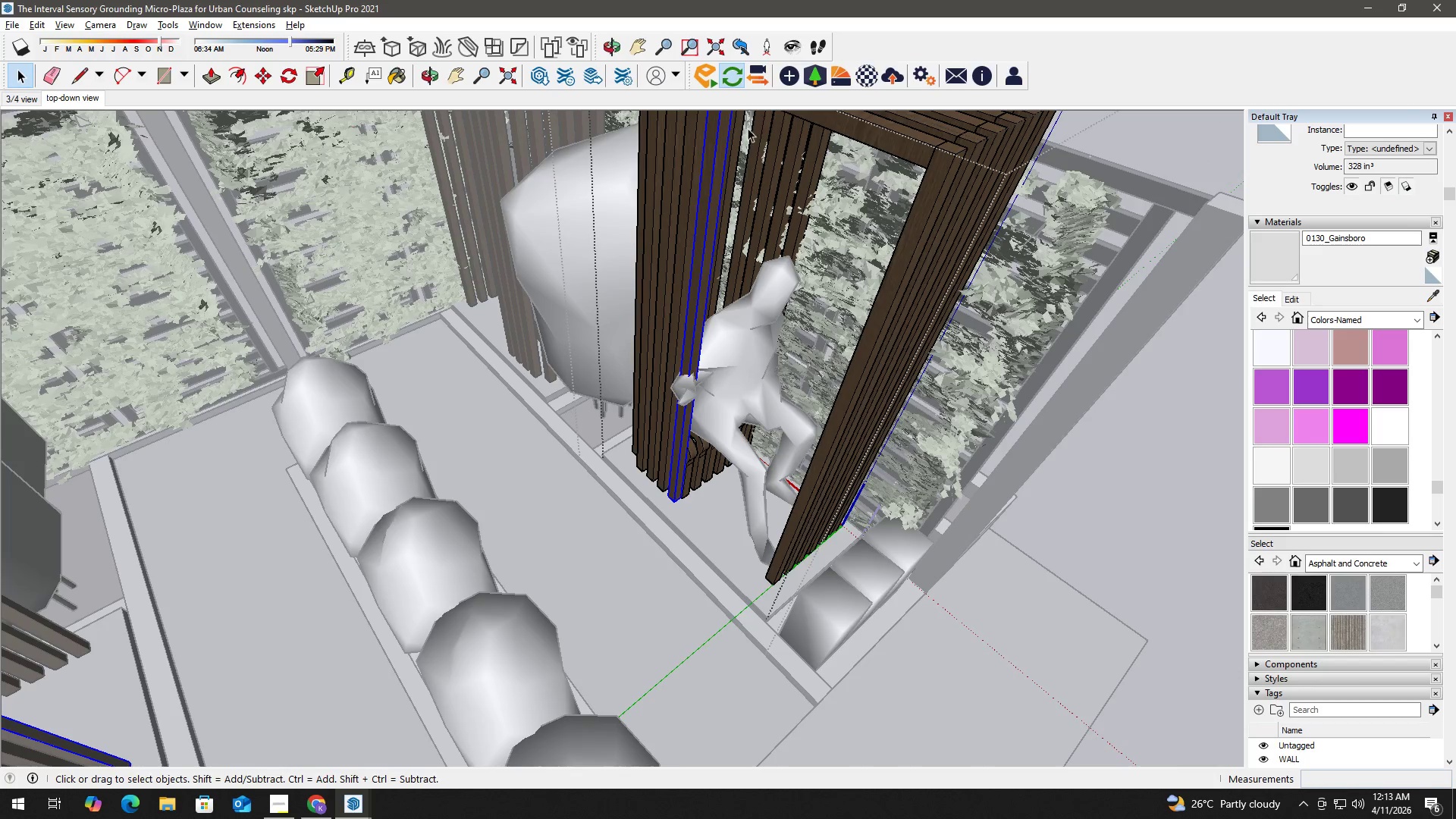 
key(H)
 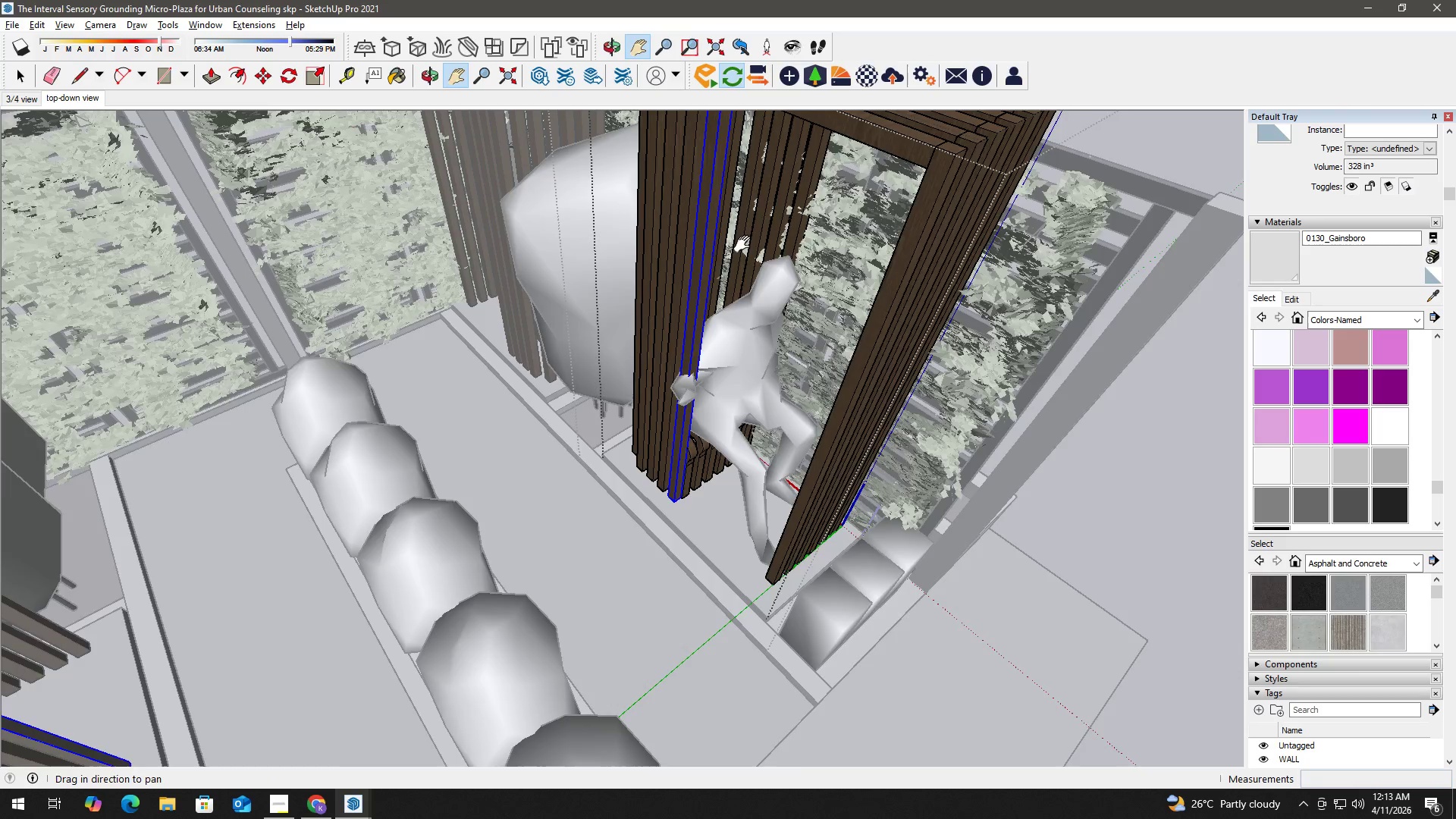 
left_click_drag(start_coordinate=[745, 255], to_coordinate=[734, 458])
 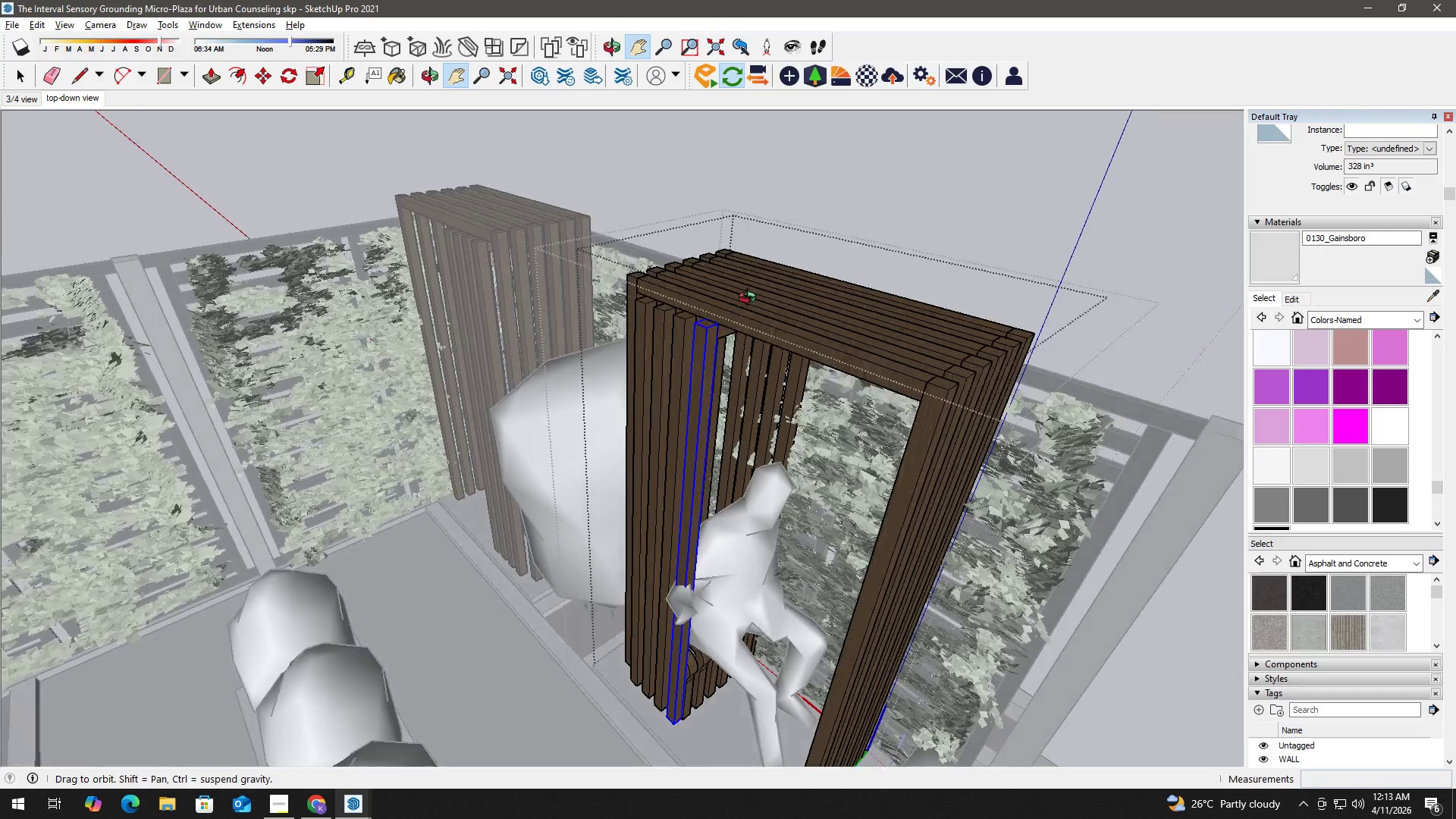 
key(Space)
 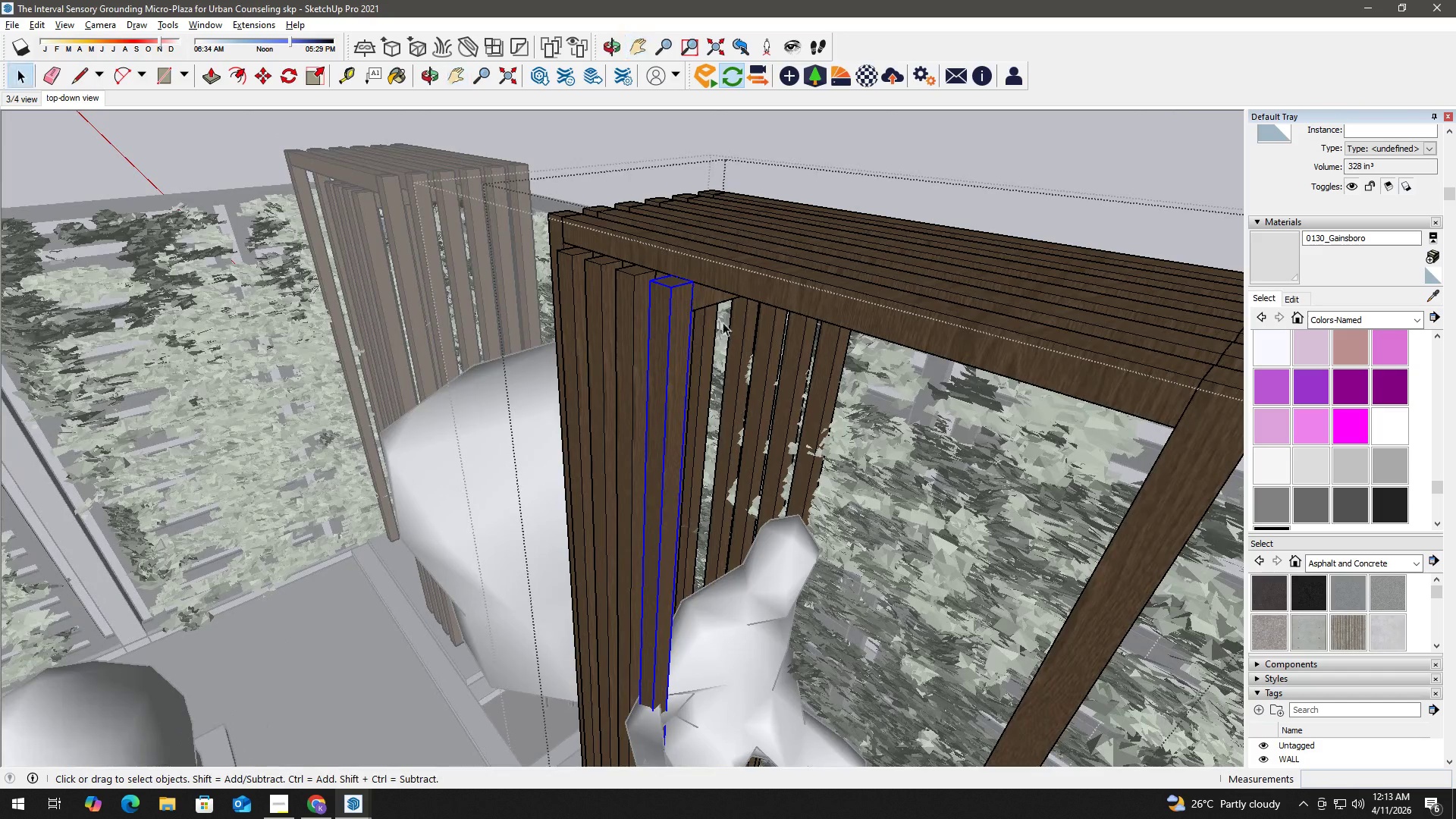 
hold_key(key=ControlLeft, duration=1.02)
 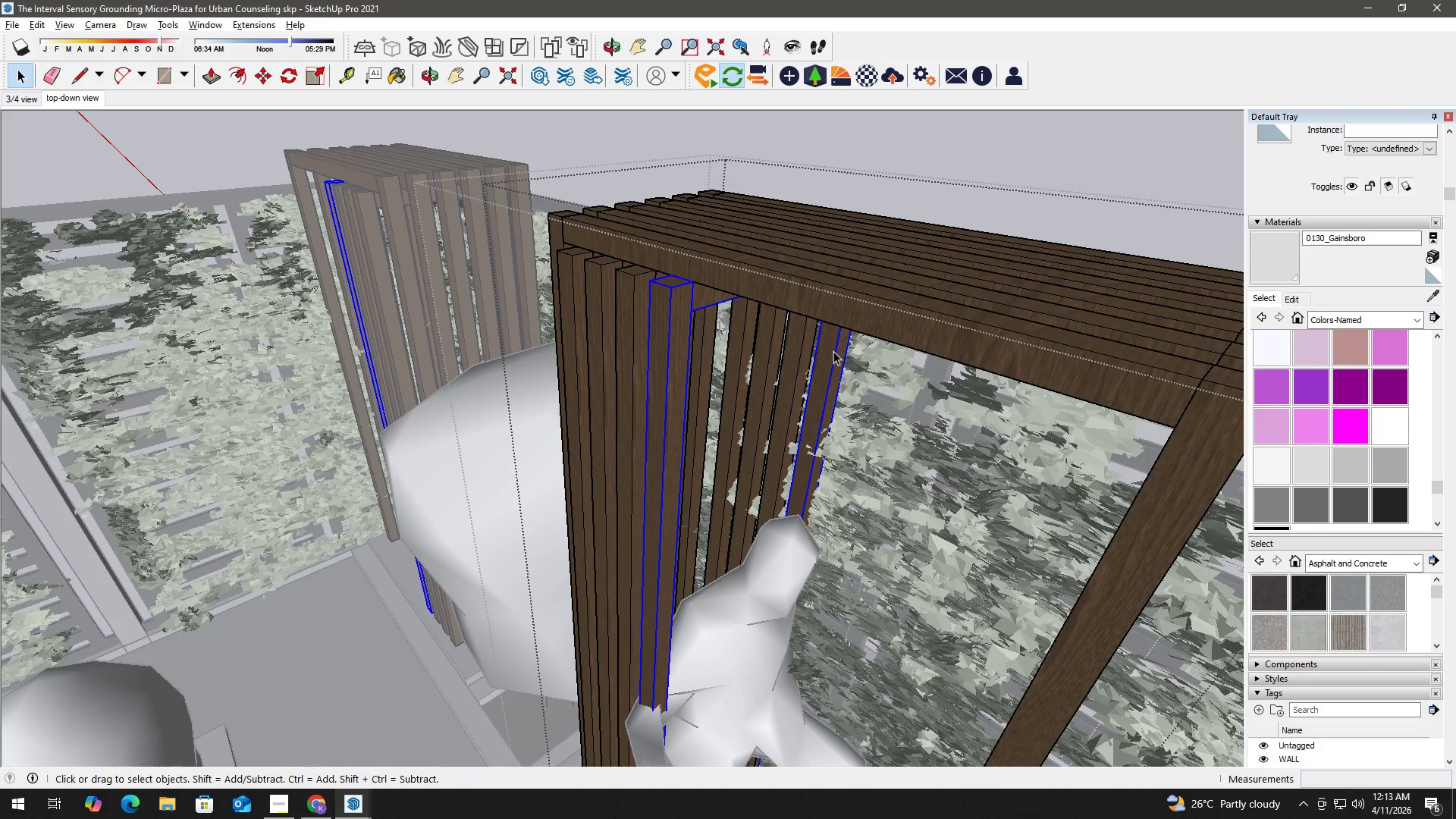 
scroll: coordinate [745, 359], scroll_direction: up, amount: 4.0
 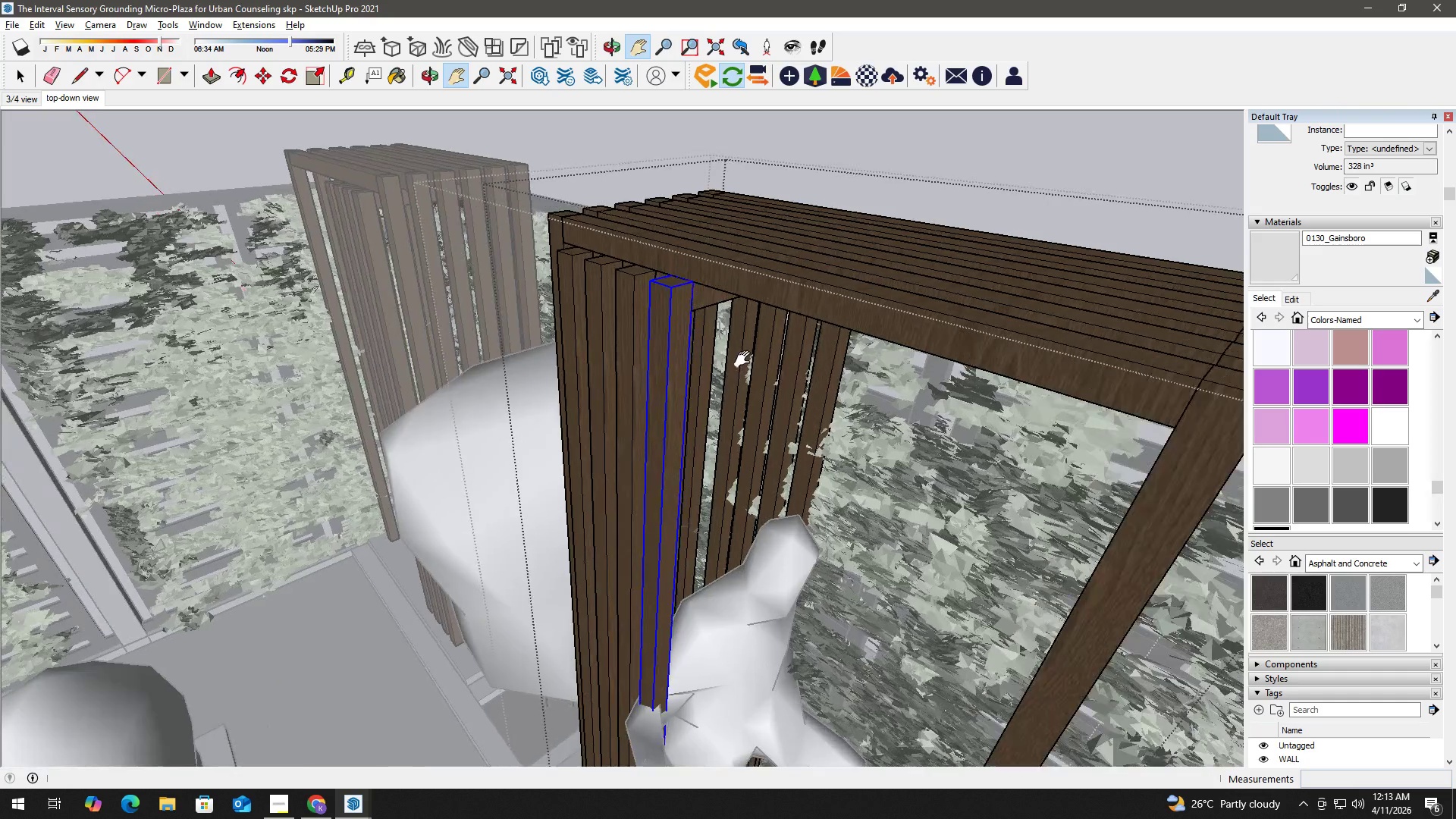 
left_click([836, 349])
 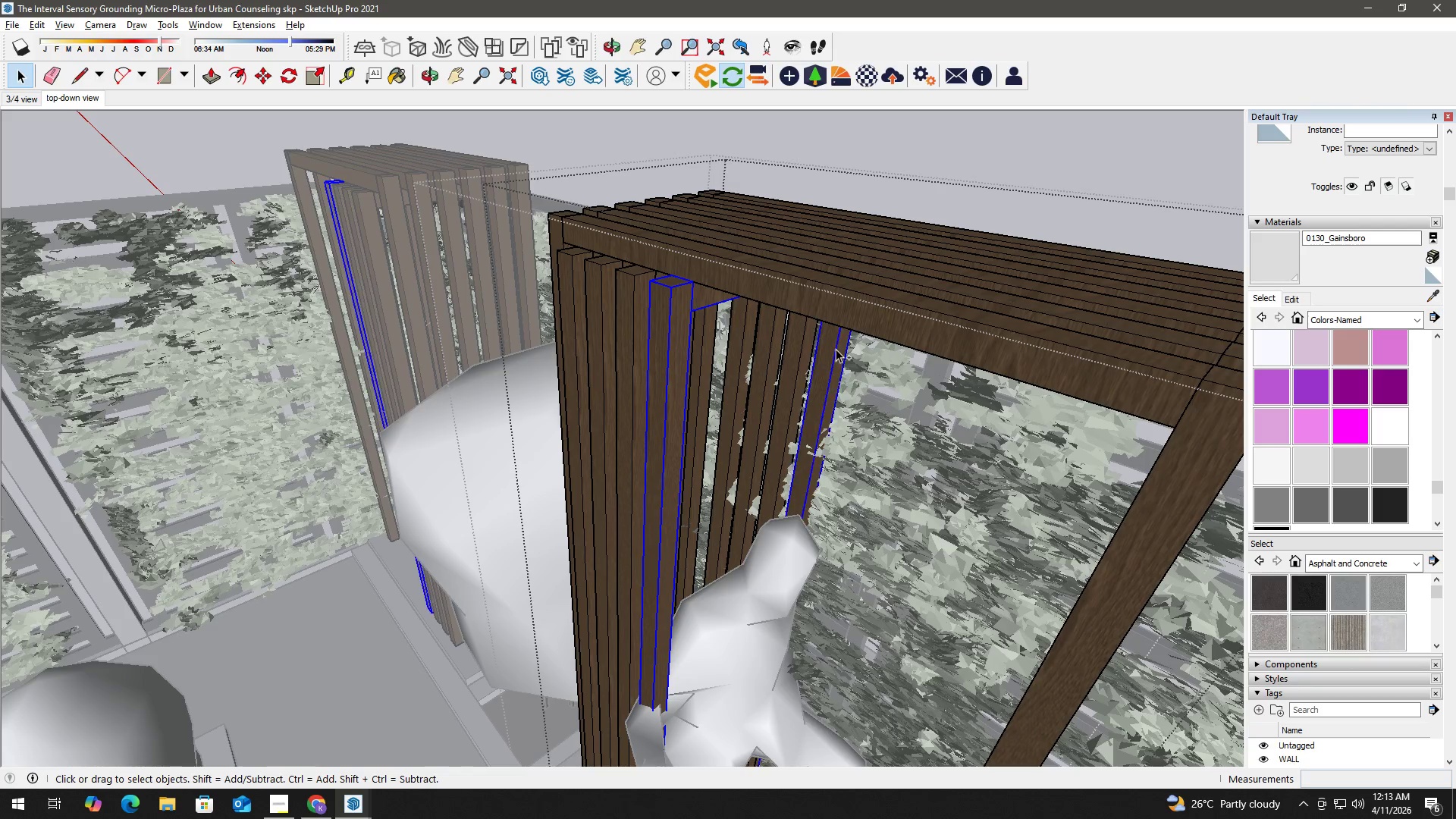 
hold_key(key=ControlLeft, duration=7.75)
 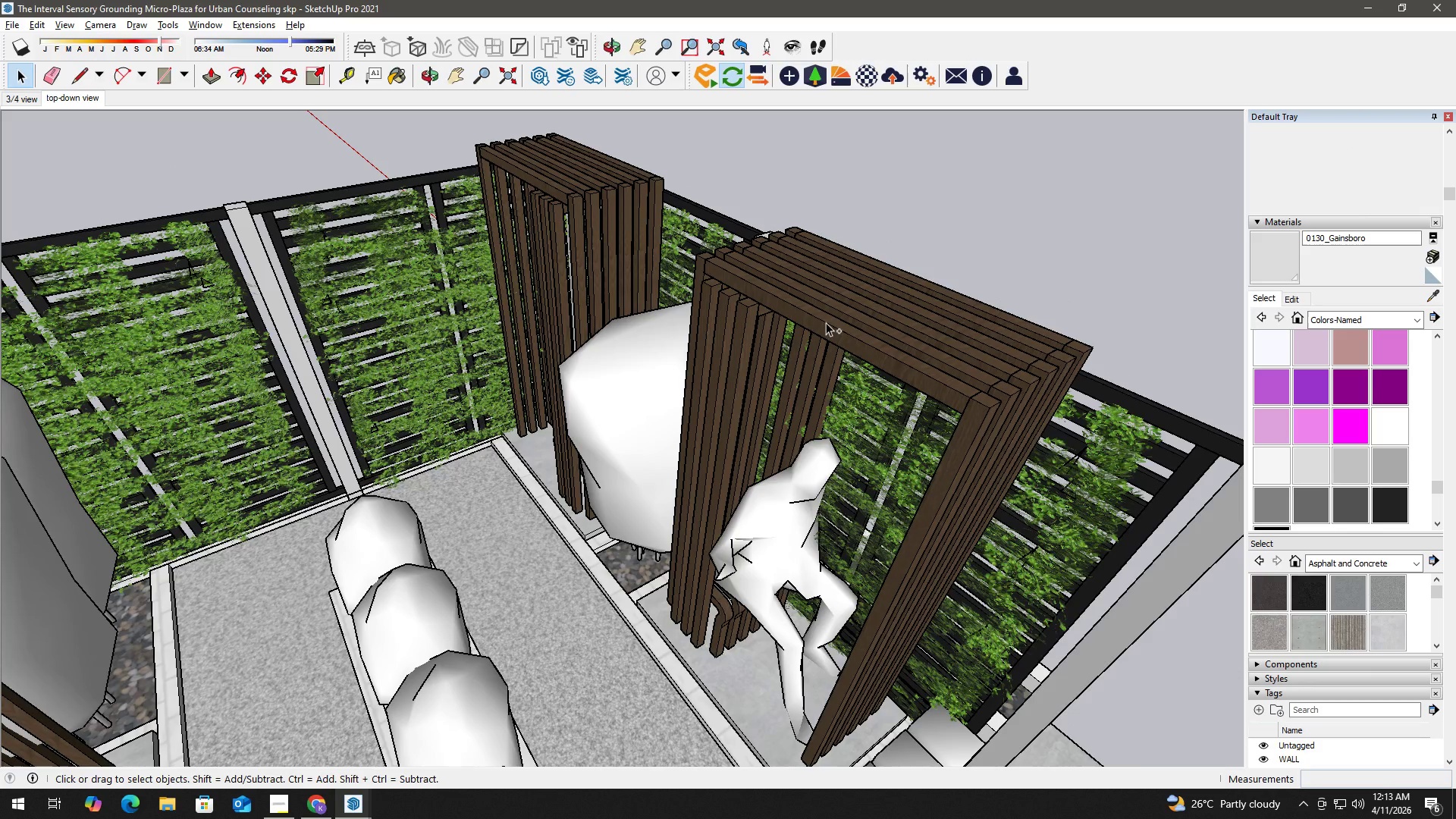 
key(Delete)
 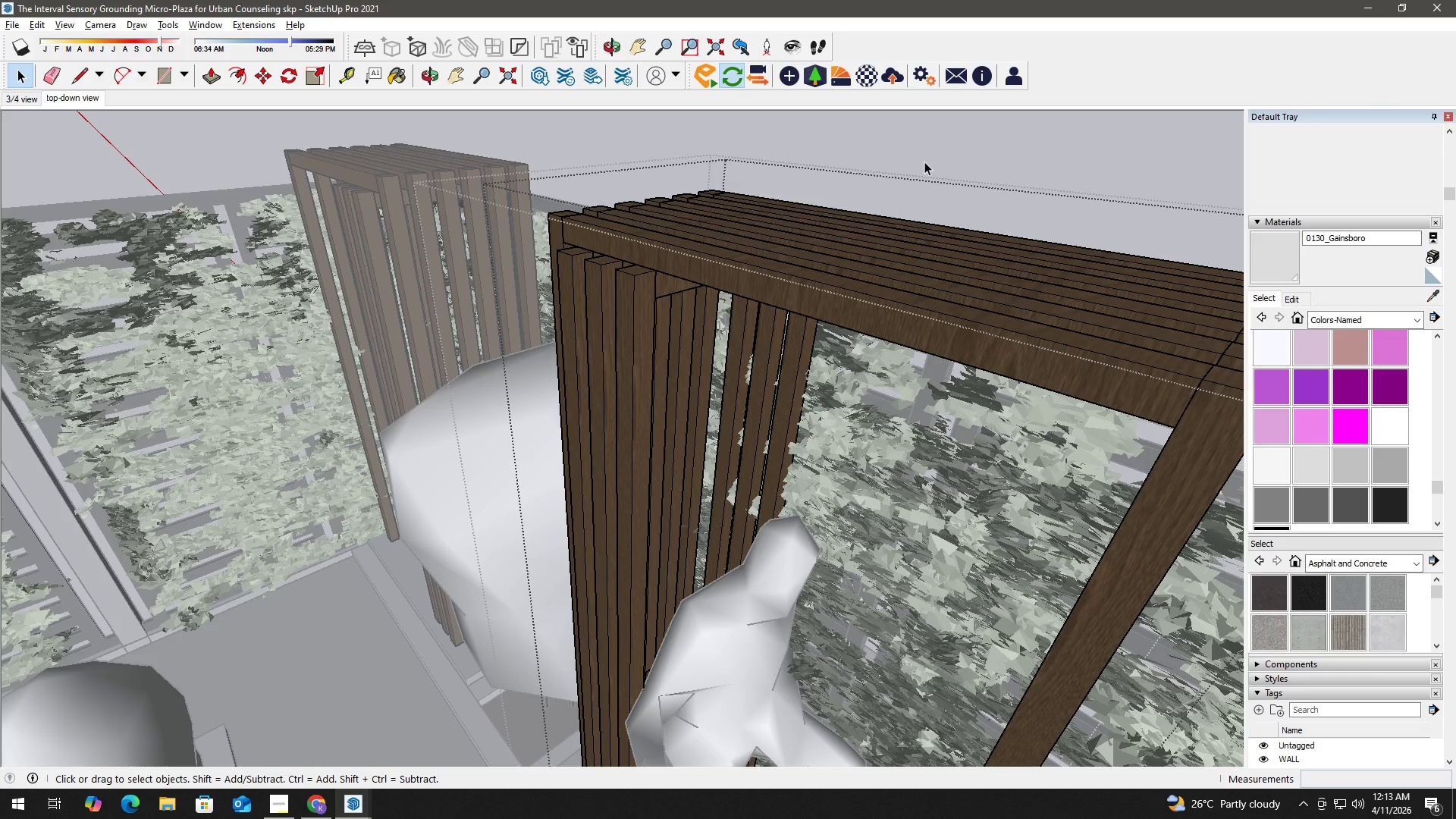 
left_click([930, 160])
 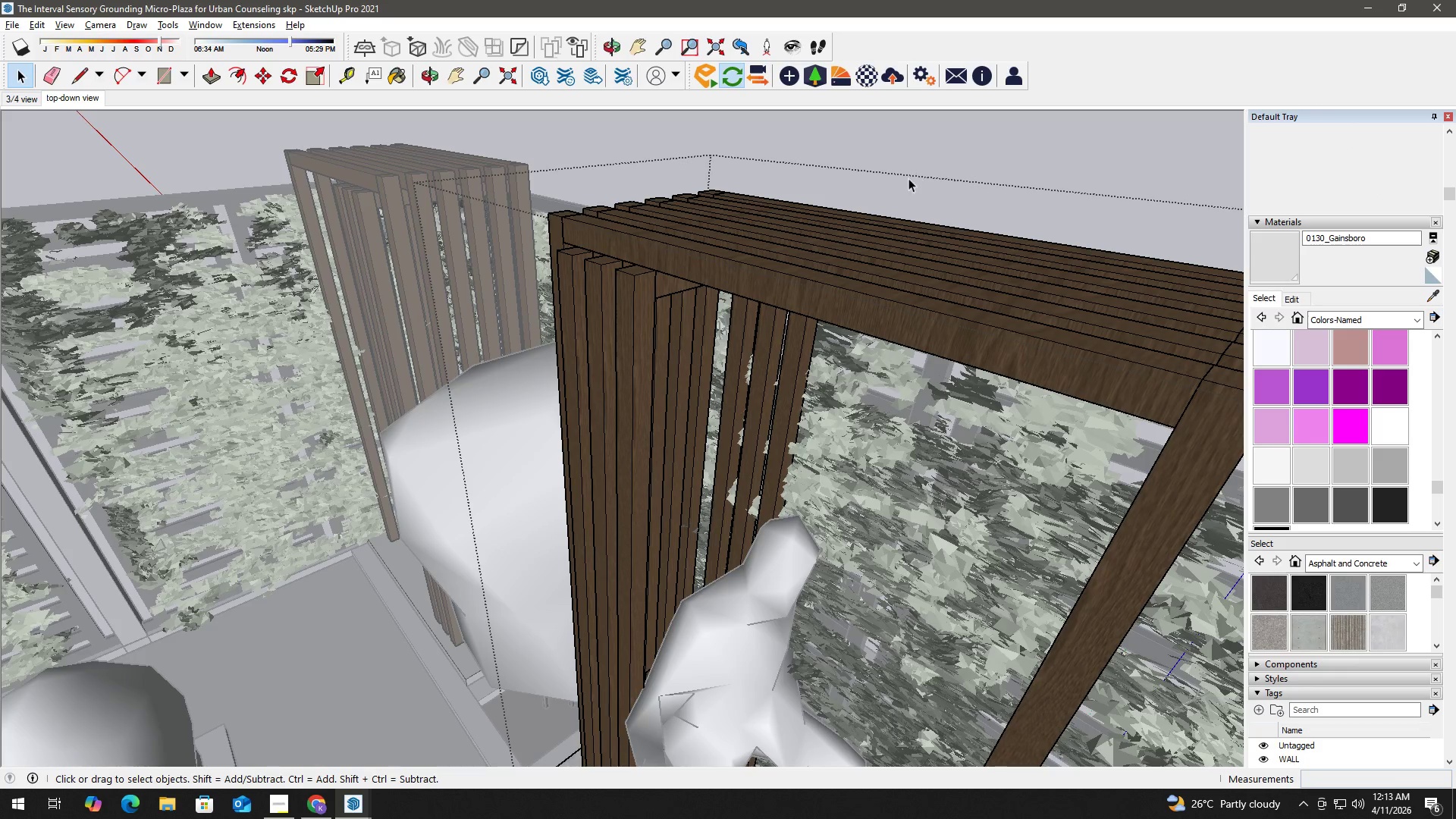 
key(Escape)
 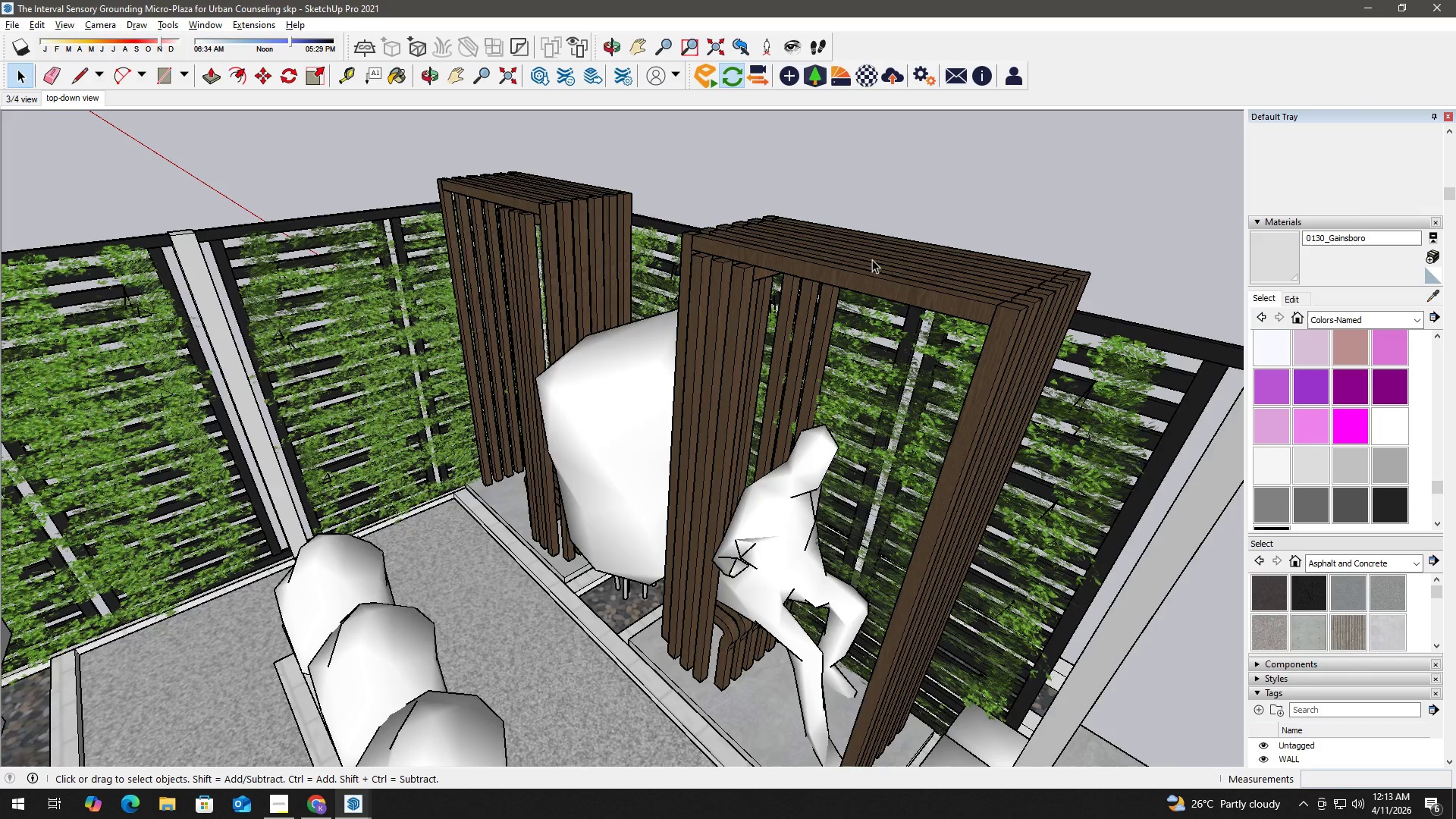 
scroll: coordinate [872, 259], scroll_direction: down, amount: 9.0
 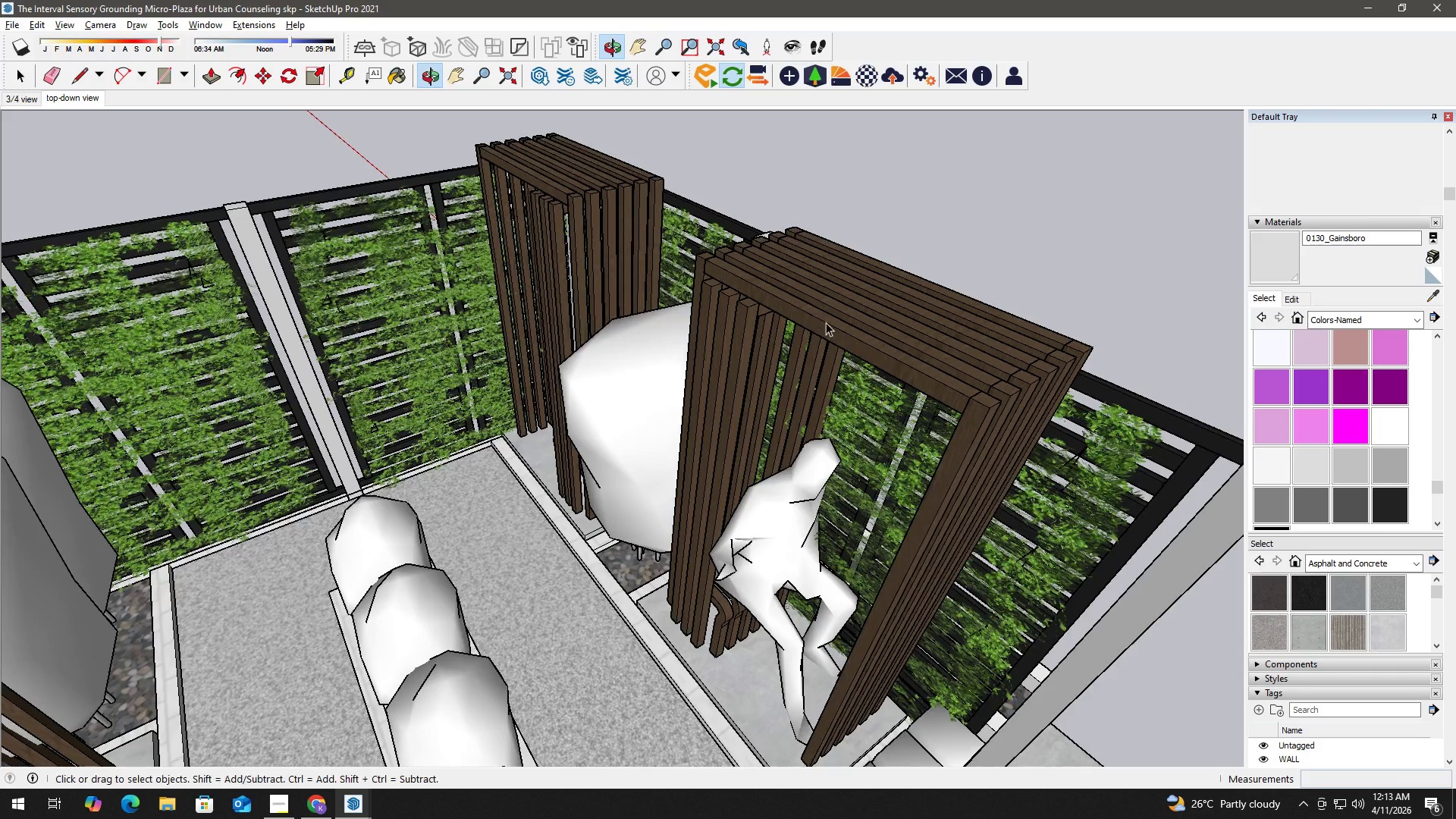 
key(Control+S)
 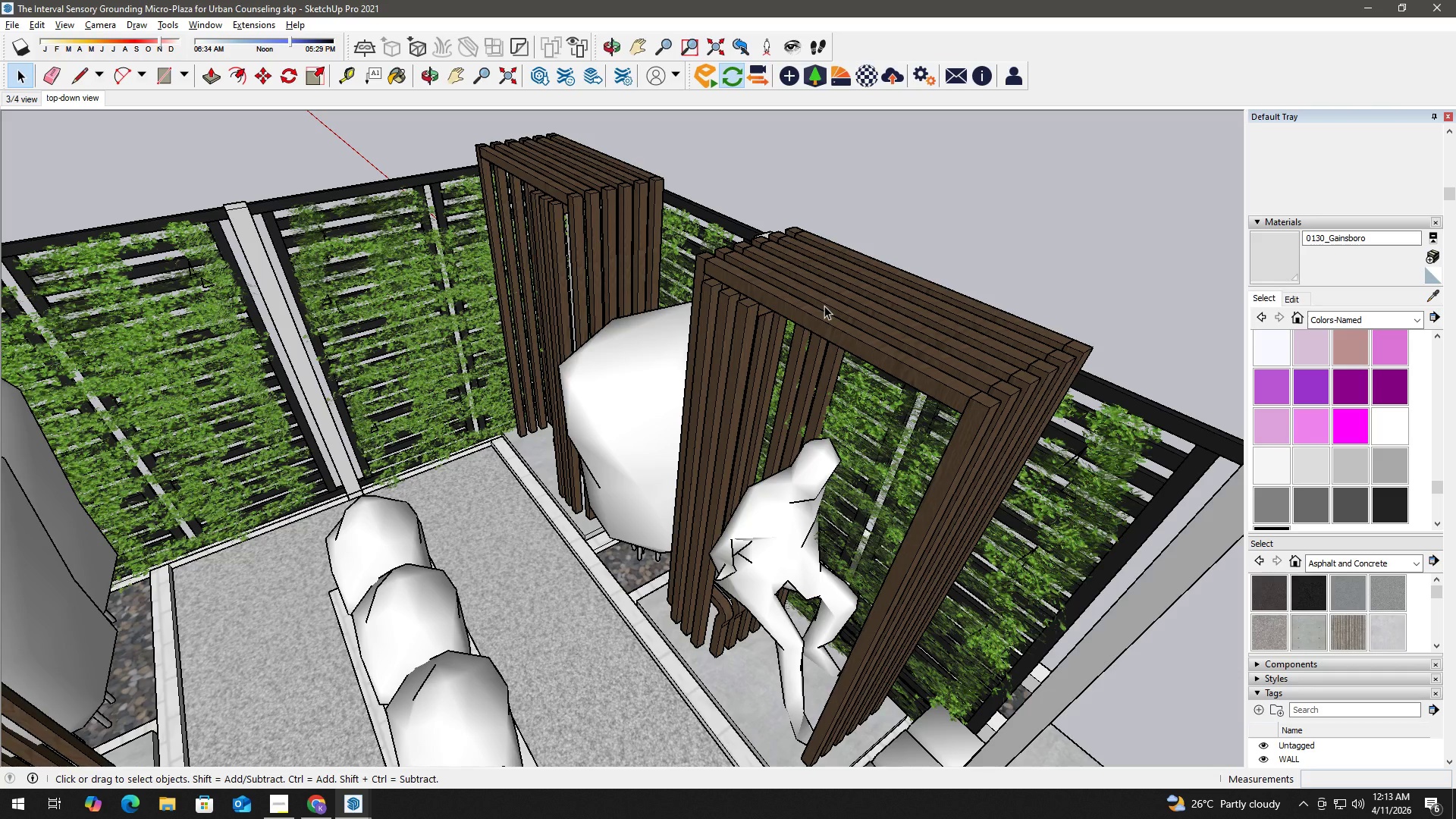 
wait(6.3)
 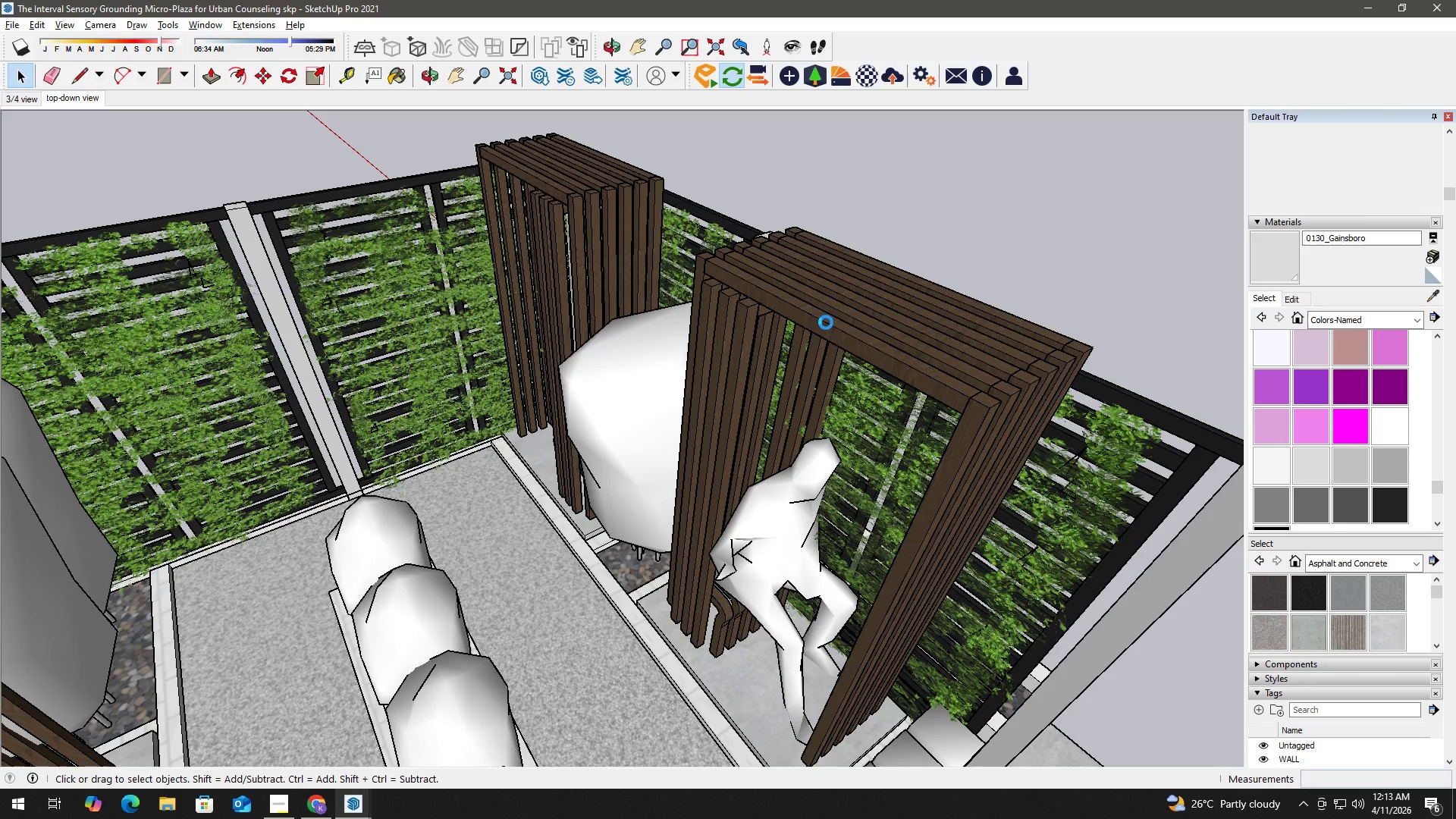 
scroll: coordinate [840, 290], scroll_direction: down, amount: 4.0
 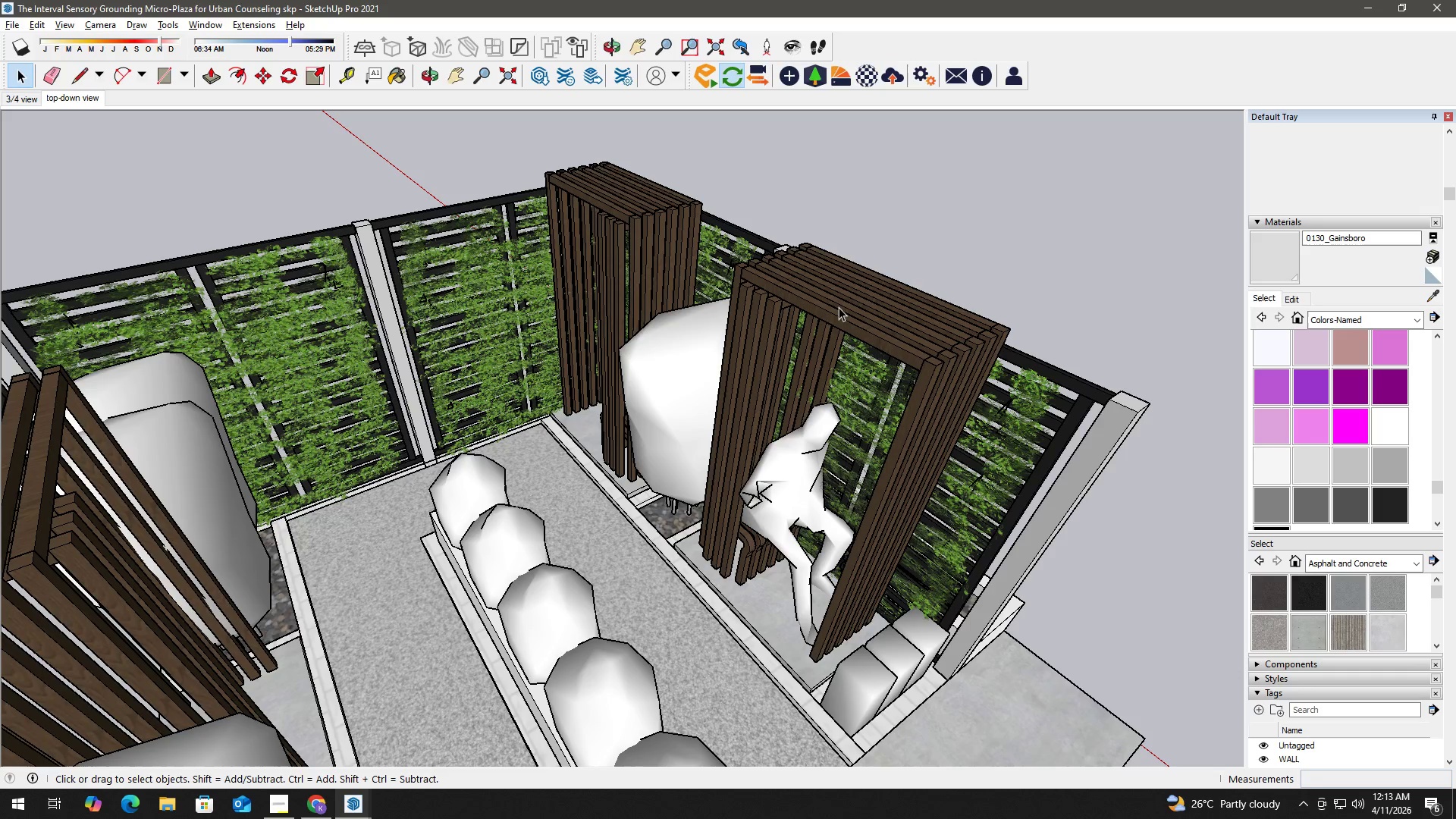 
key(Alt+Tab)
 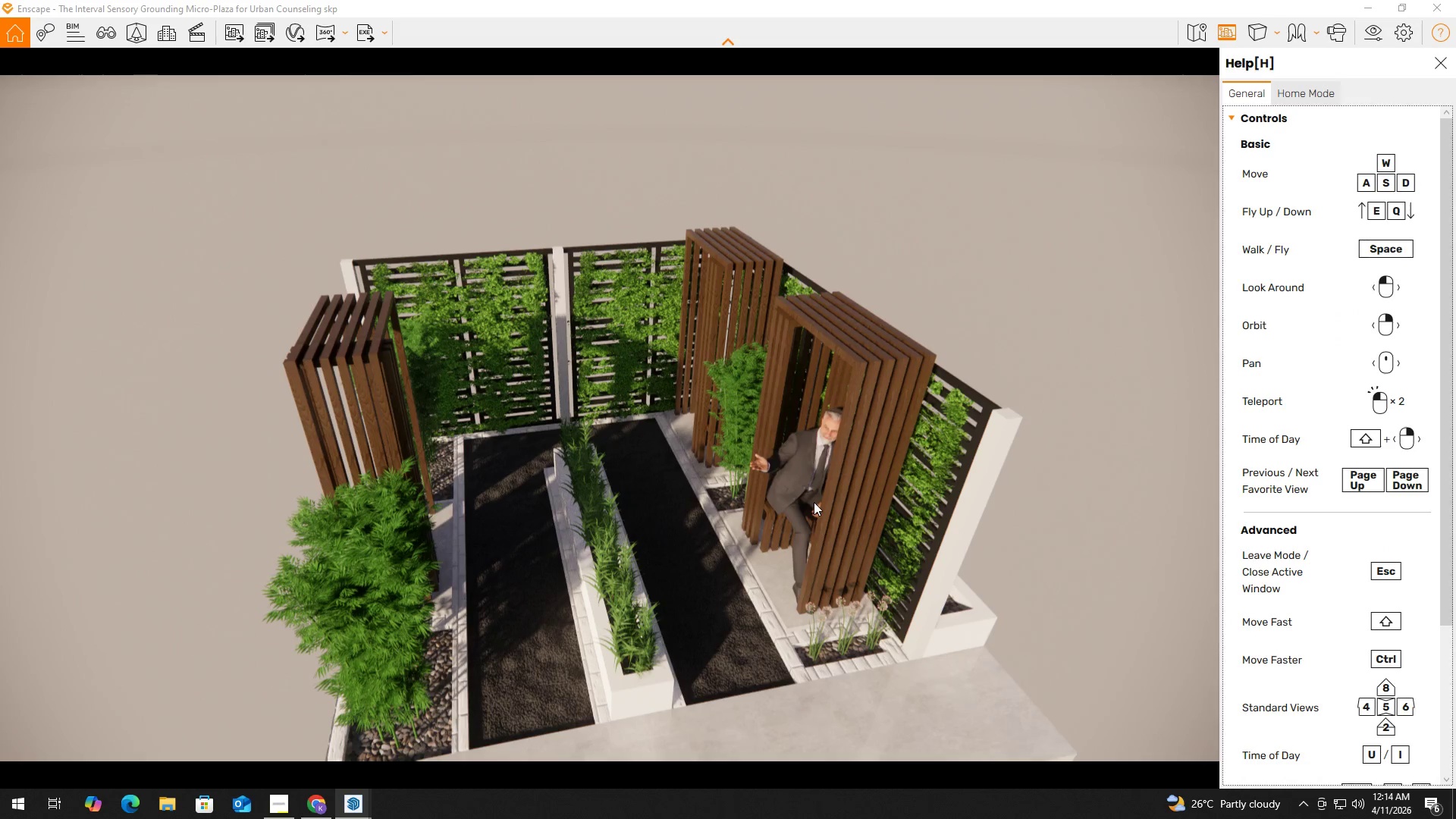 
hold_key(key=A, duration=4.16)
 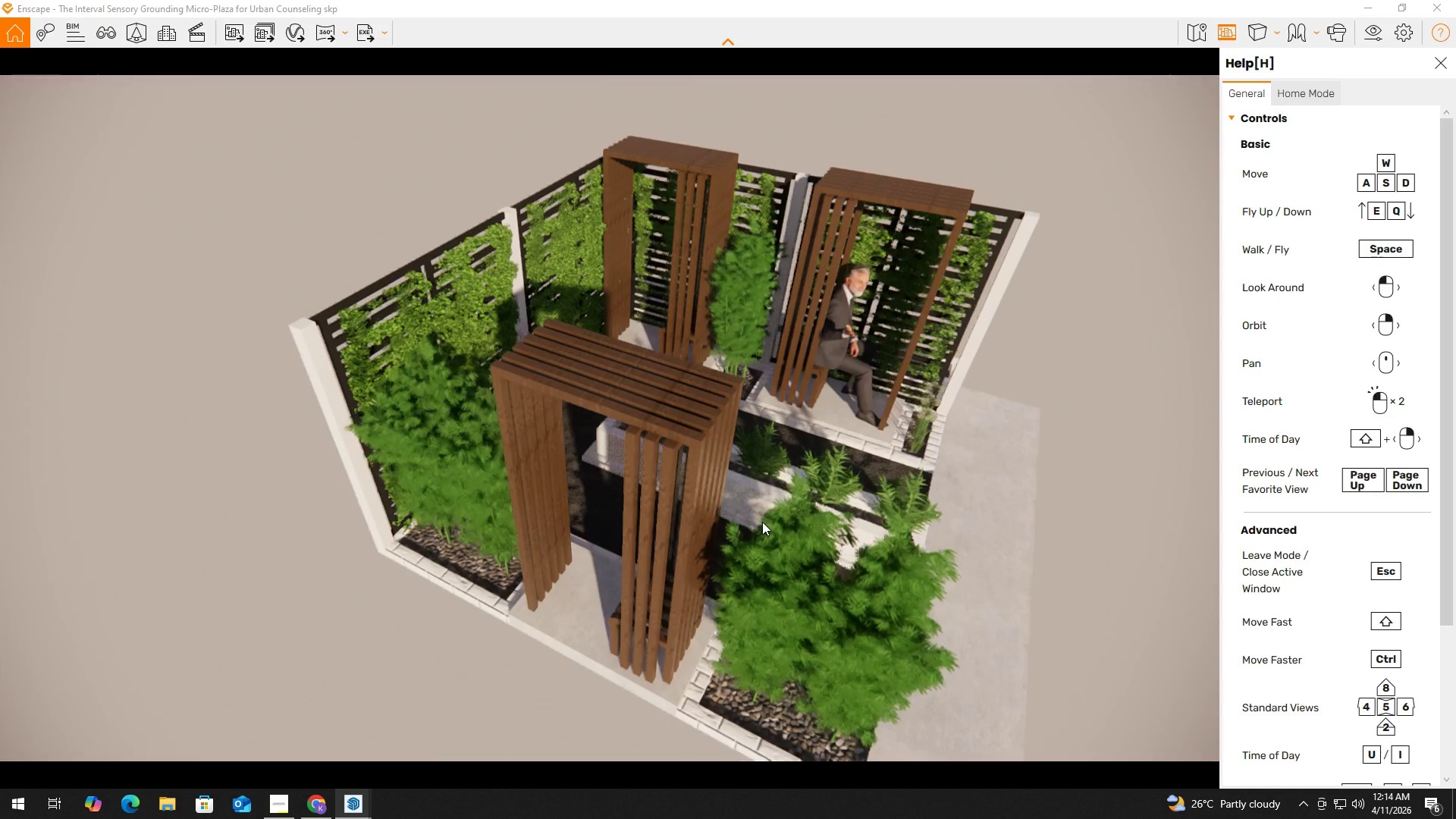 
hold_key(key=W, duration=0.36)
 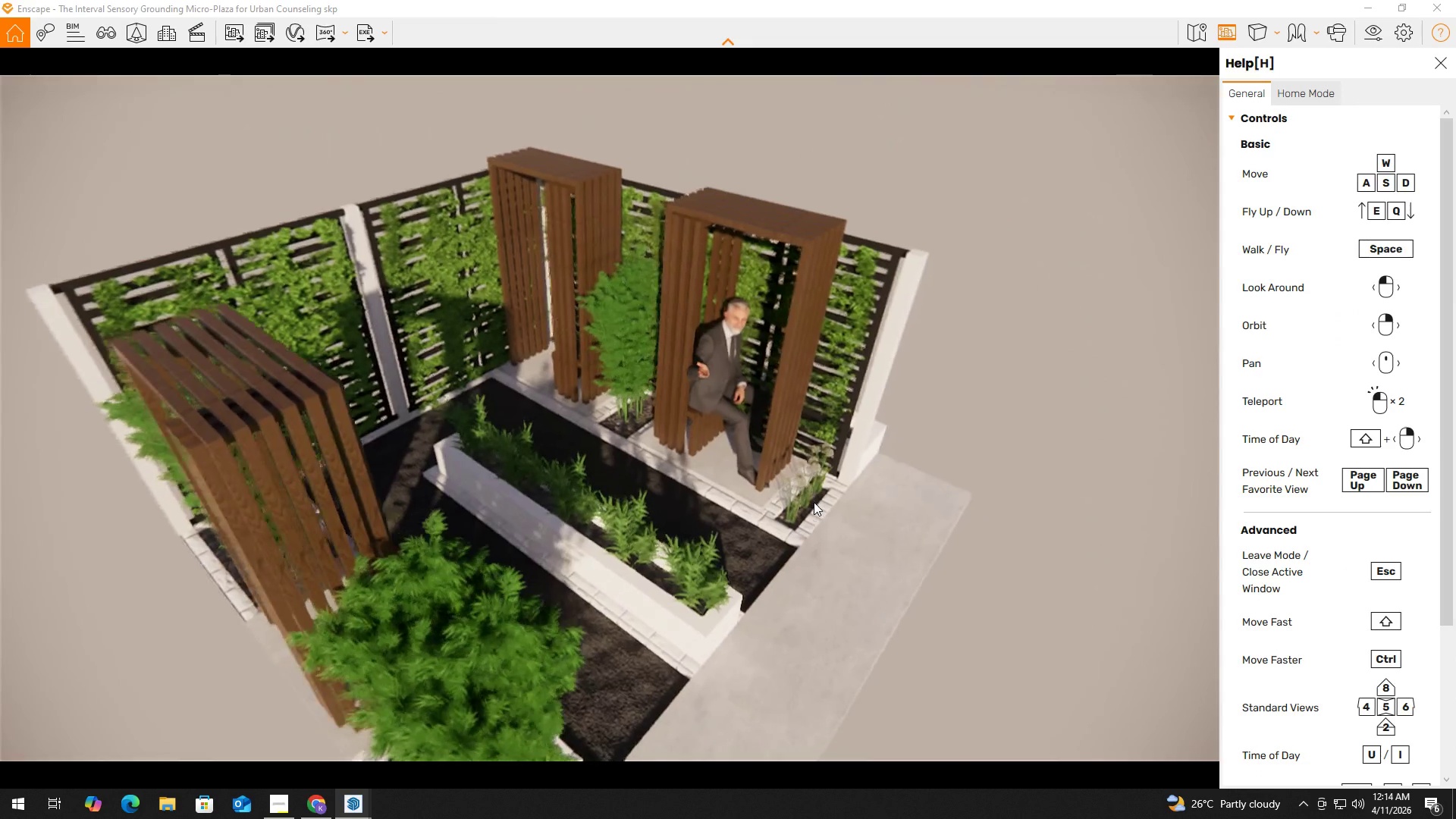 
hold_key(key=S, duration=0.55)
 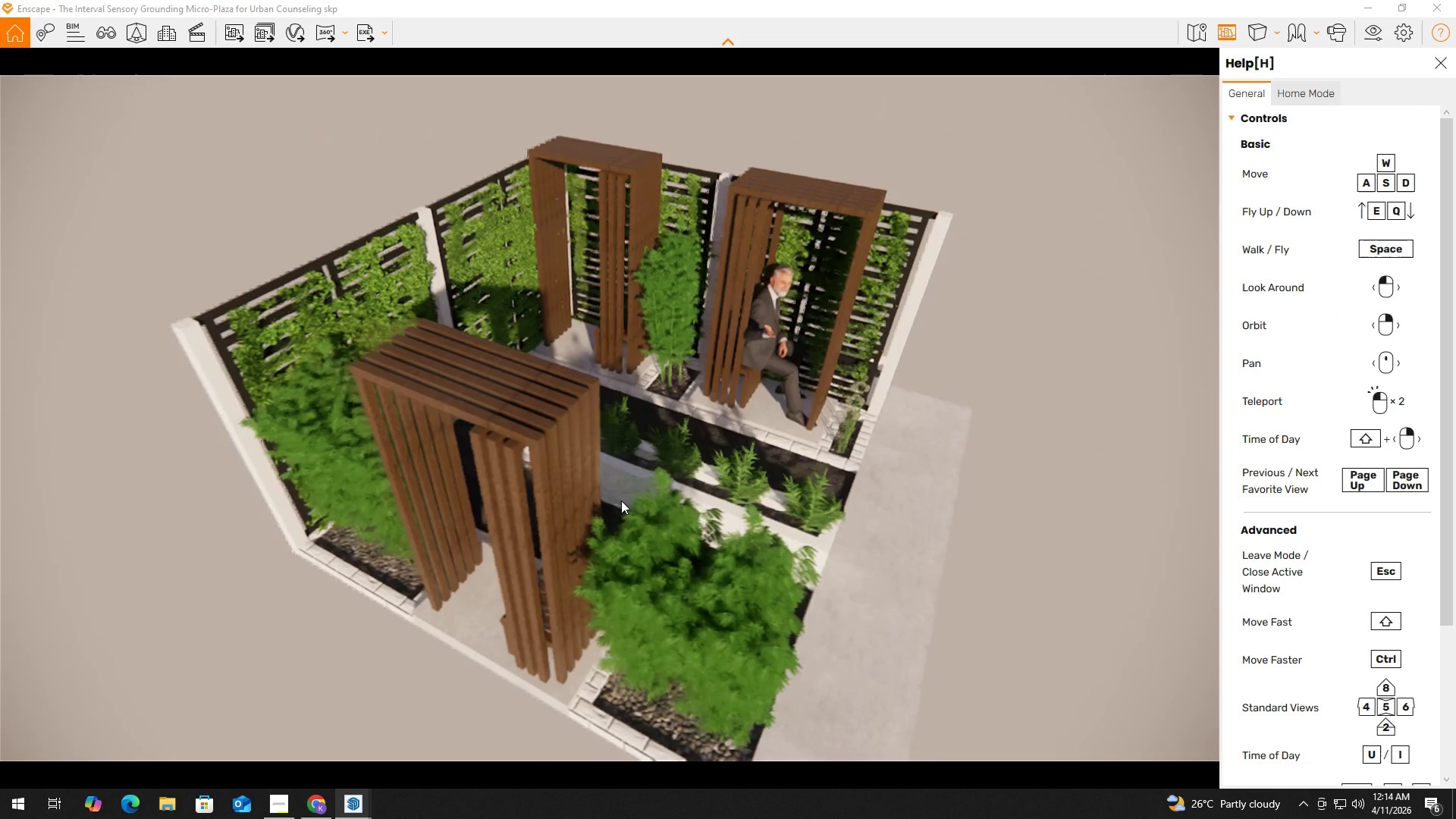 
left_click([814, 502])
 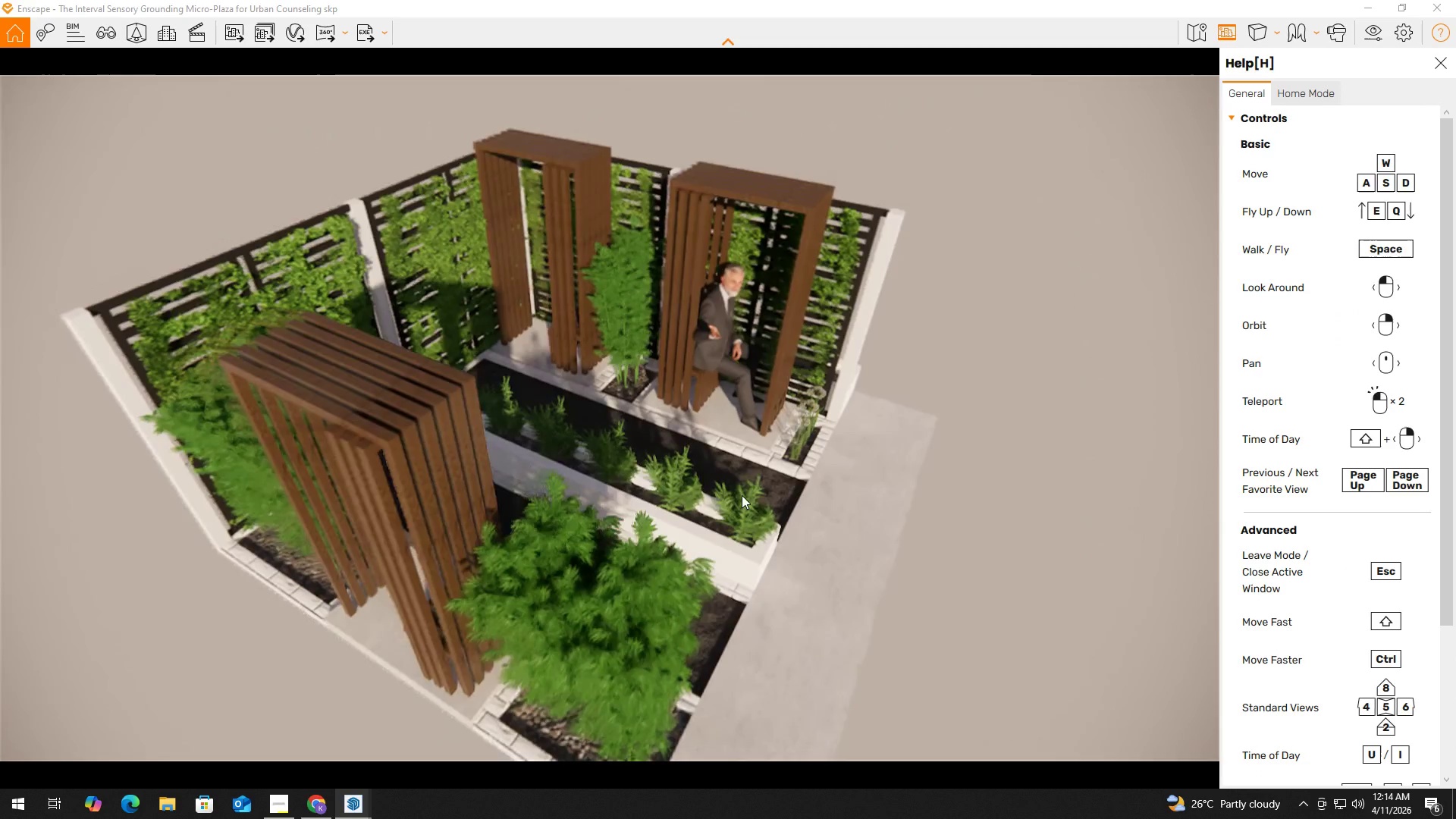 
hold_key(key=S, duration=7.67)
 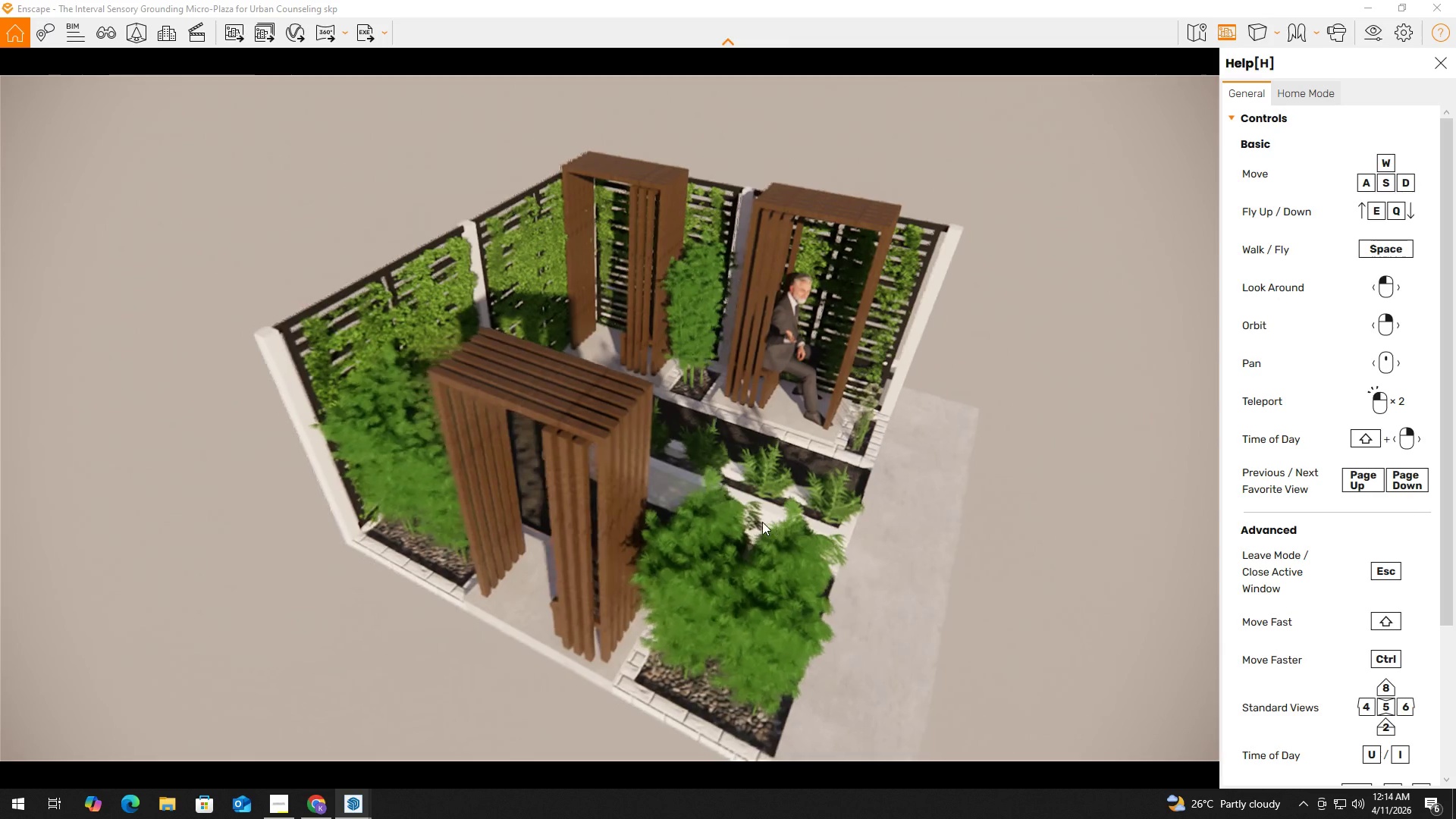 
hold_key(key=D, duration=1.06)
 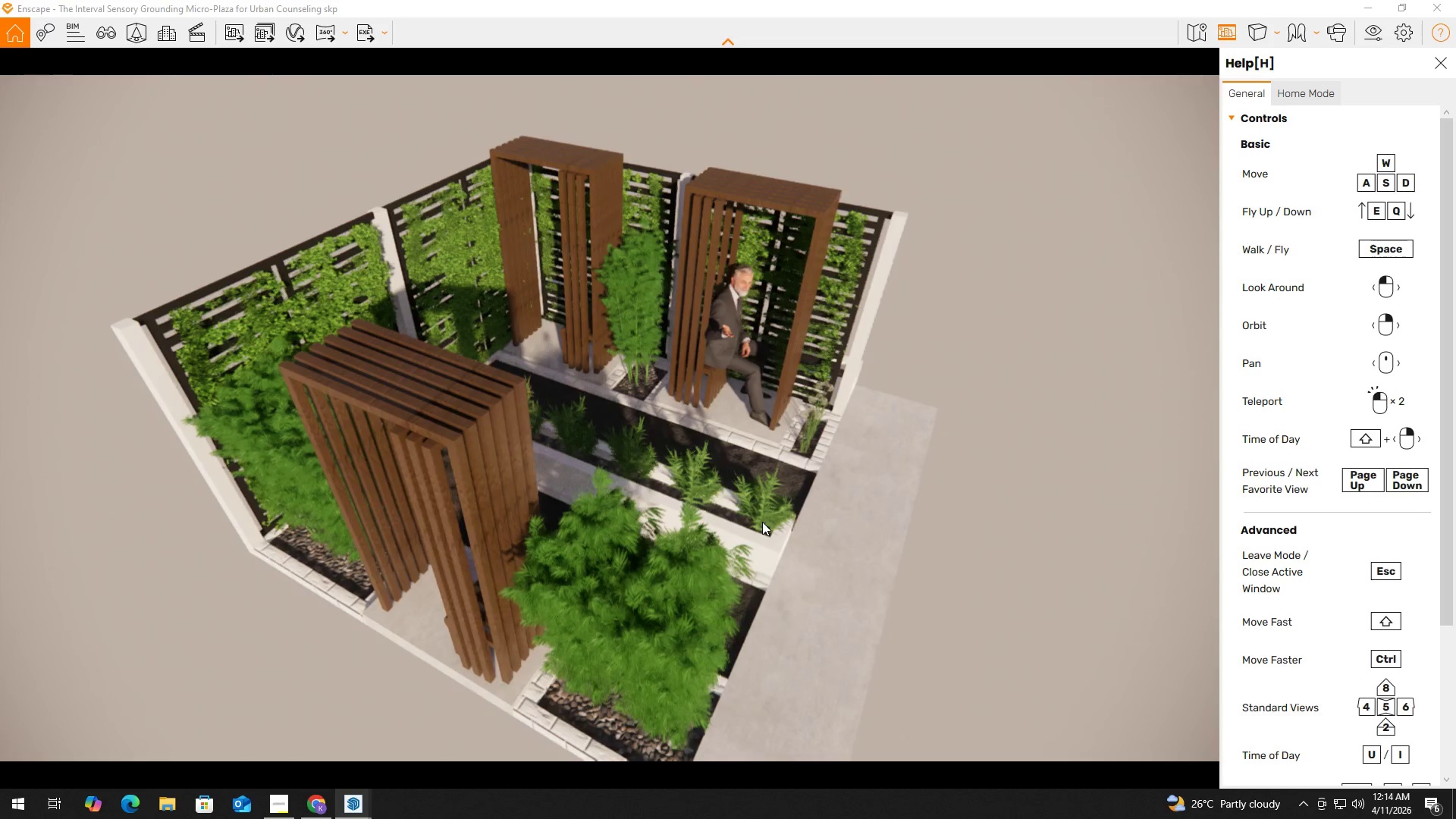 
type(dadadada)
 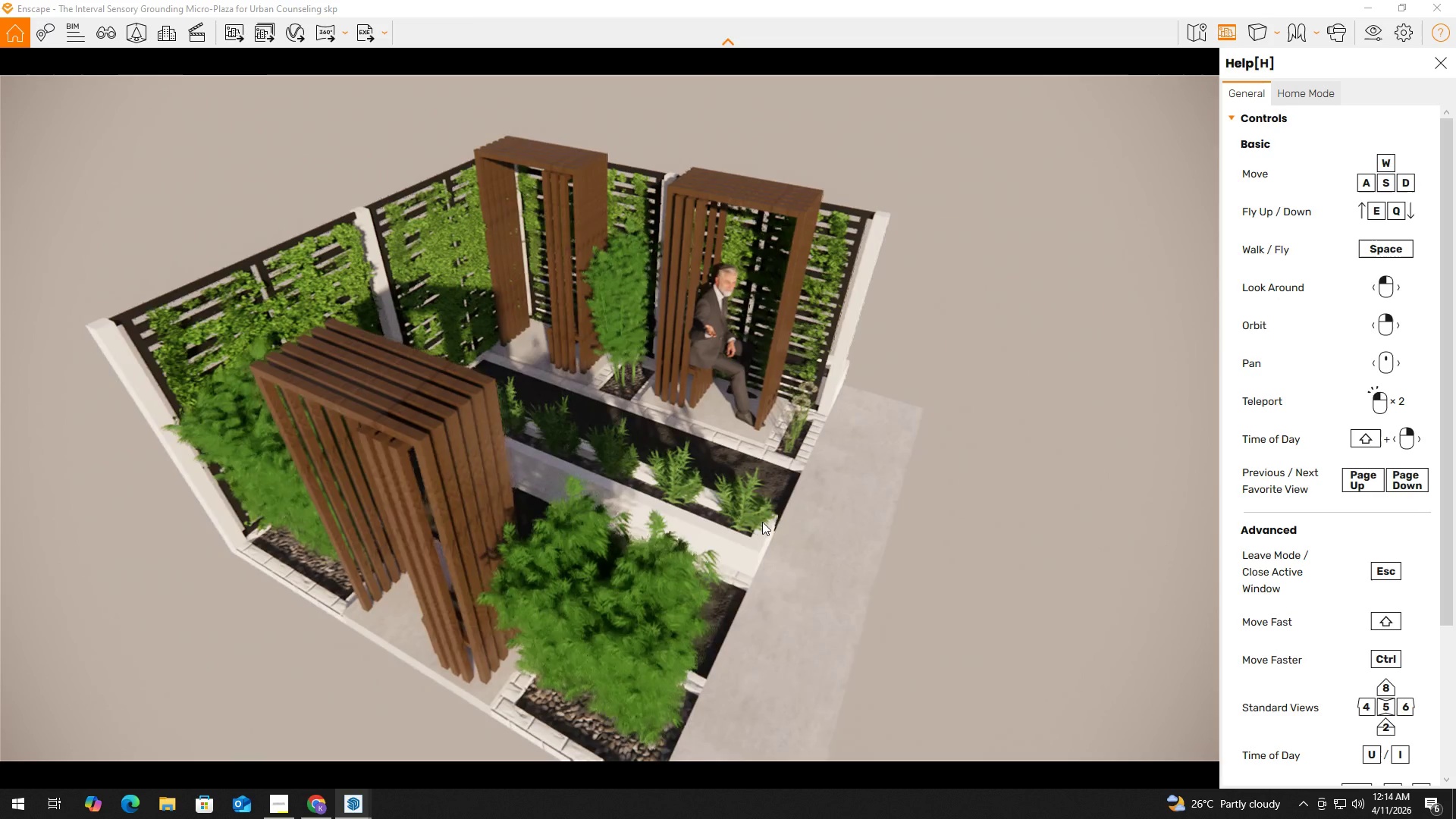 
hold_key(key=D, duration=0.7)
 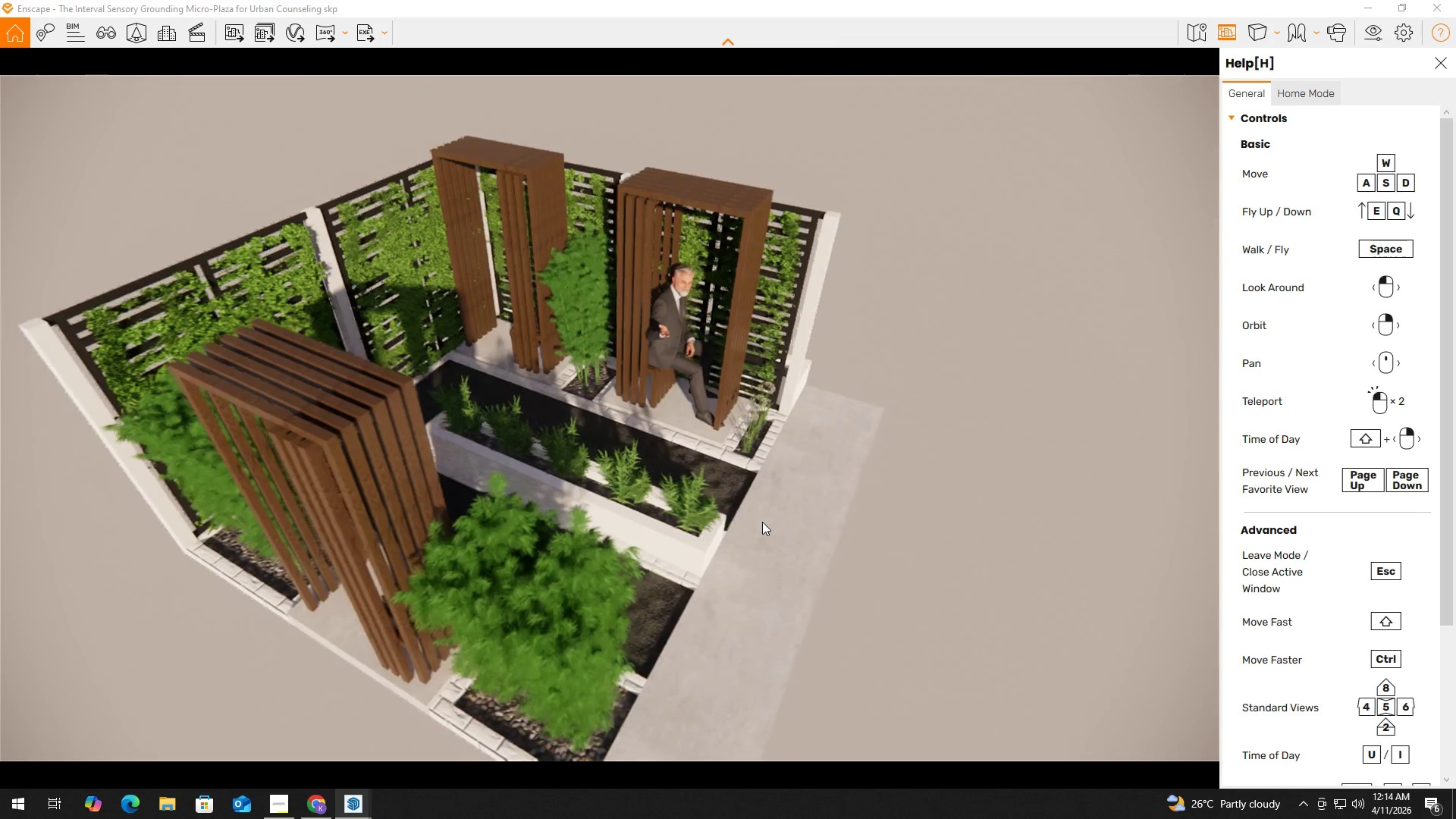 
hold_key(key=D, duration=3.89)
 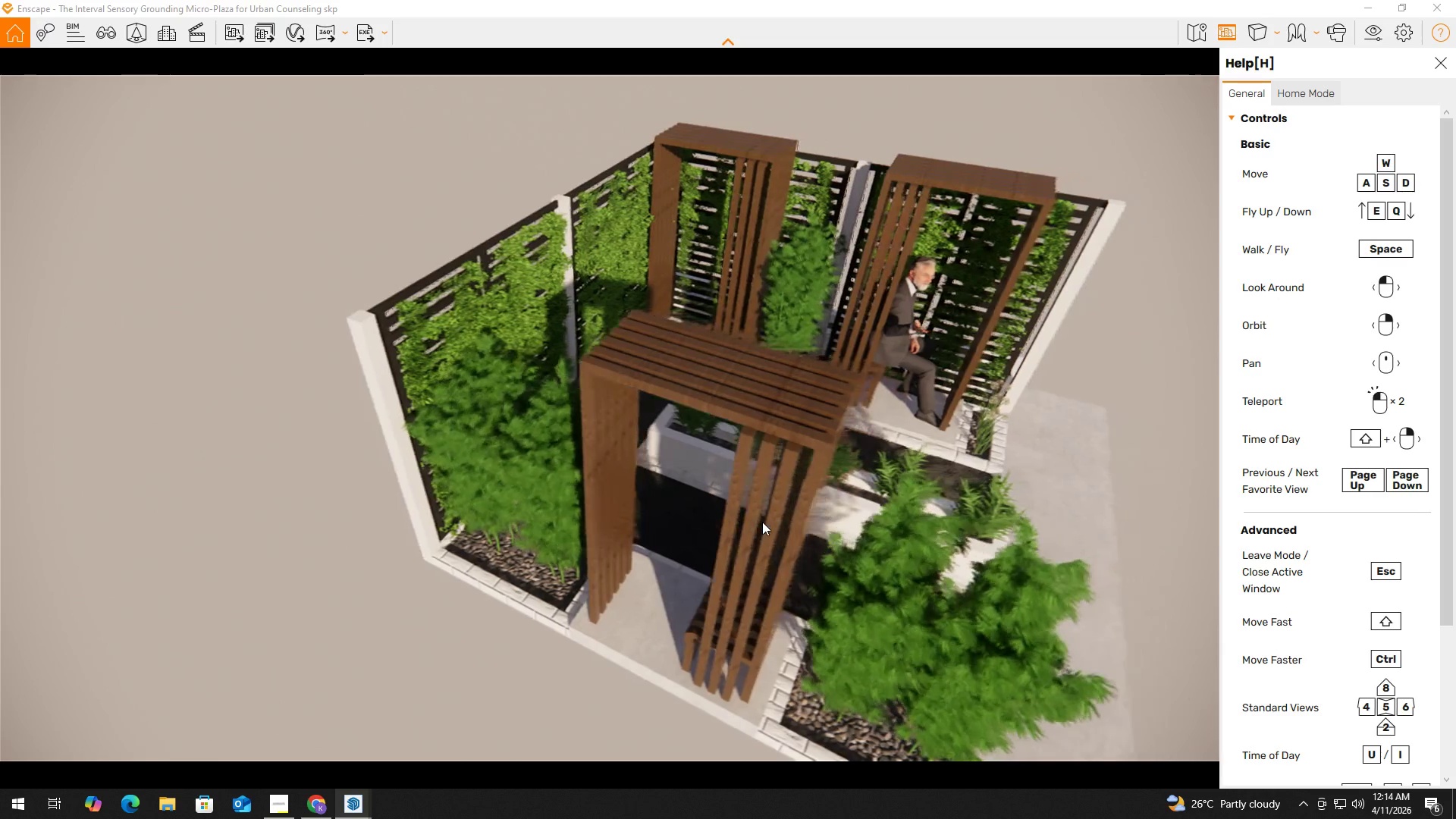 
hold_key(key=A, duration=1.01)
 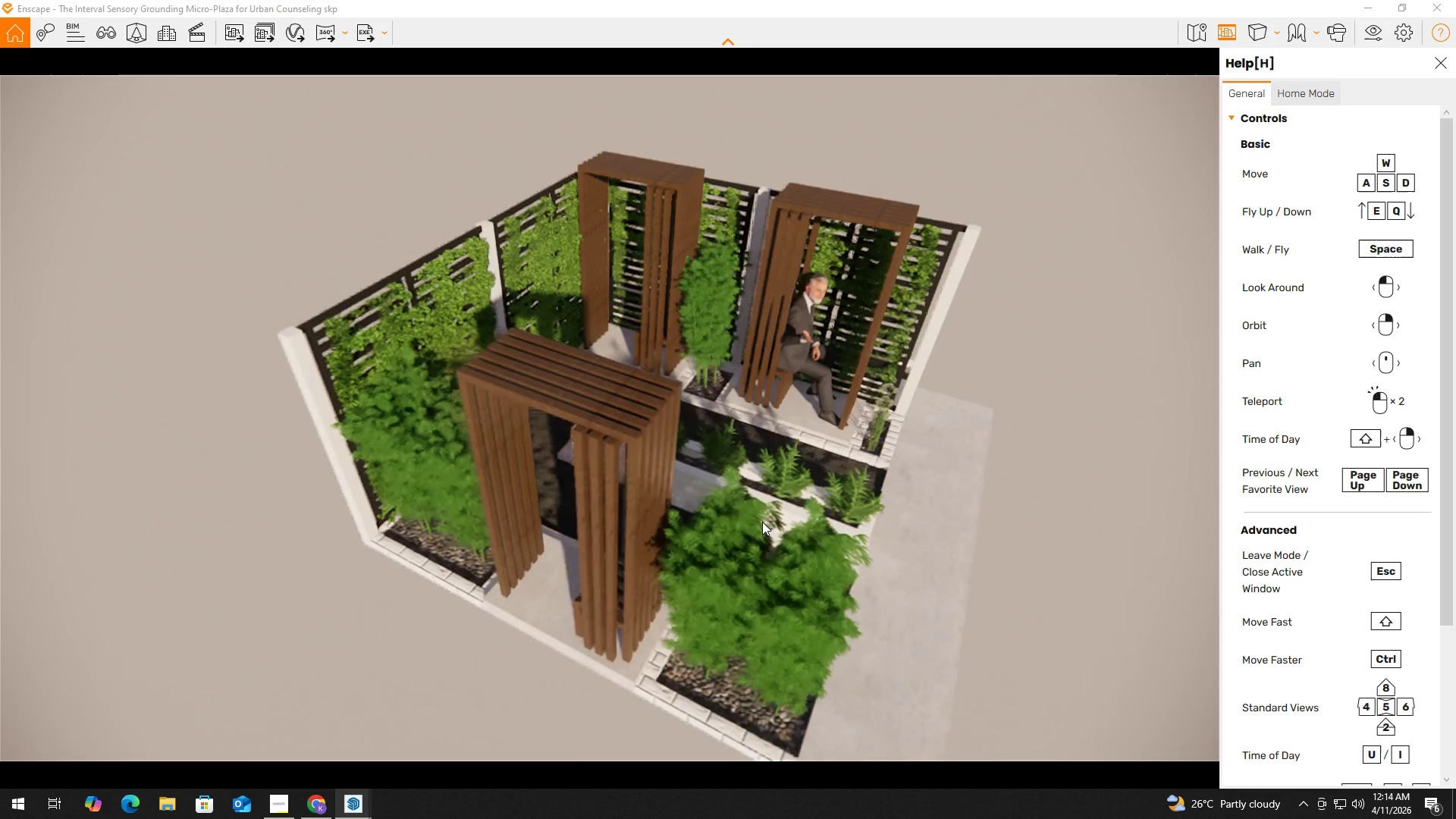 
hold_key(key=S, duration=0.33)
 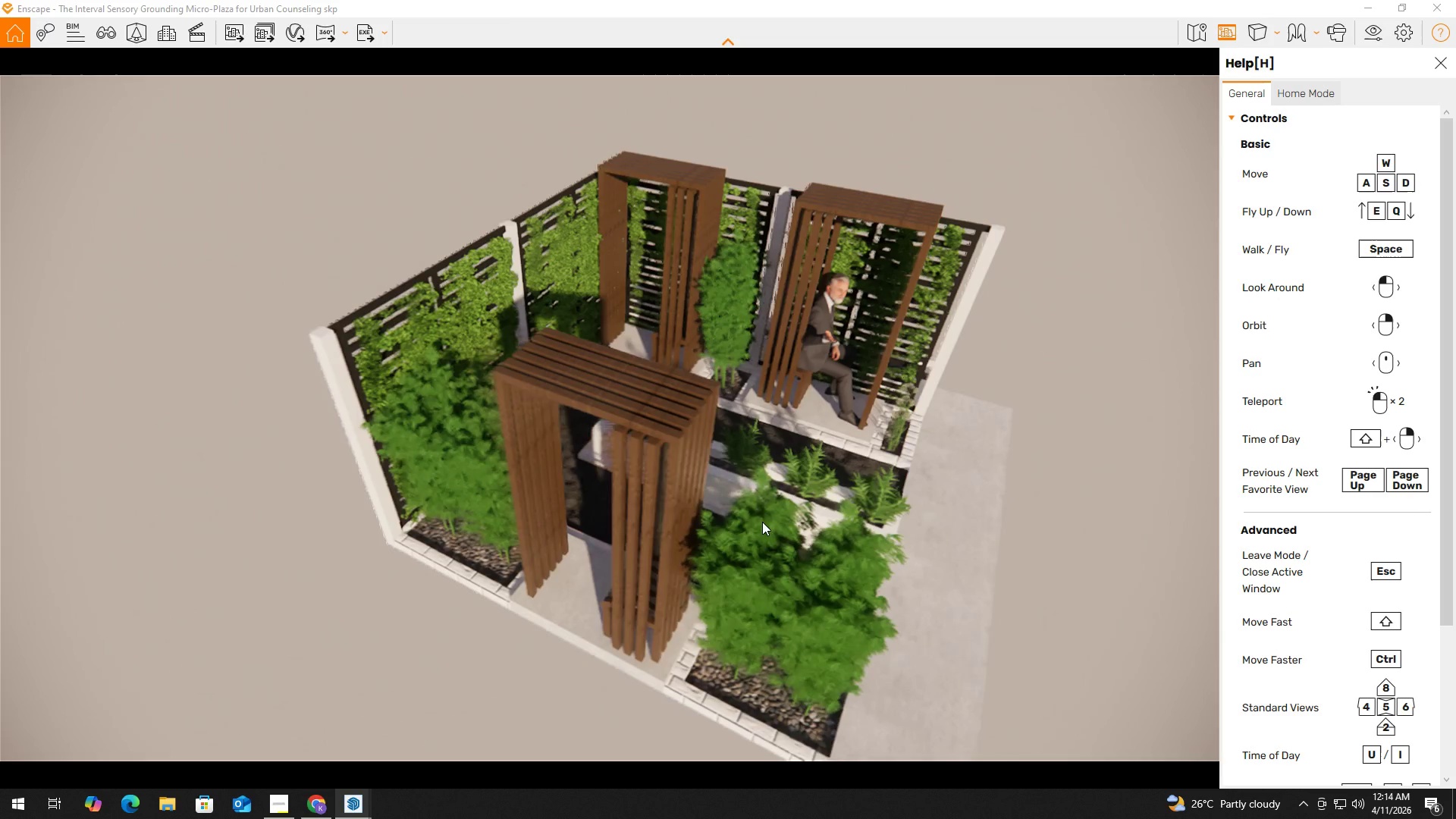 
hold_key(key=A, duration=1.2)
 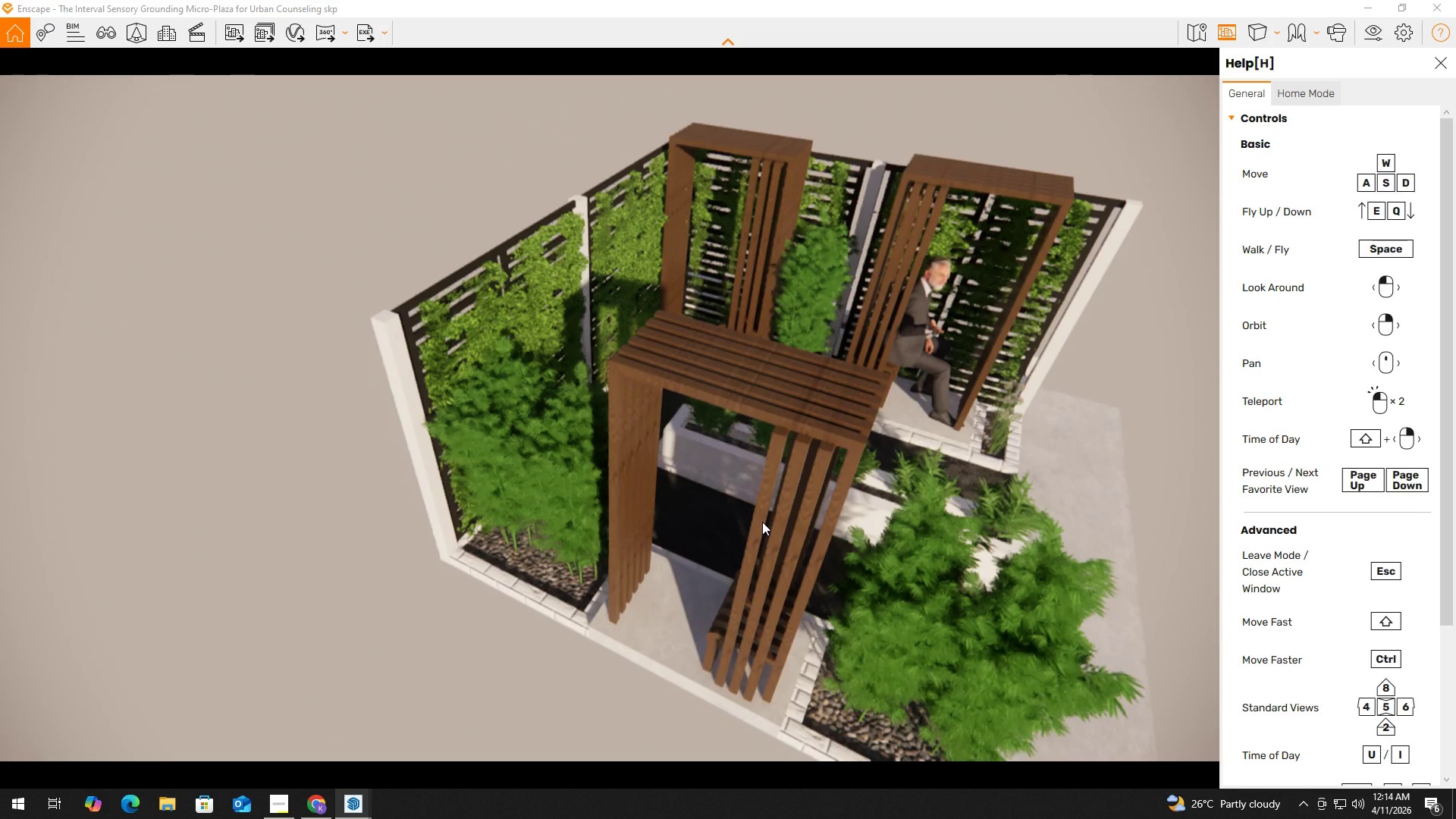 
hold_key(key=W, duration=0.61)
 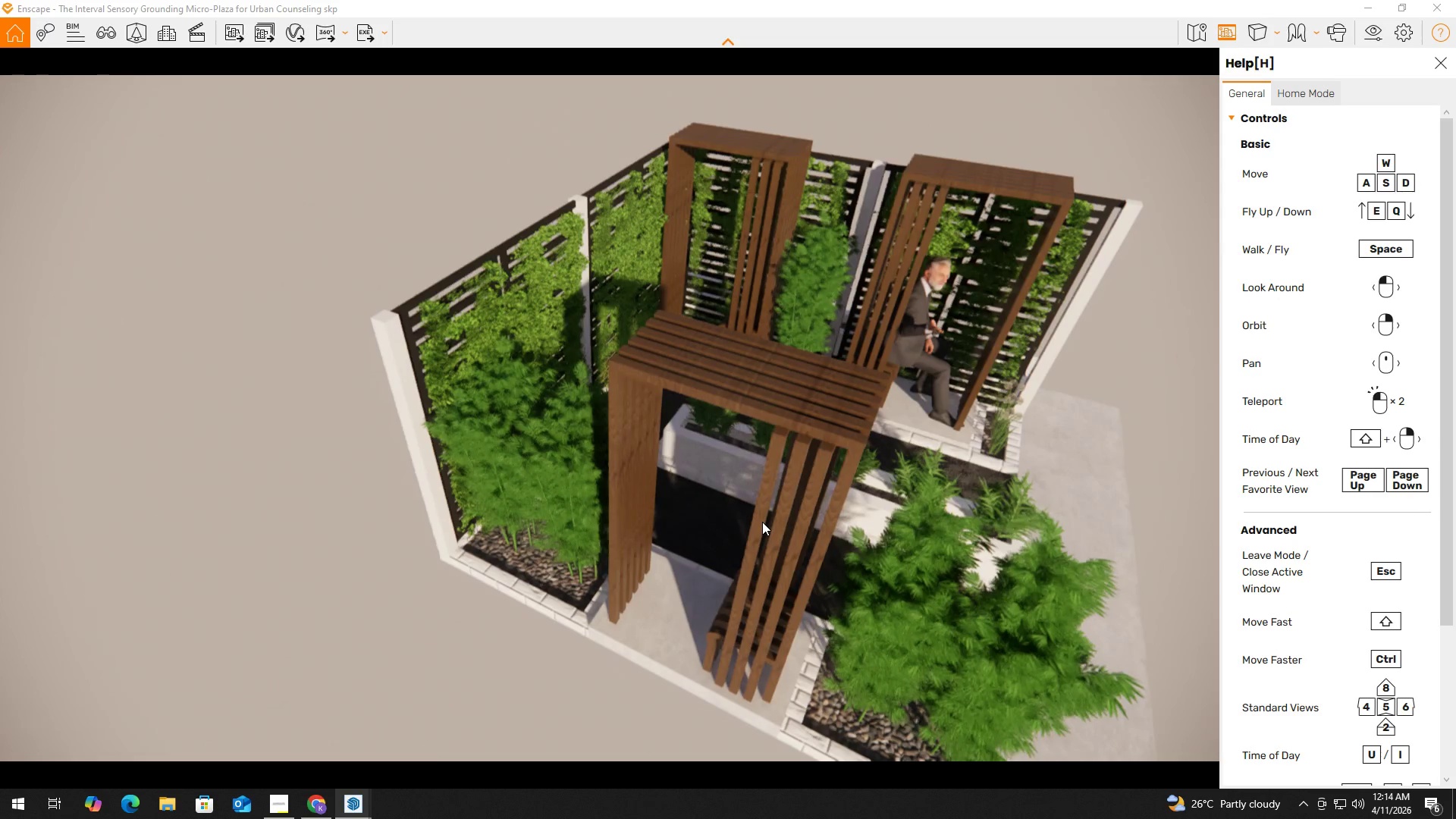 
key(A)
 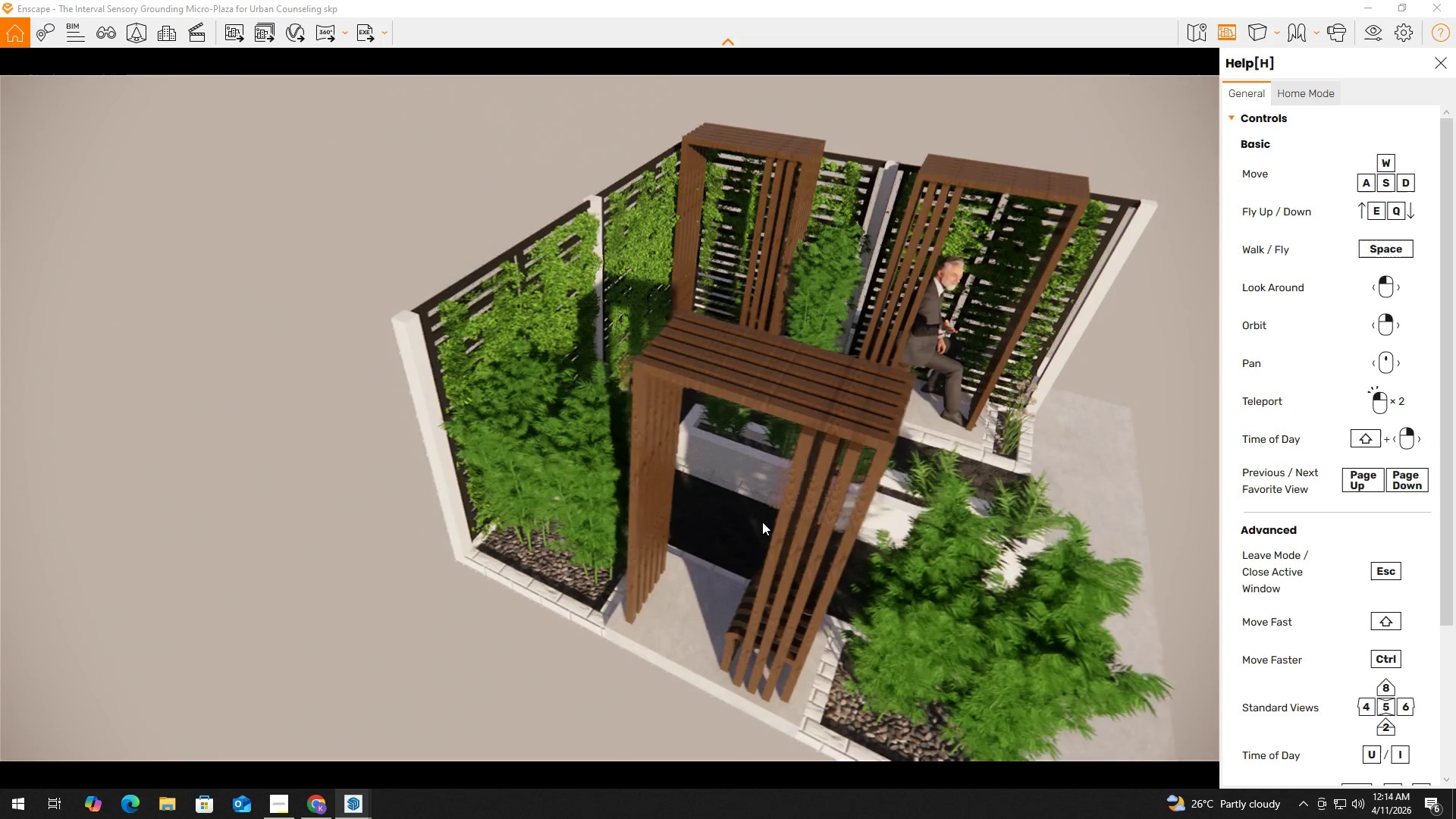 
hold_key(key=D, duration=3.89)
 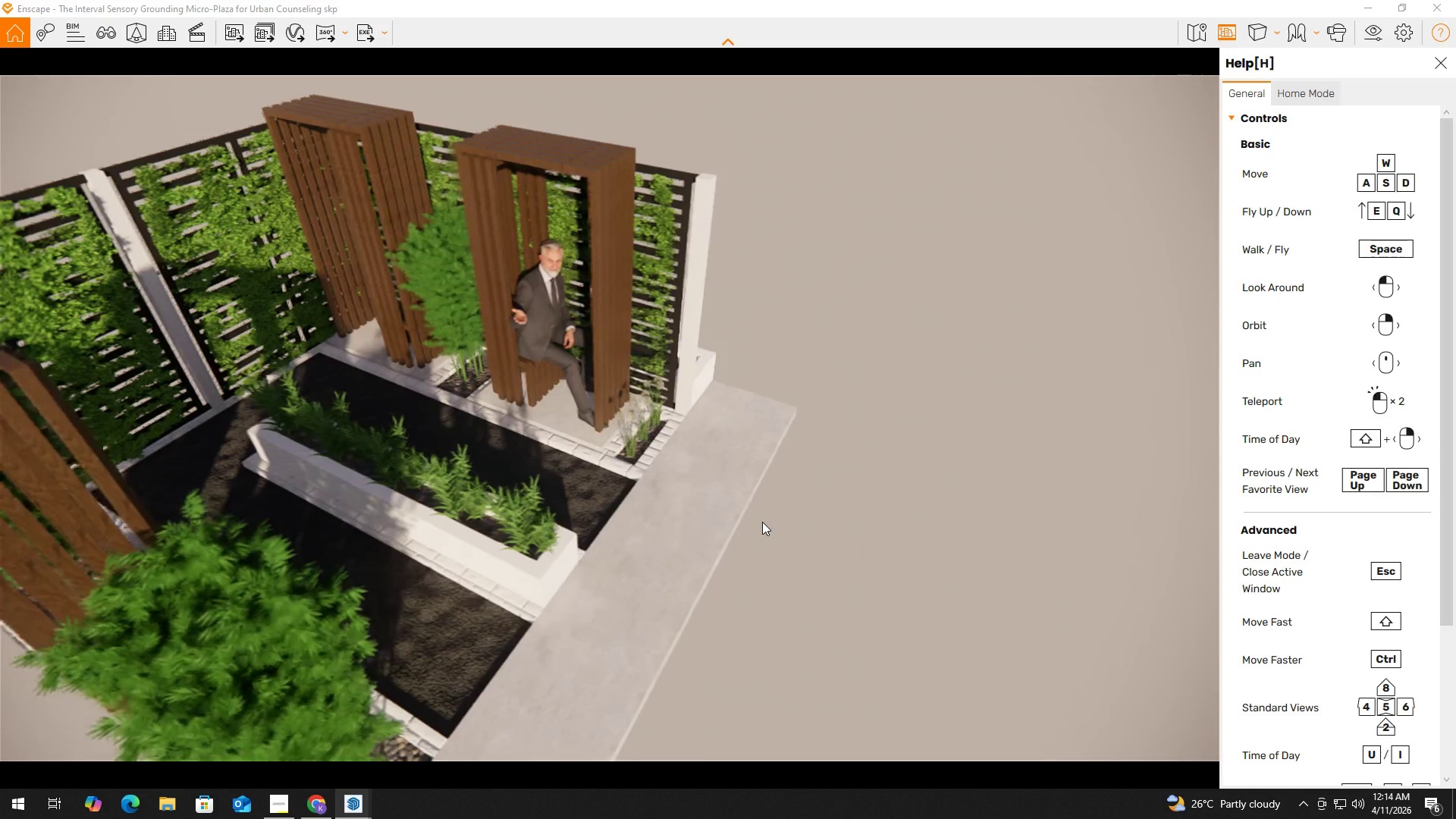 
hold_key(key=W, duration=0.48)
 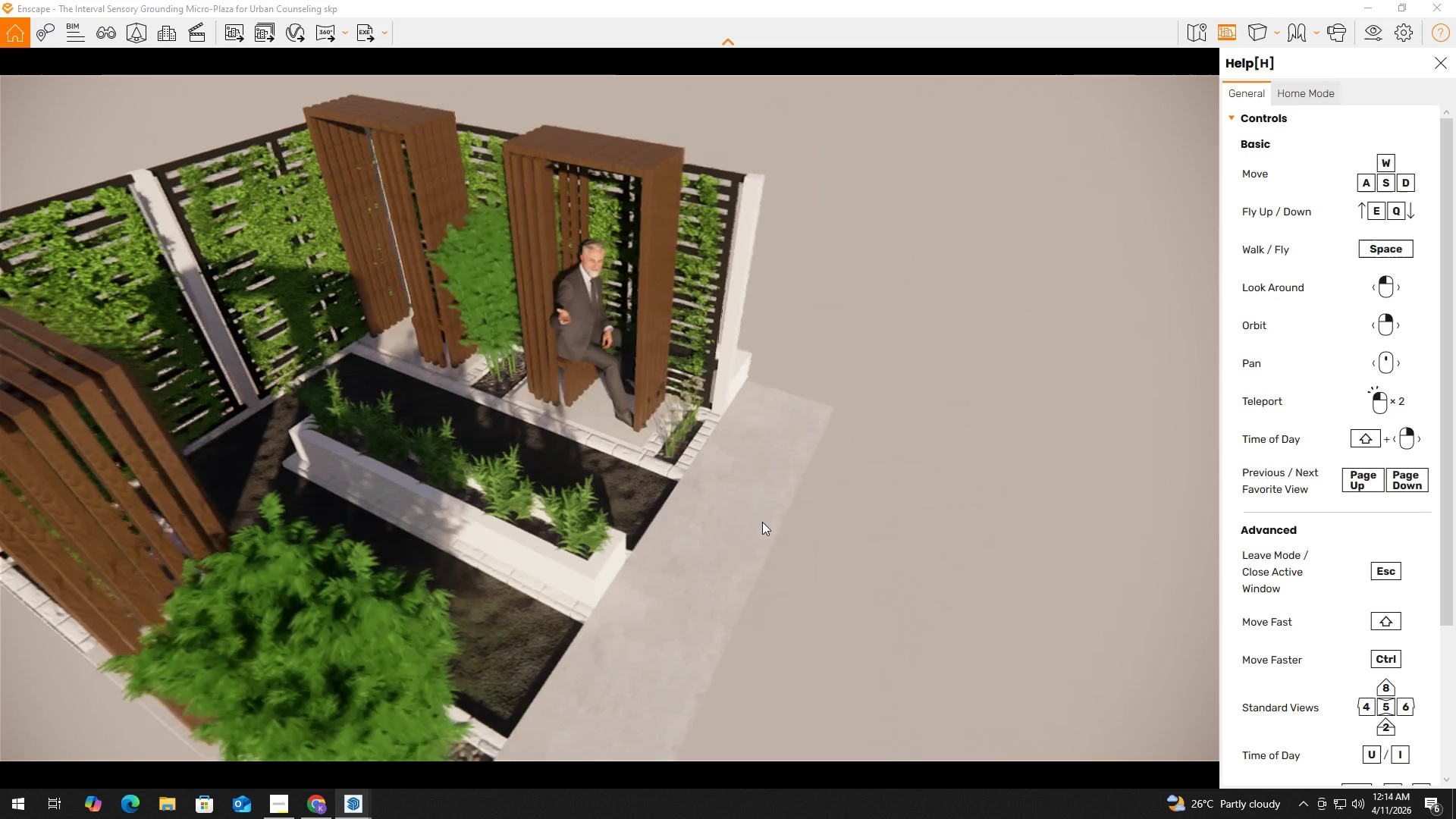 
hold_key(key=A, duration=1.51)
 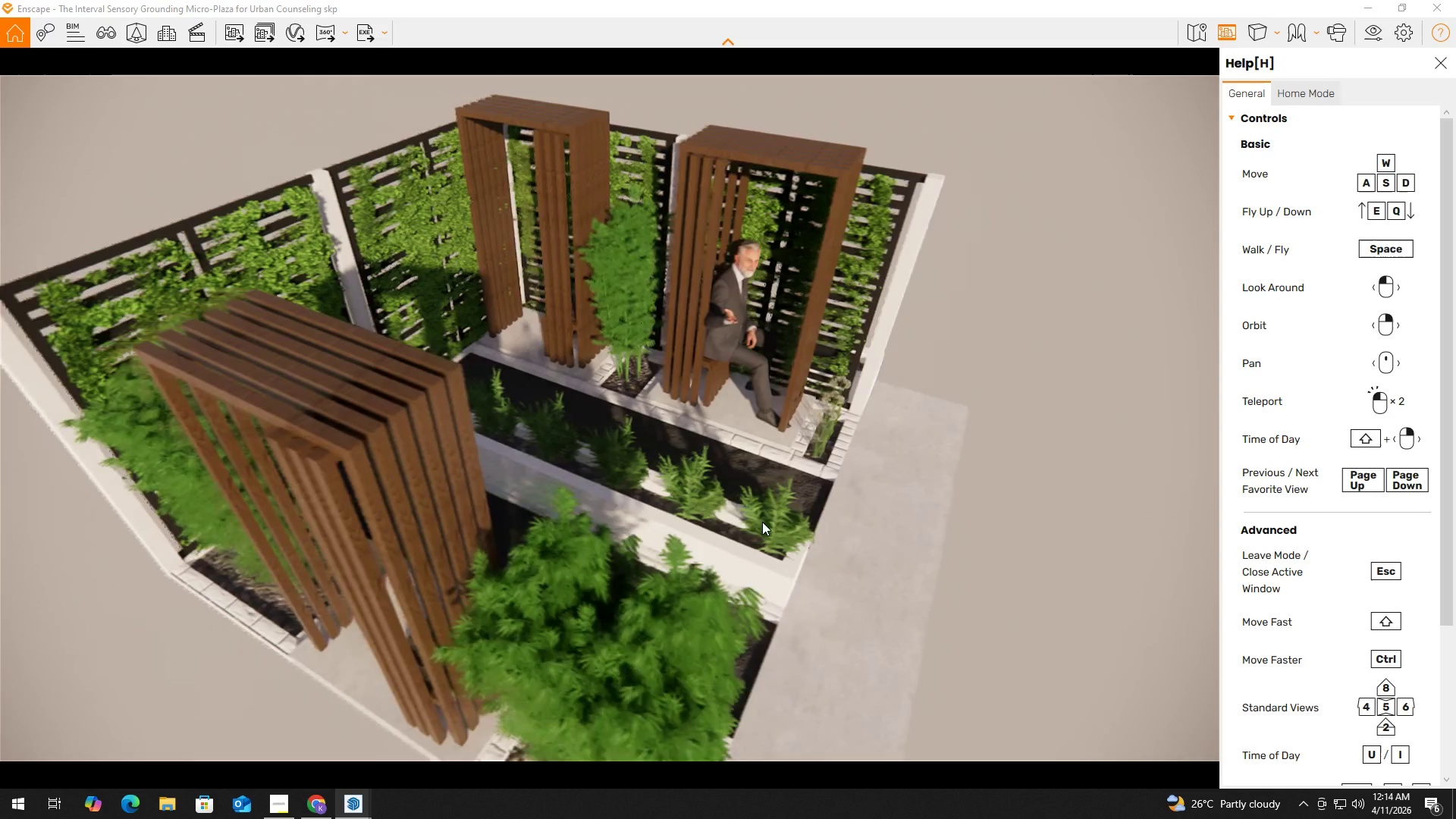 
hold_key(key=A, duration=1.52)
 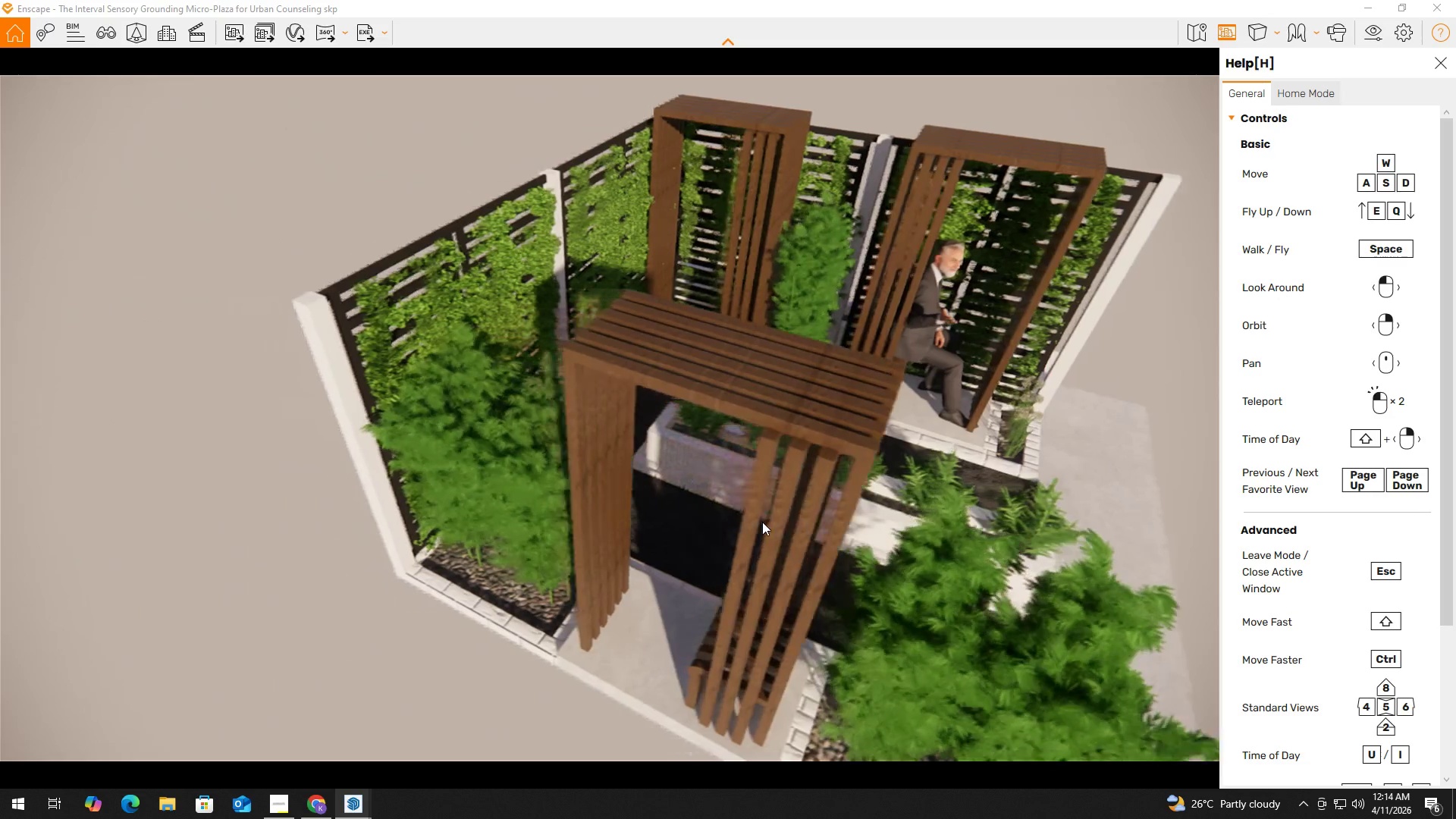 
hold_key(key=A, duration=0.56)
 